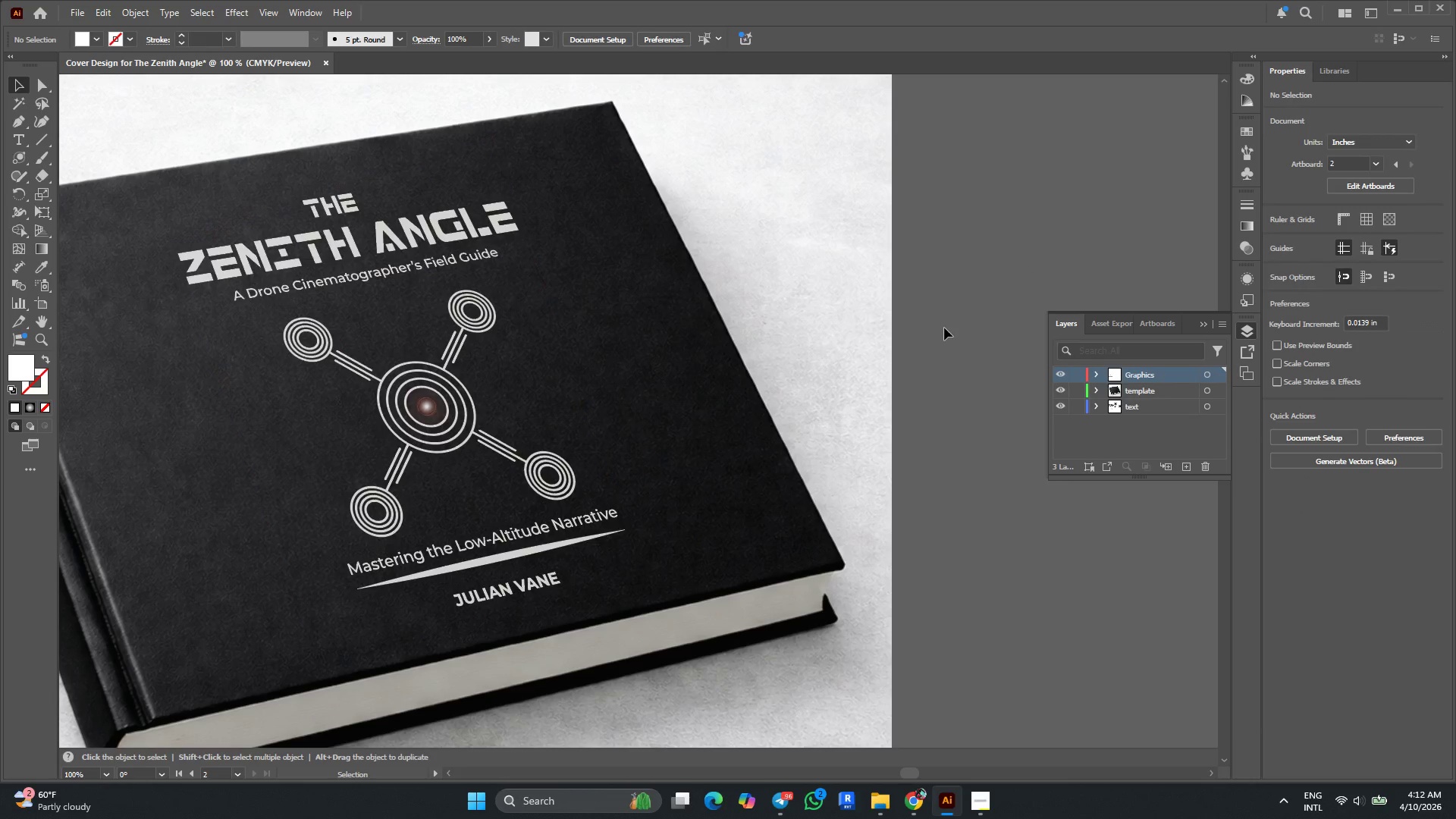 
hold_key(key=AltLeft, duration=0.36)
scroll: coordinate [944, 327], scroll_direction: down, amount: 2.0
 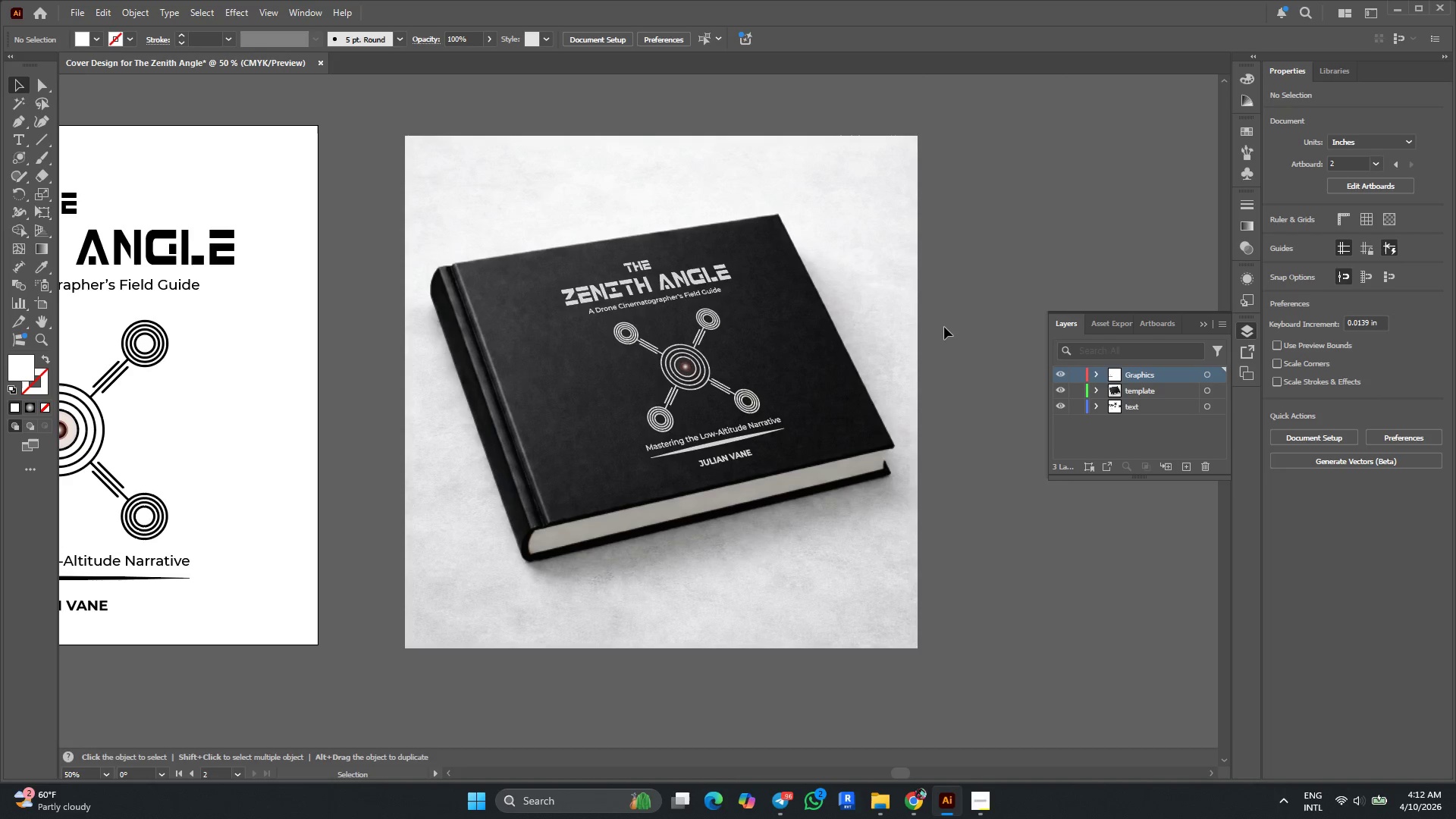 
hold_key(key=AltLeft, duration=0.52)
scroll: coordinate [836, 312], scroll_direction: up, amount: 1.0
 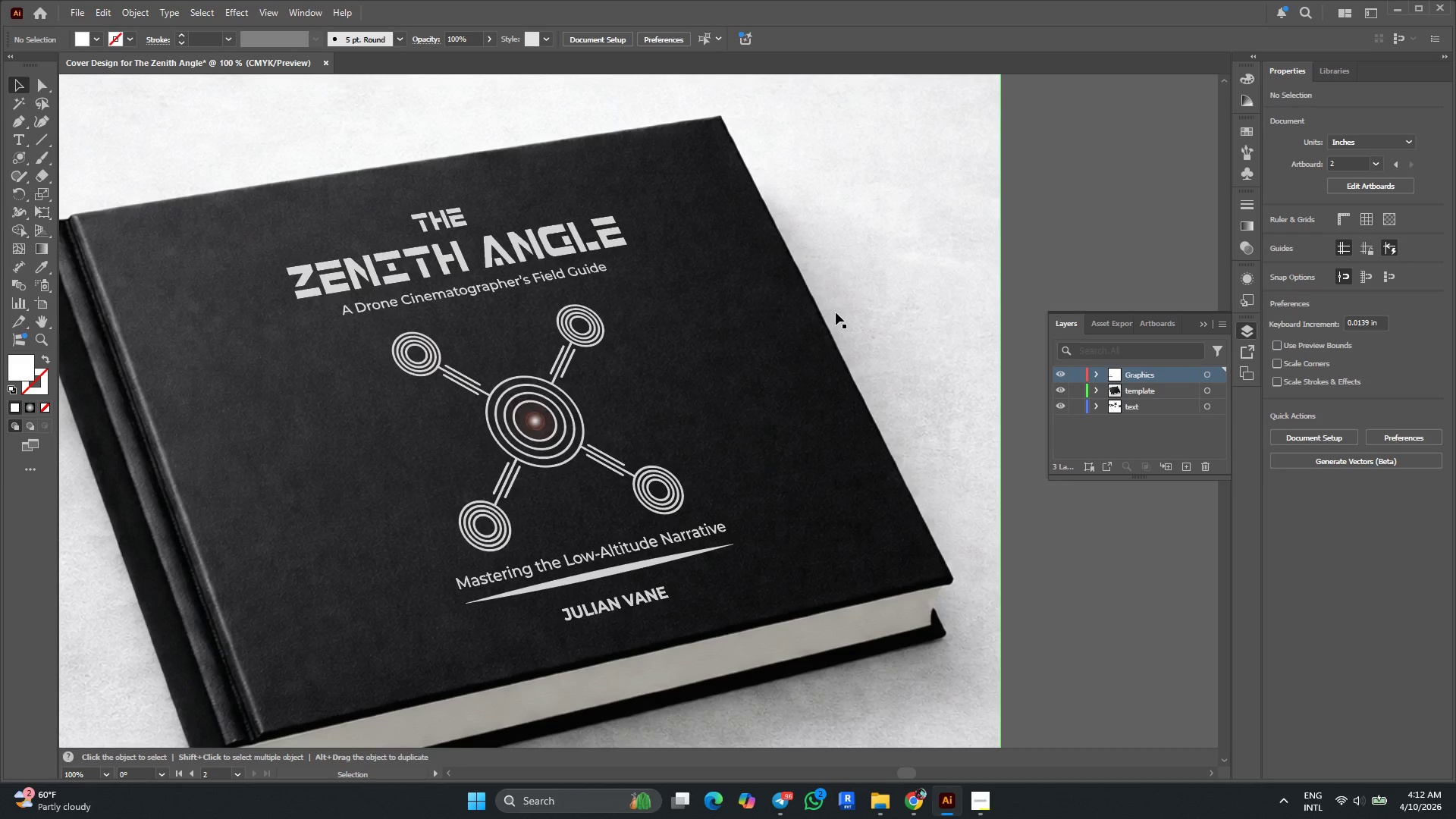 
hold_key(key=AltLeft, duration=0.36)
 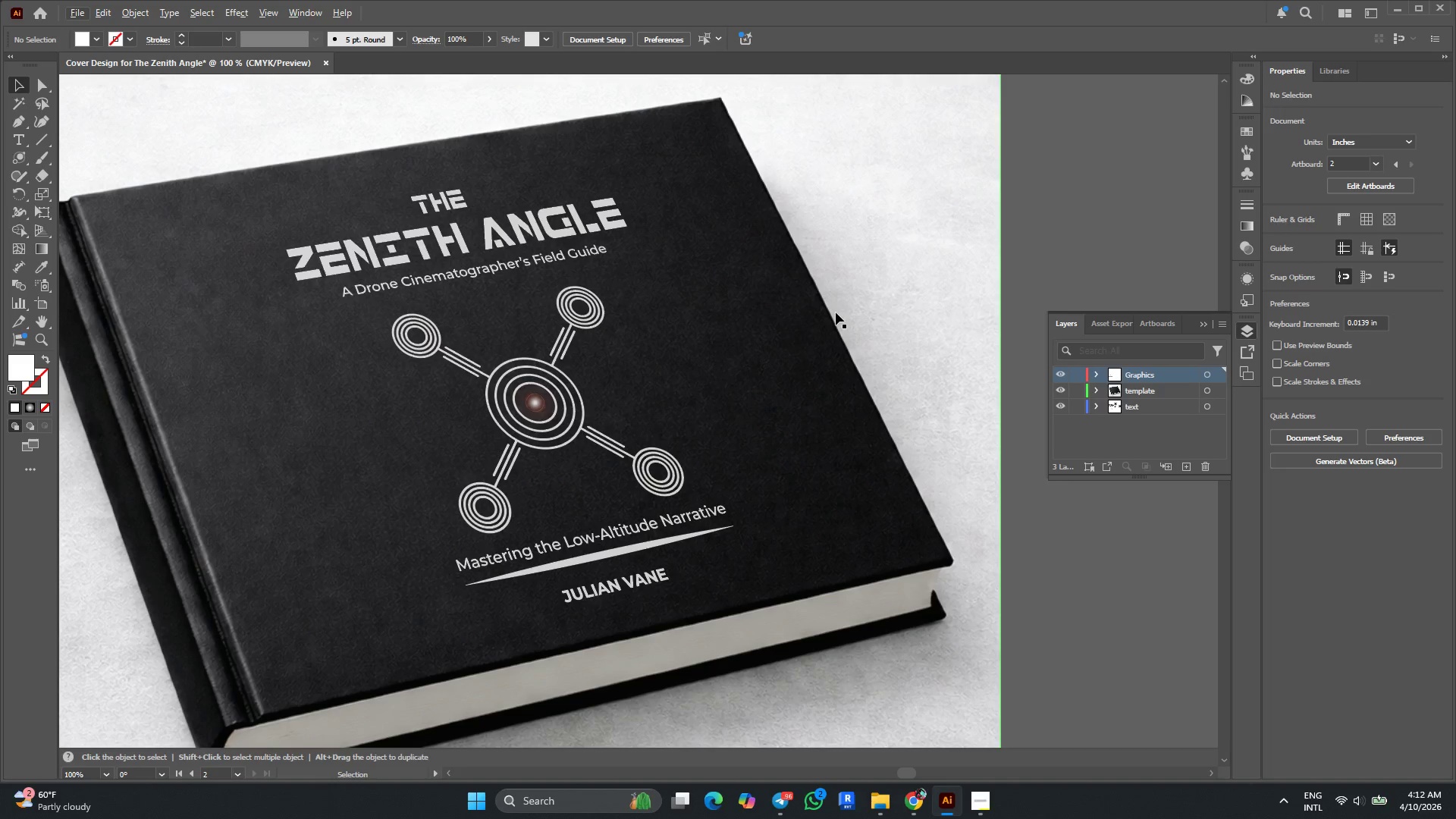 
hold_key(key=AltLeft, duration=0.38)
scroll: coordinate [836, 312], scroll_direction: down, amount: 2.0
 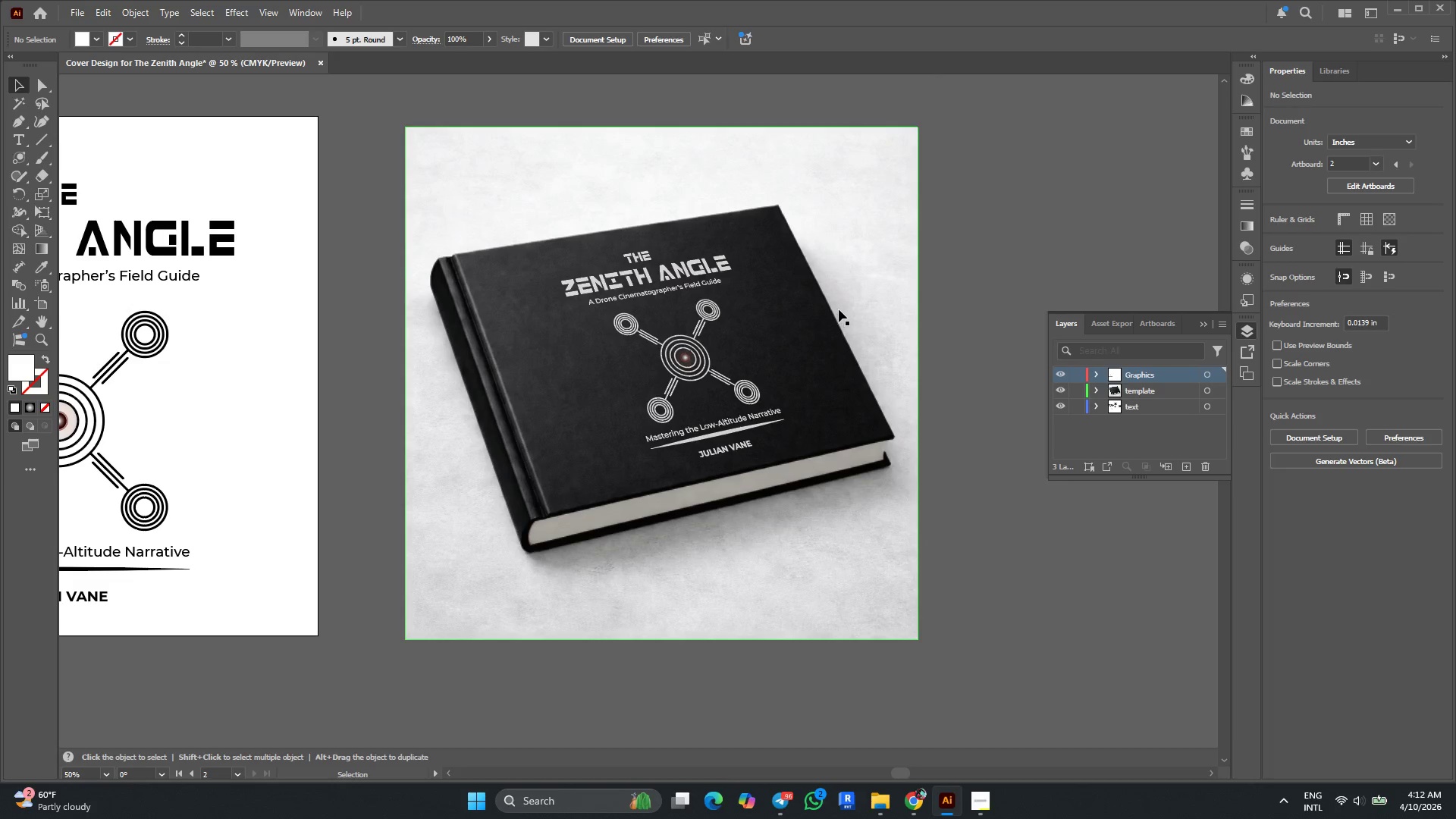 
hold_key(key=AltLeft, duration=0.39)
scroll: coordinate [839, 309], scroll_direction: down, amount: 2.0
 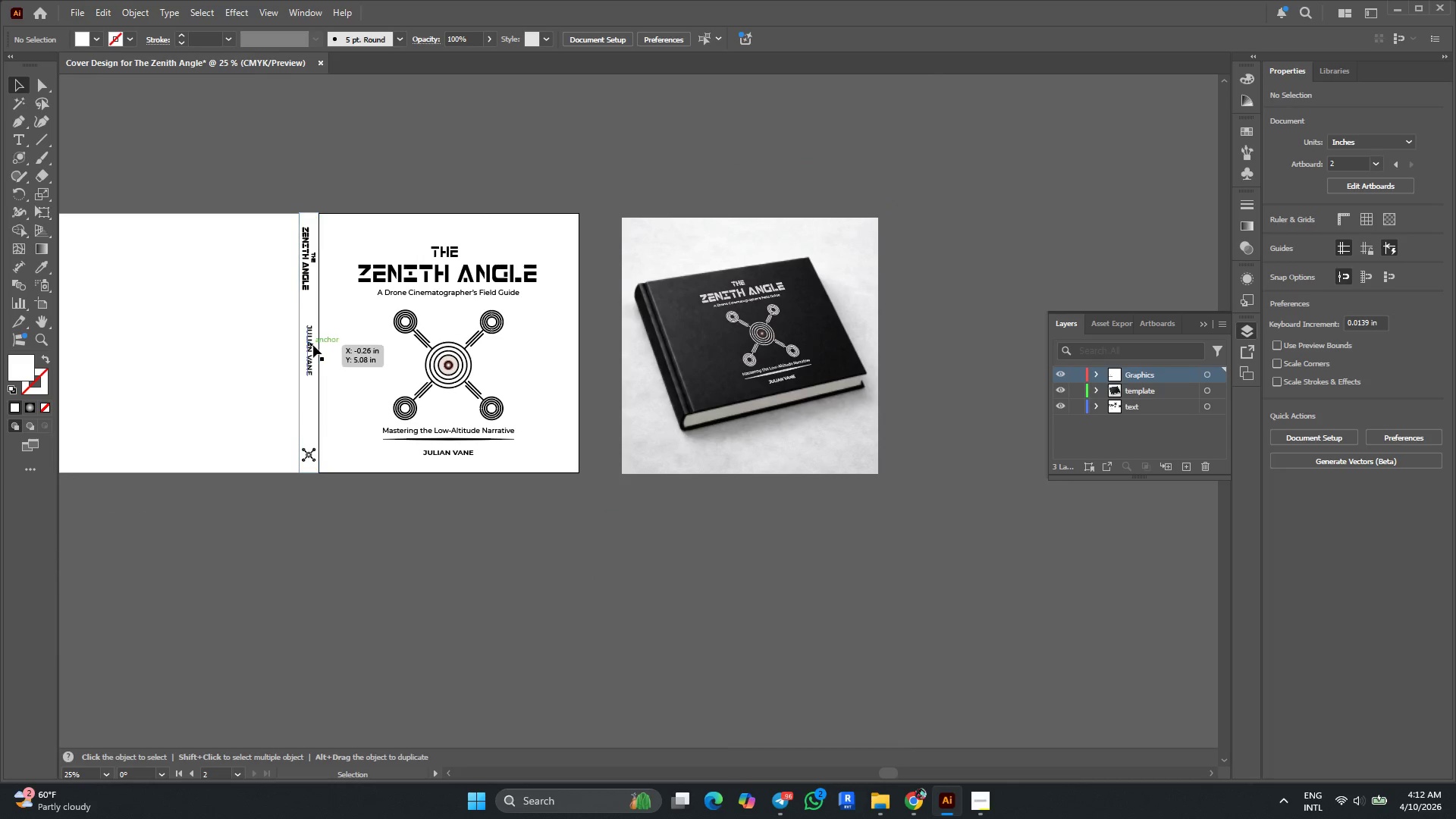 
left_click([313, 345])
 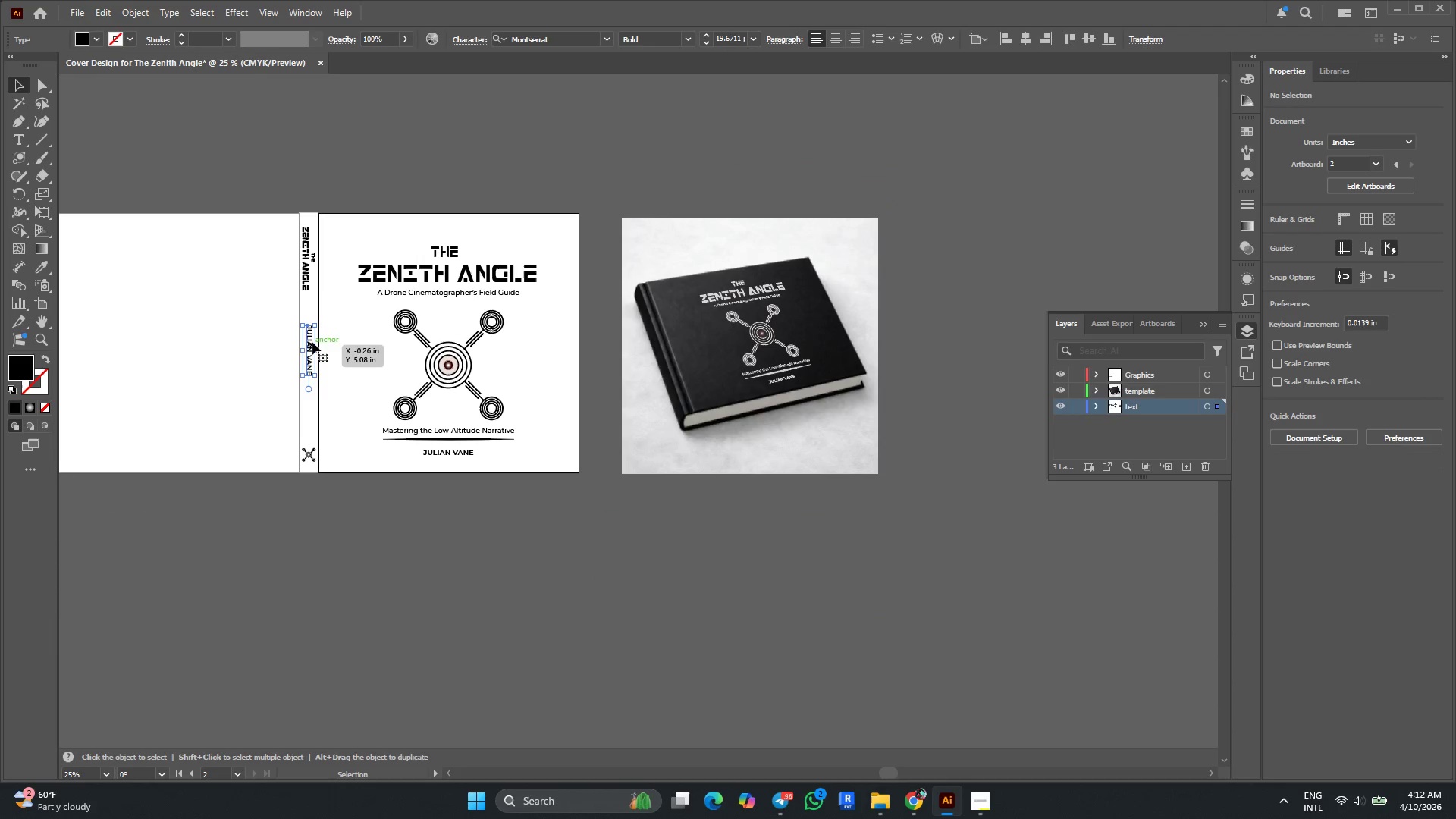 
hold_key(key=ShiftLeft, duration=2.44)
left_click([307, 269])
 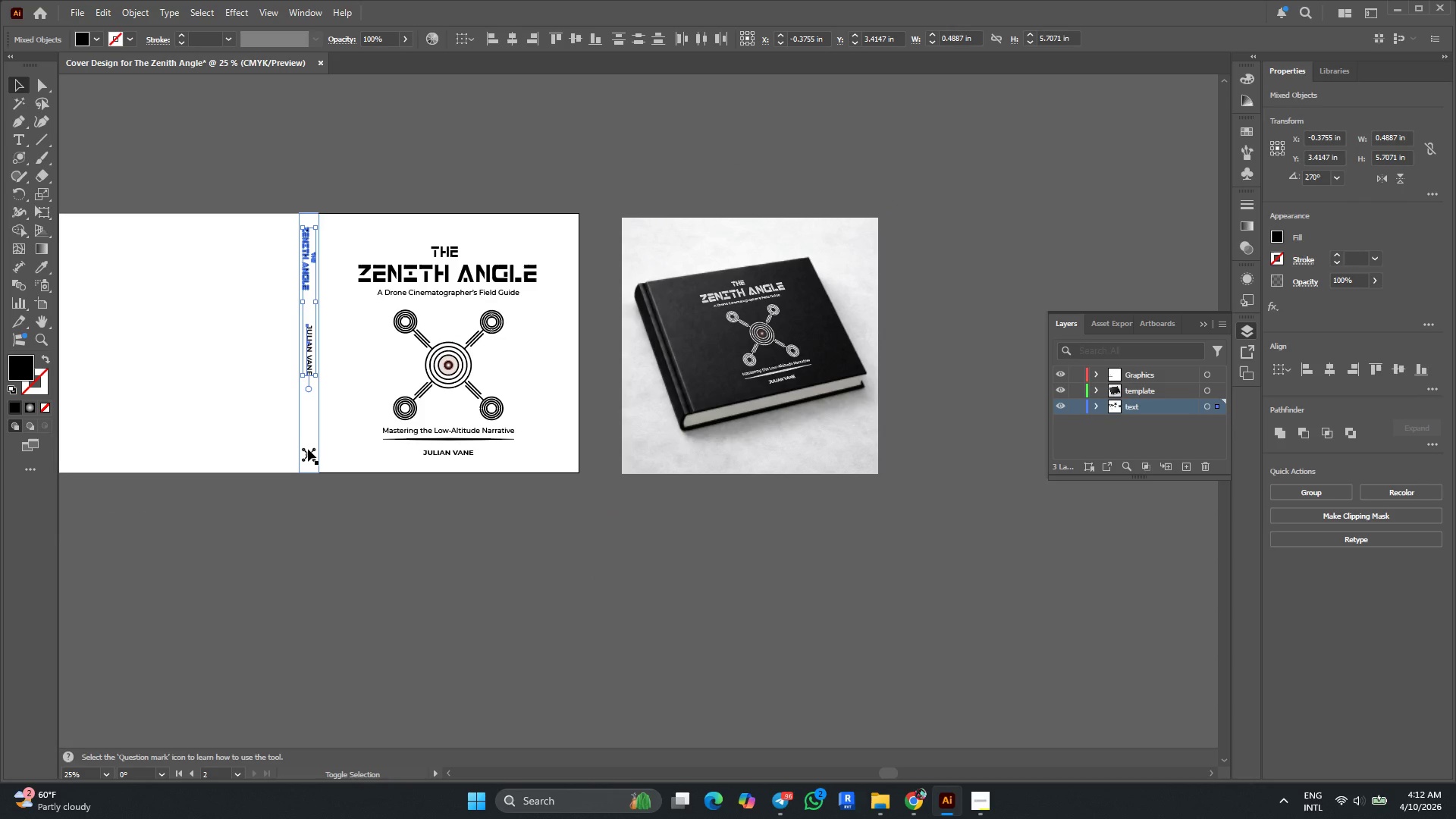 
left_click([308, 450])
 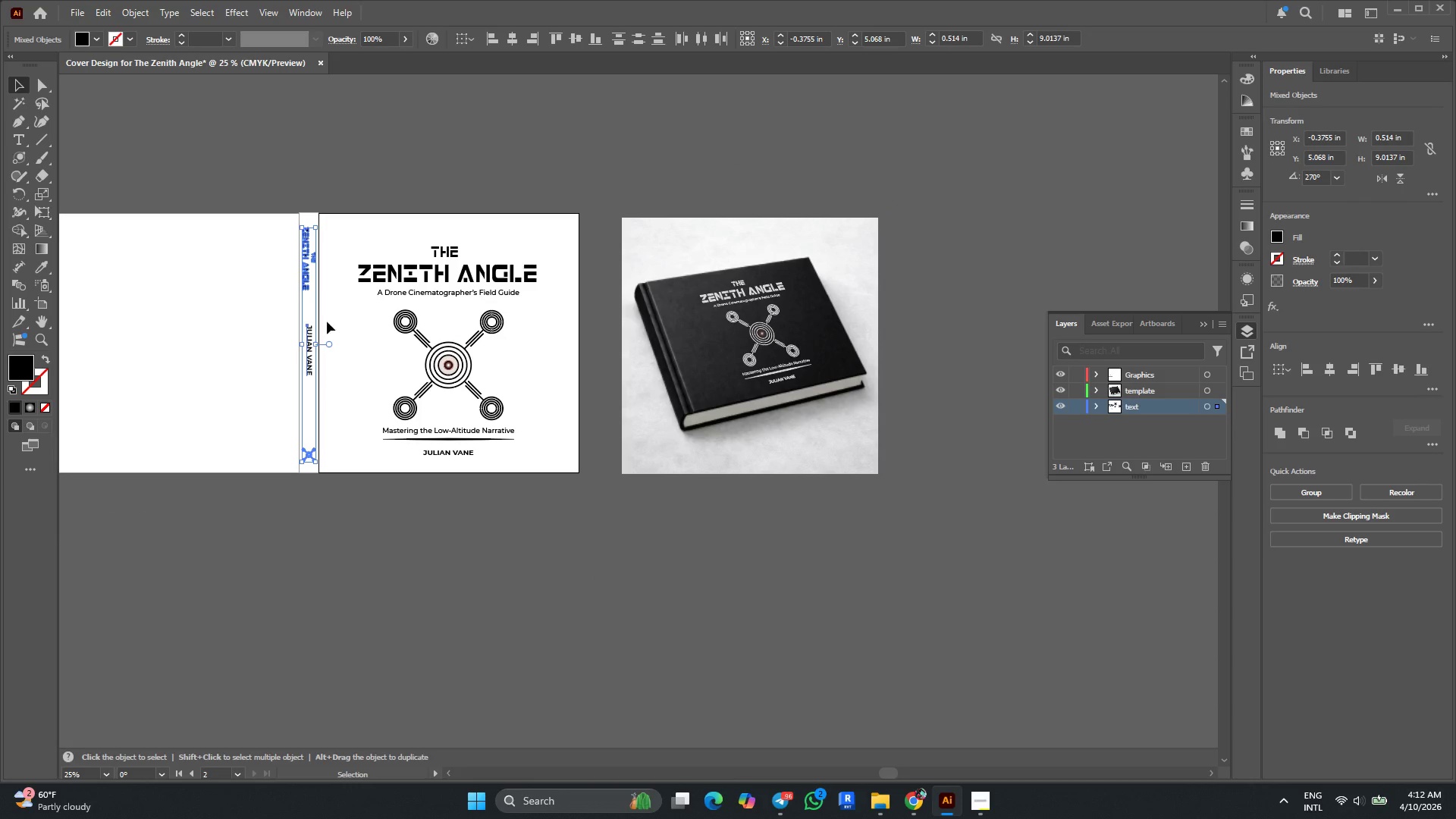 
scroll: coordinate [322, 285], scroll_direction: down, amount: 2.0
 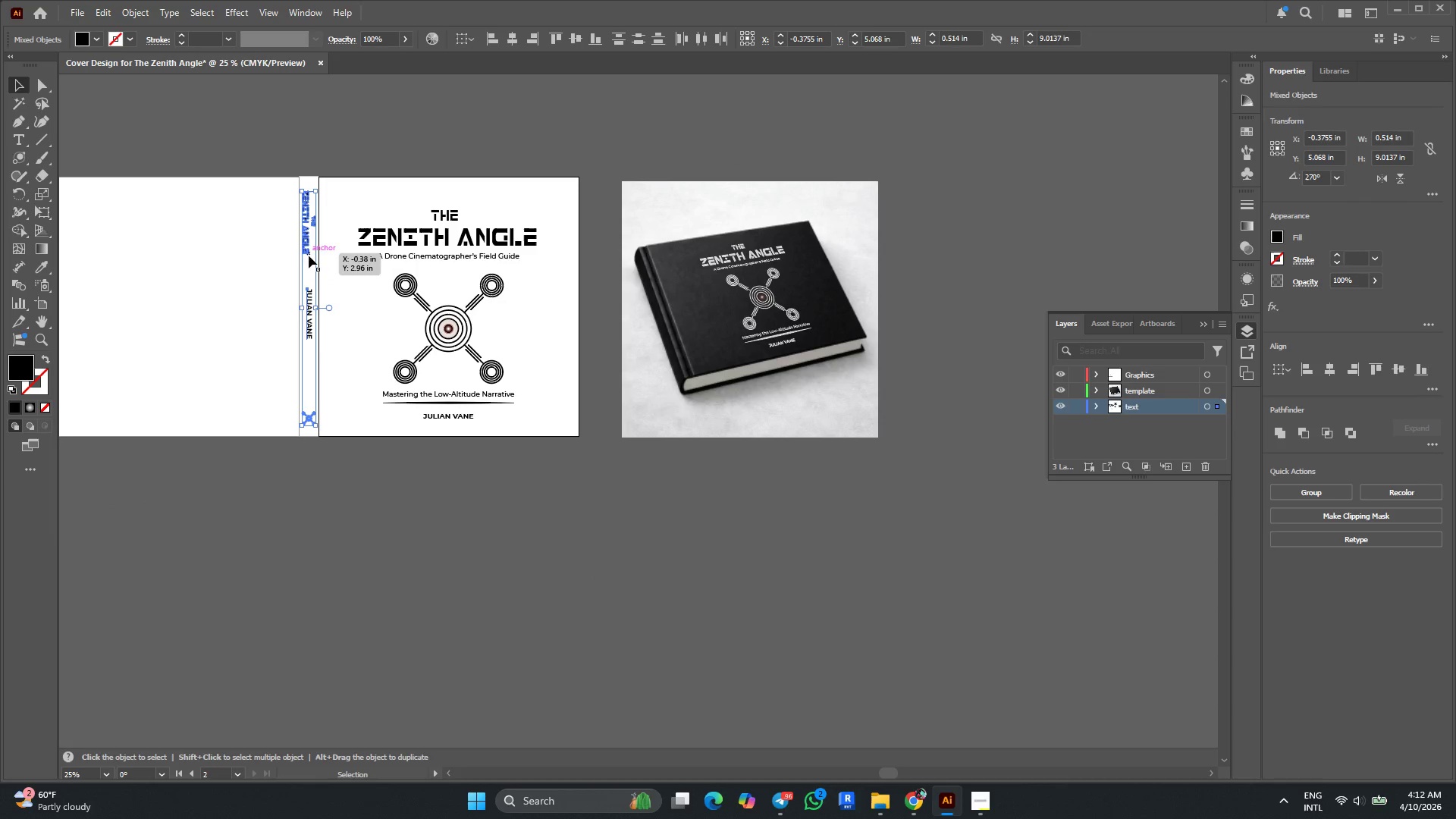 
hold_key(key=AltLeft, duration=1.61)
left_click_drag(start_coordinate=[309, 243], to_coordinate=[588, 530])
 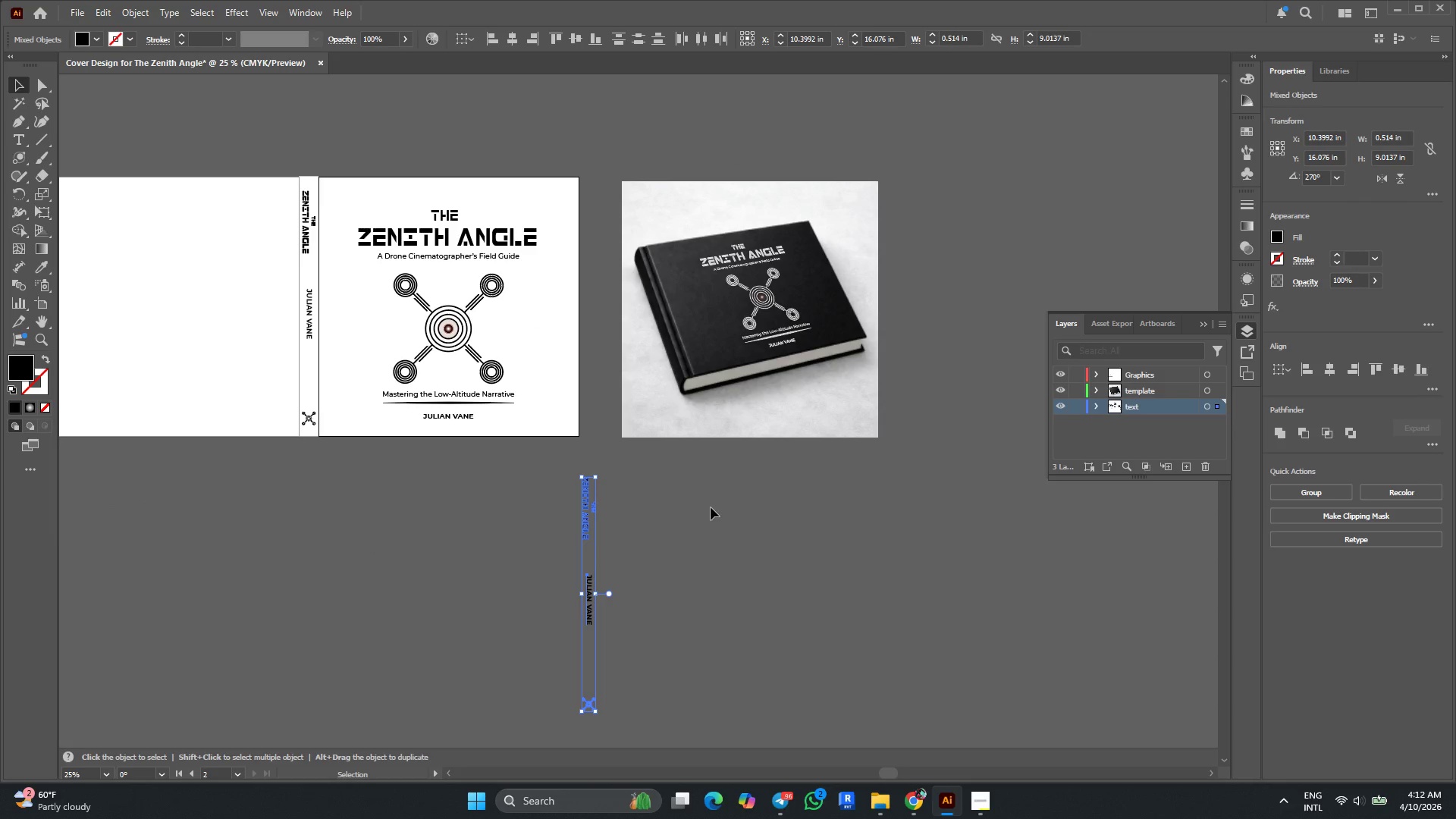 
scroll: coordinate [711, 496], scroll_direction: down, amount: 5.0
 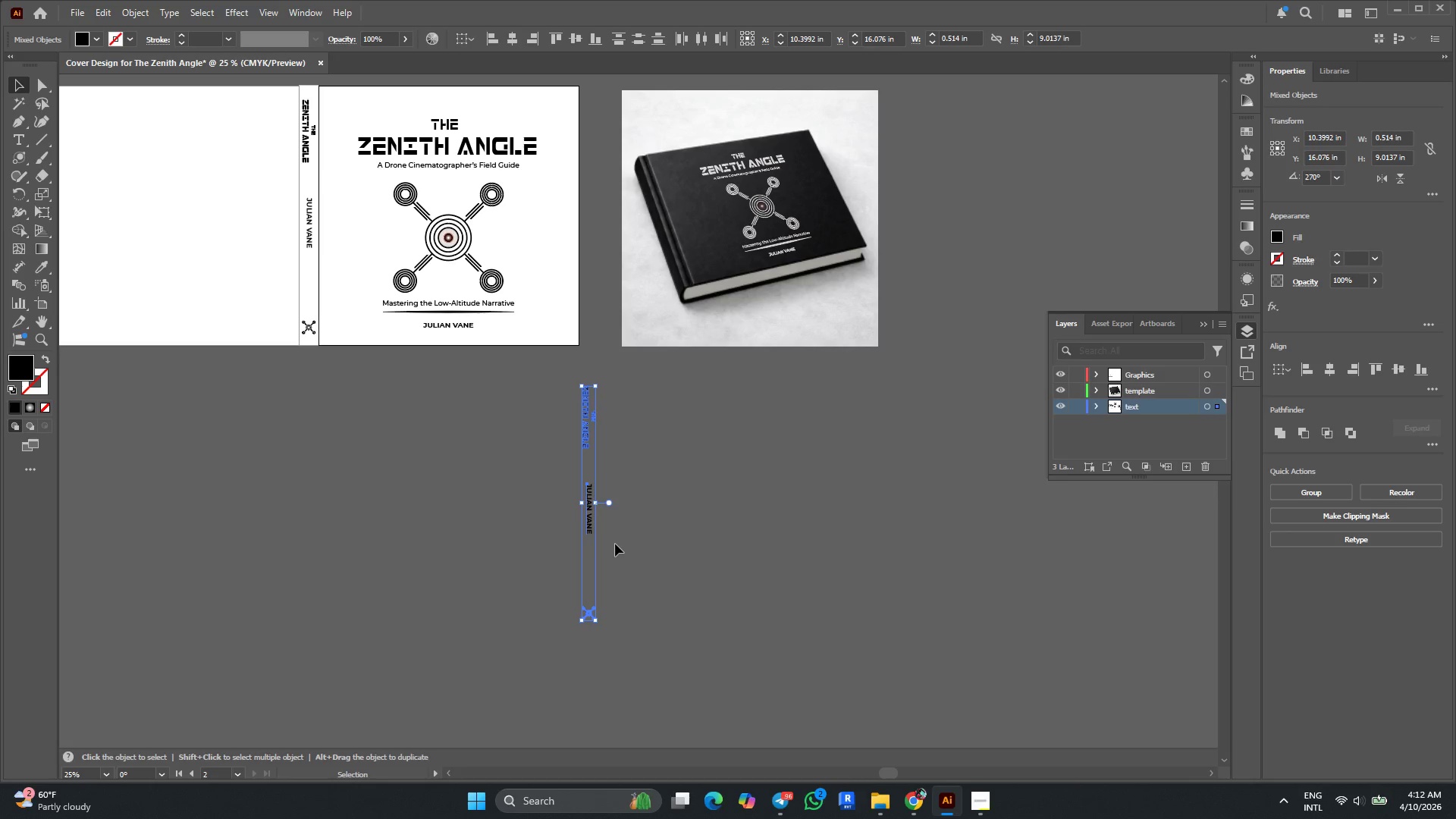 
hold_key(key=AltLeft, duration=0.36)
 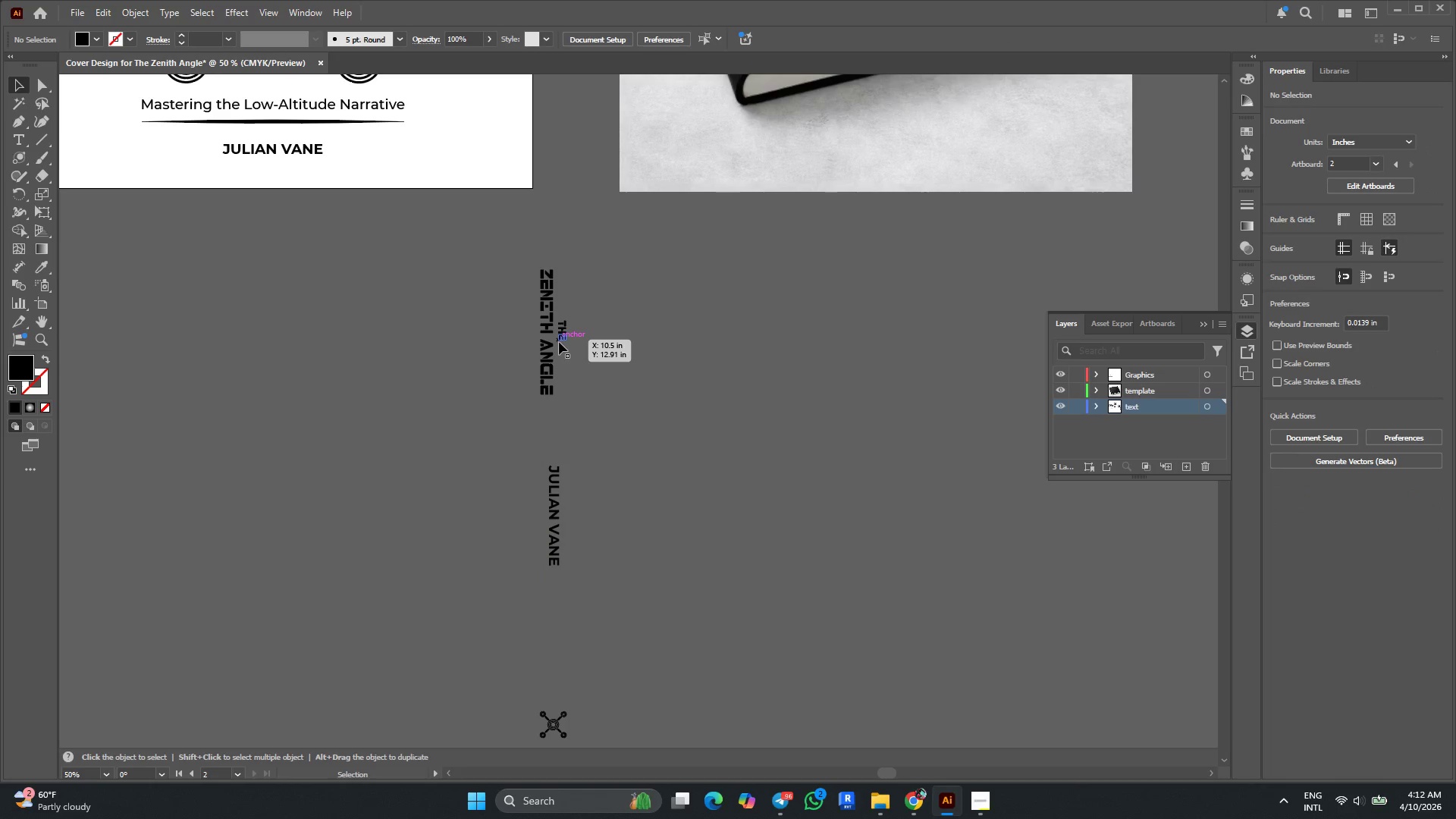 
left_click_drag(start_coordinate=[657, 486], to_coordinate=[657, 481])
 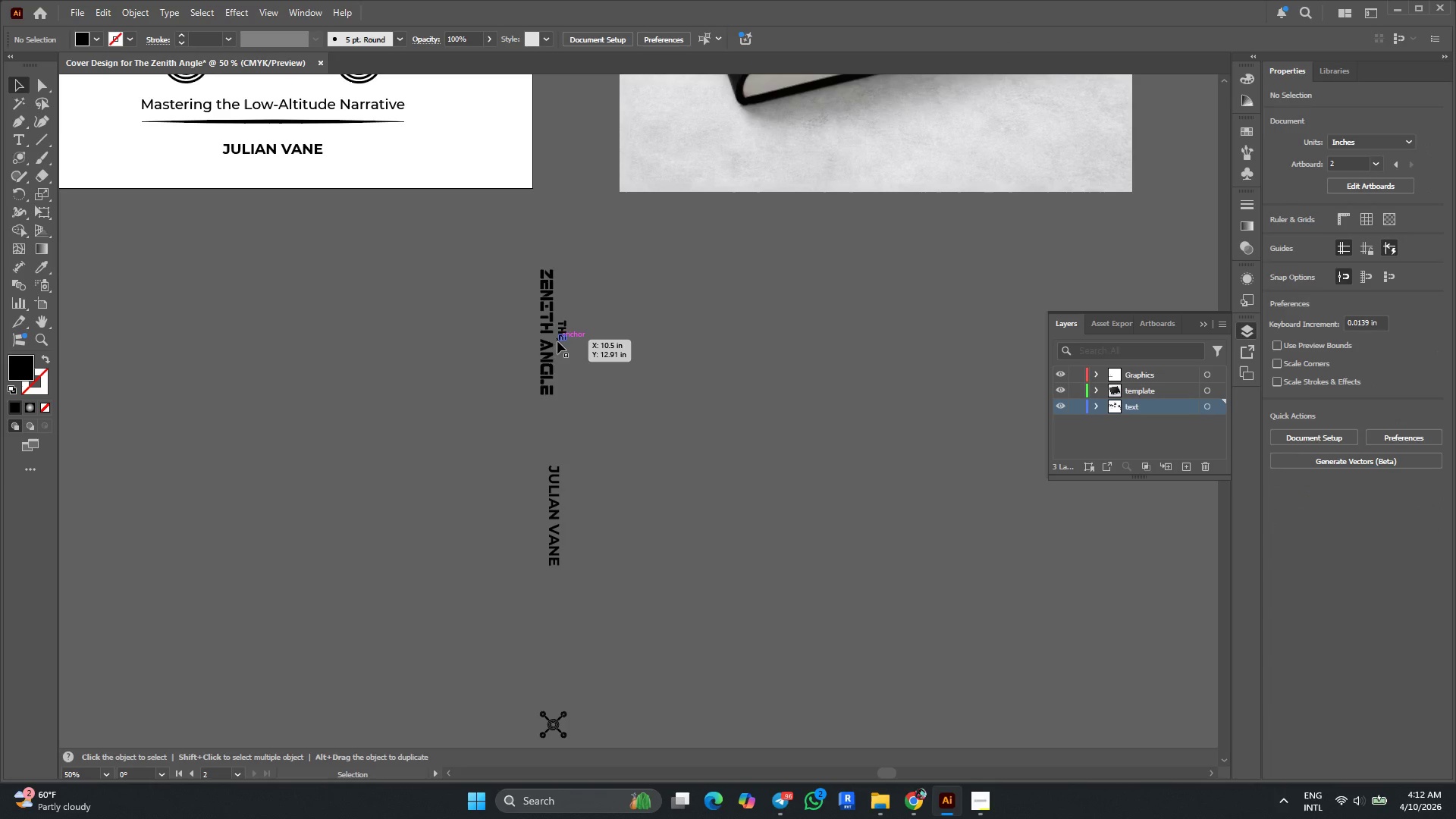 
scroll: coordinate [624, 502], scroll_direction: up, amount: 1.0
 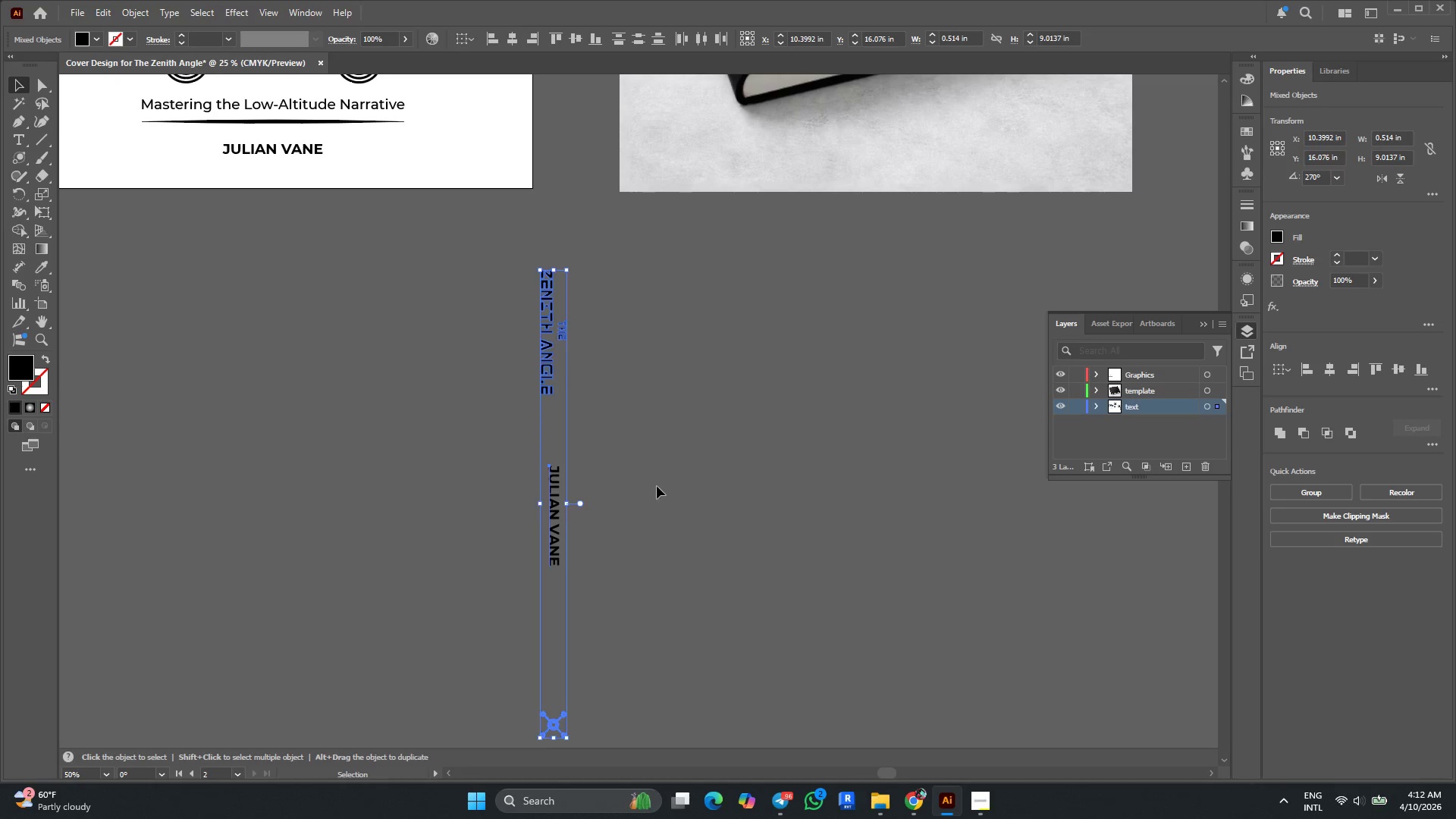 
left_click([557, 340])
 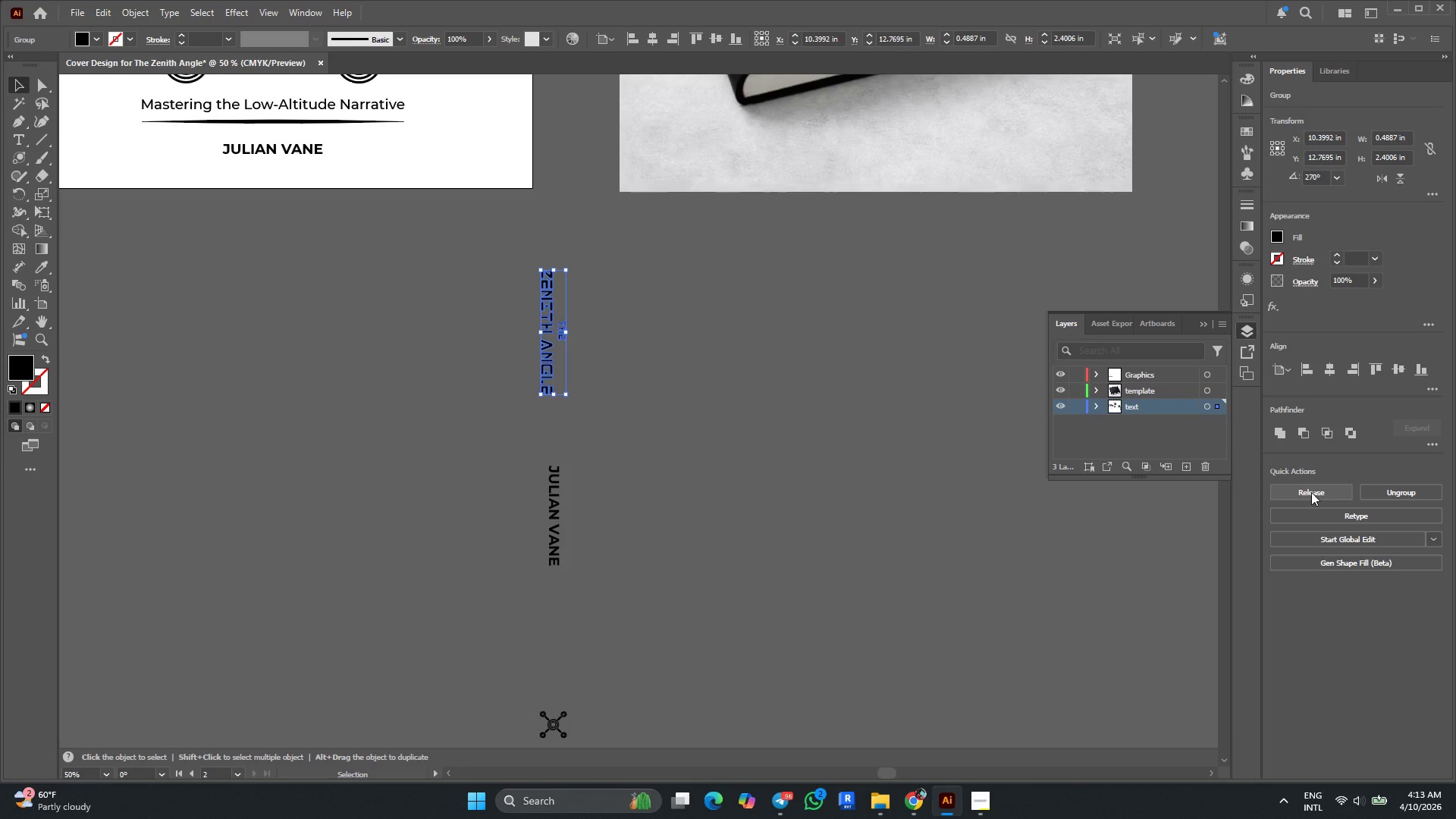 
left_click([1311, 492])
 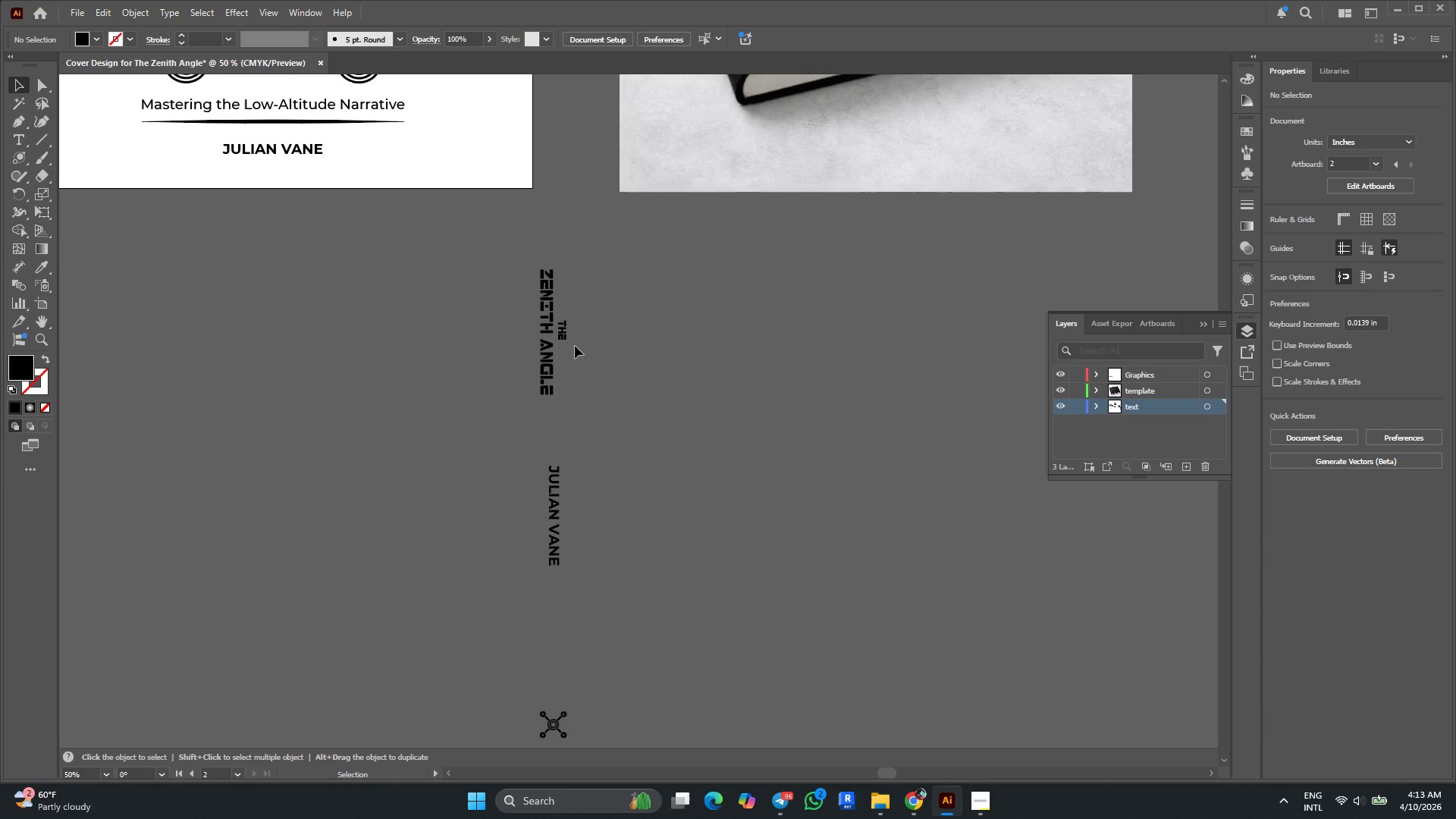 
left_click([562, 333])
 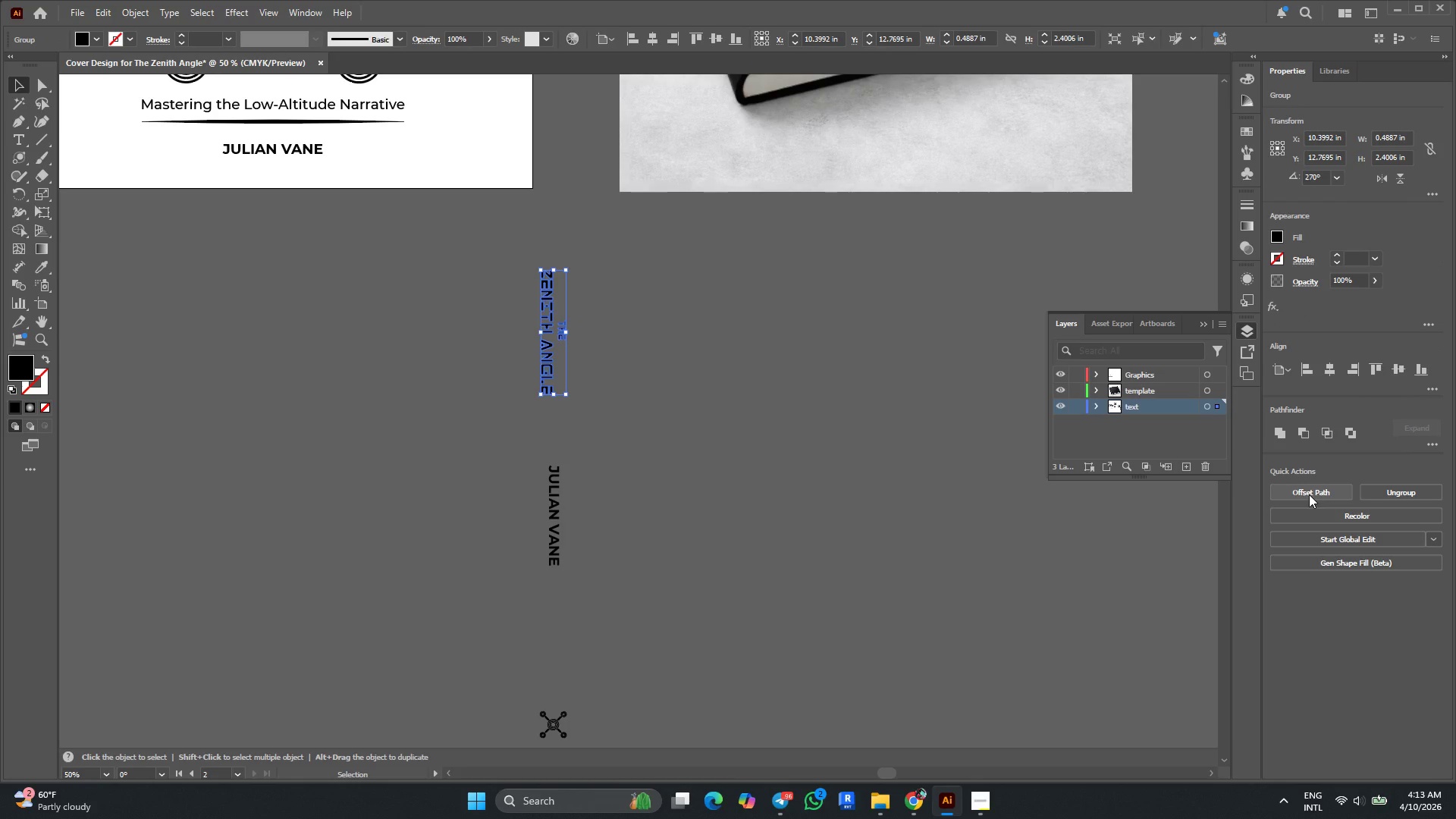 
left_click([1388, 492])
 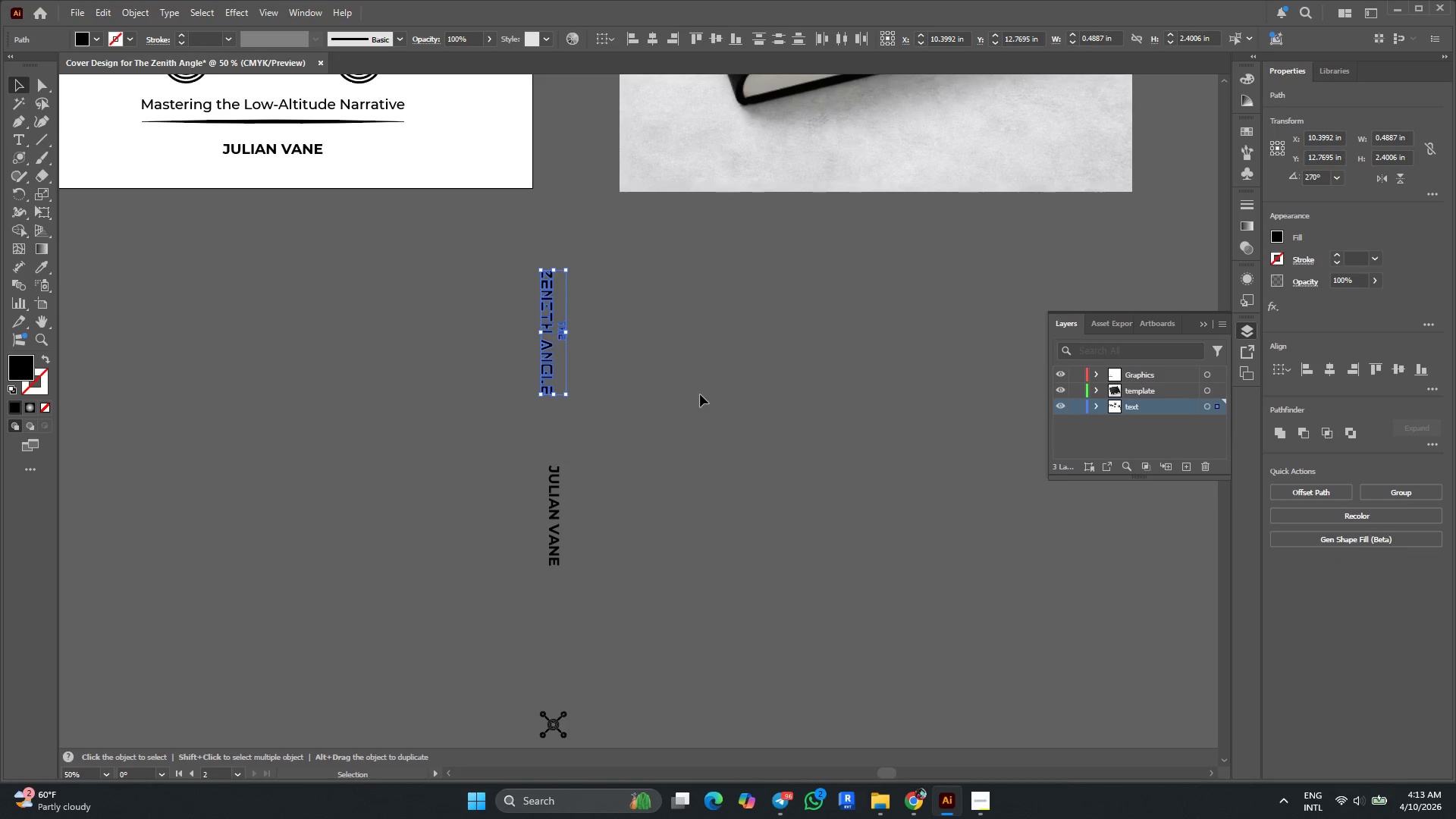 
left_click([700, 380])
 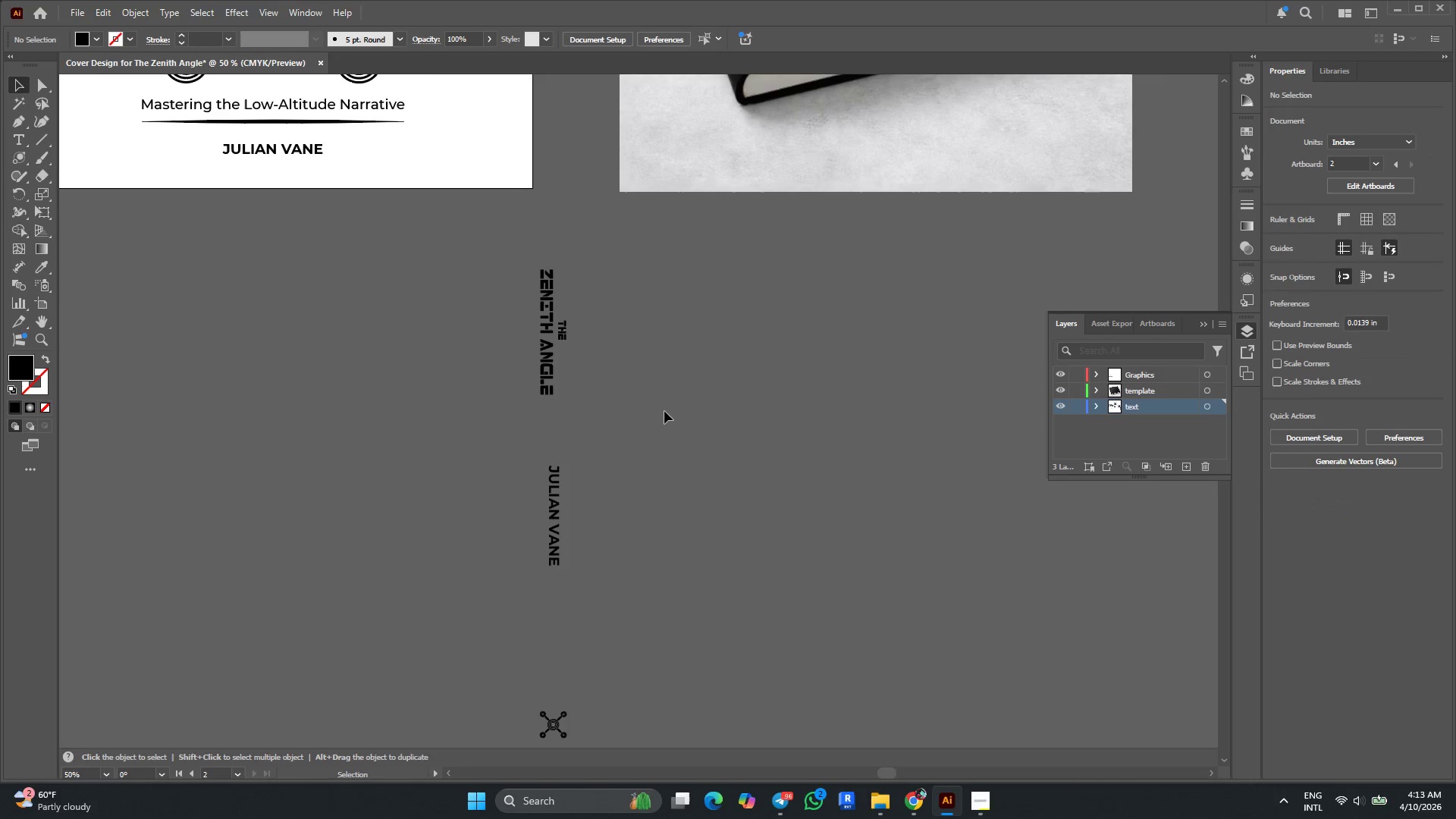 
left_click_drag(start_coordinate=[662, 411], to_coordinate=[533, 315])
 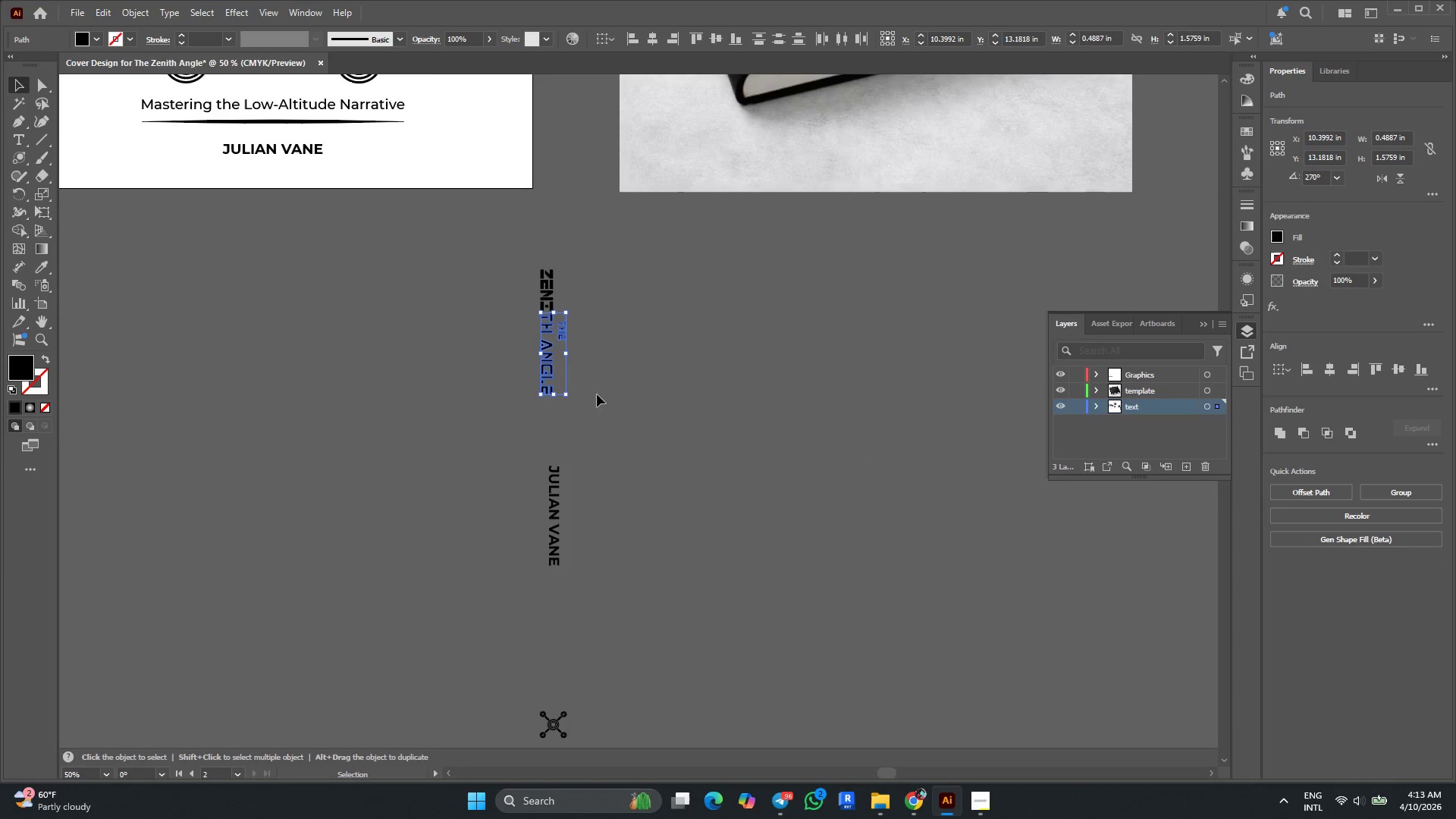 
left_click_drag(start_coordinate=[639, 415], to_coordinate=[500, 260])
 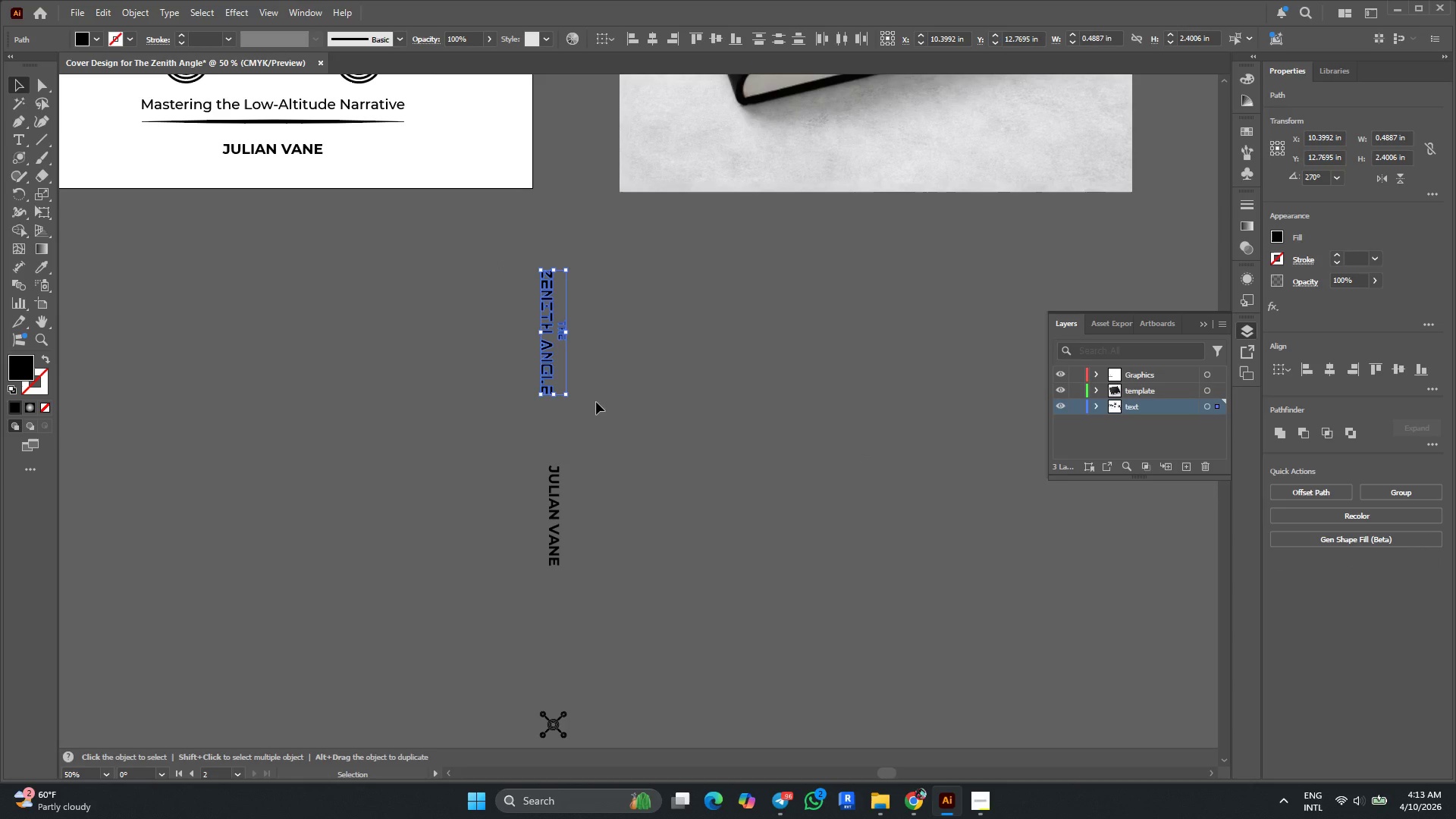 
key(Control+Y)
 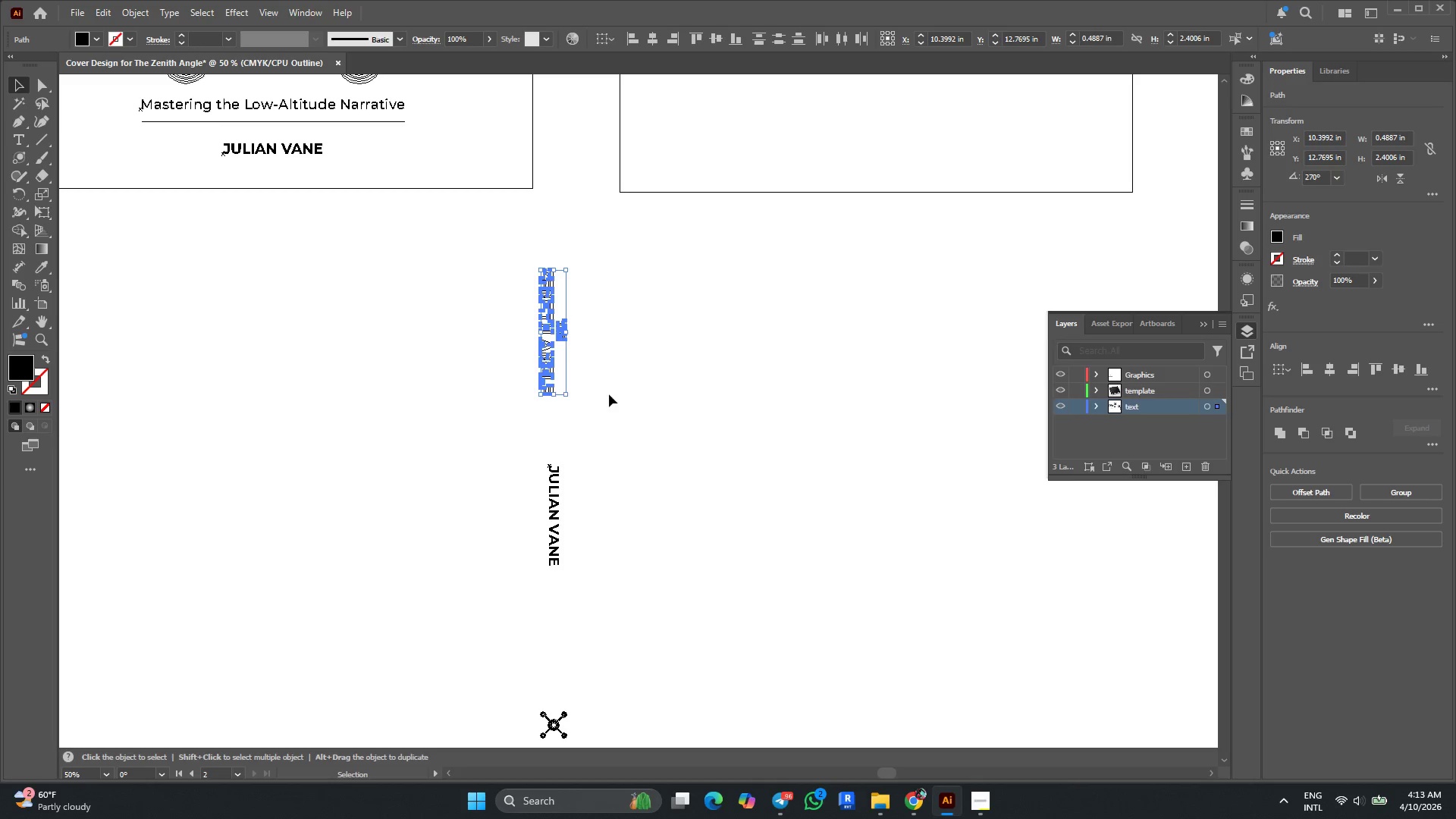 
left_click([621, 394])
 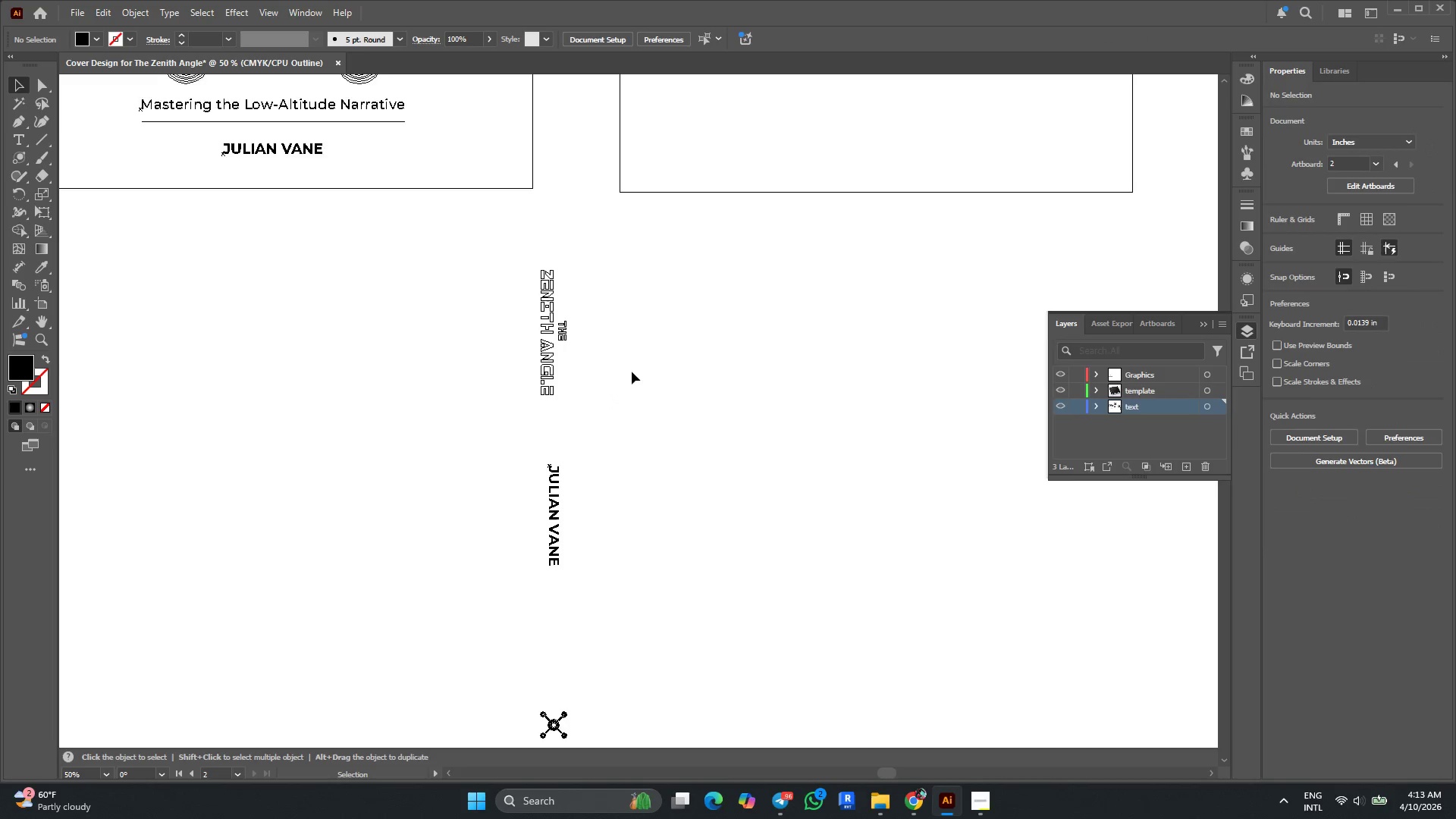 
scroll: coordinate [632, 372], scroll_direction: down, amount: 5.0
 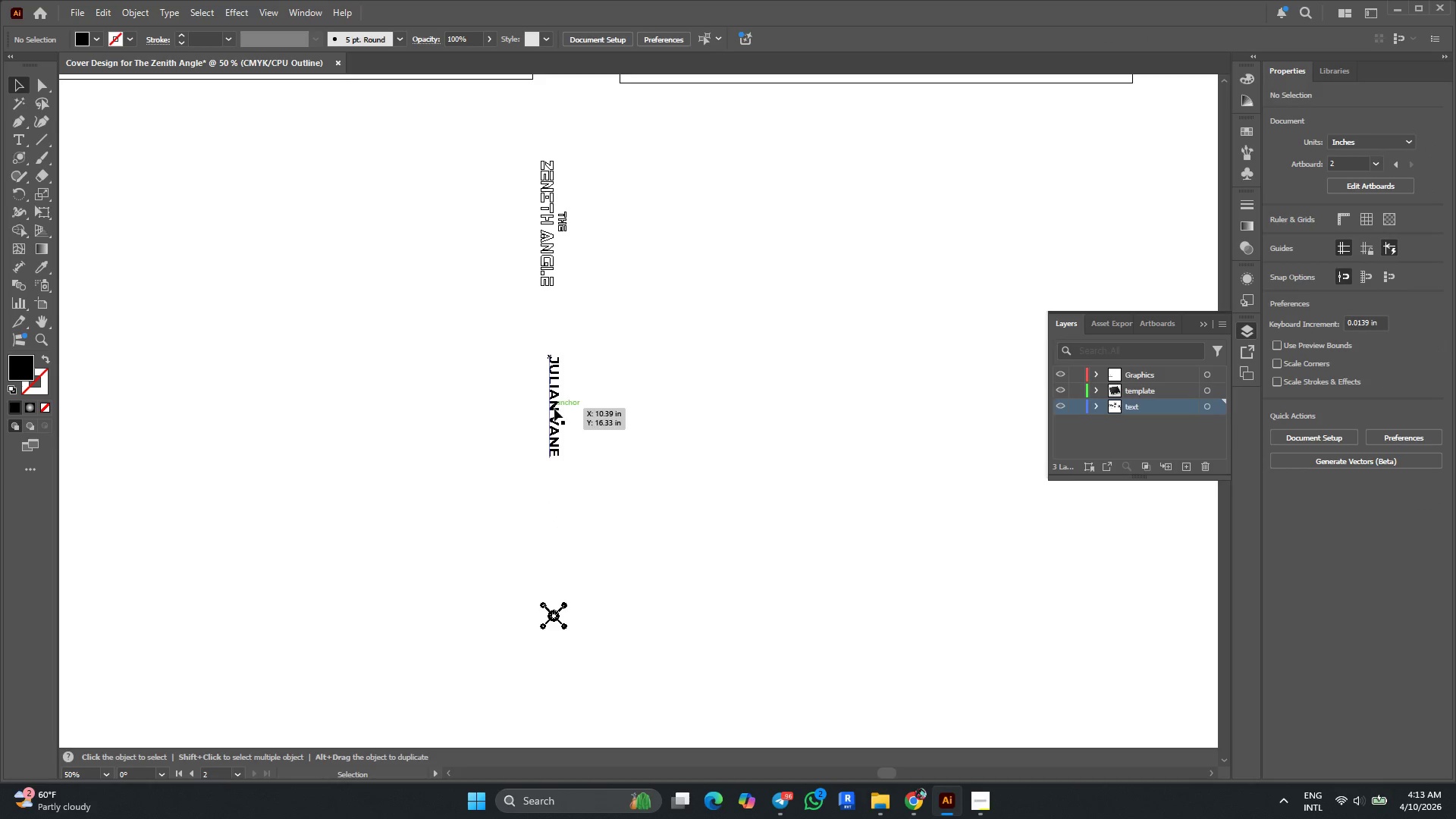 
left_click([554, 409])
 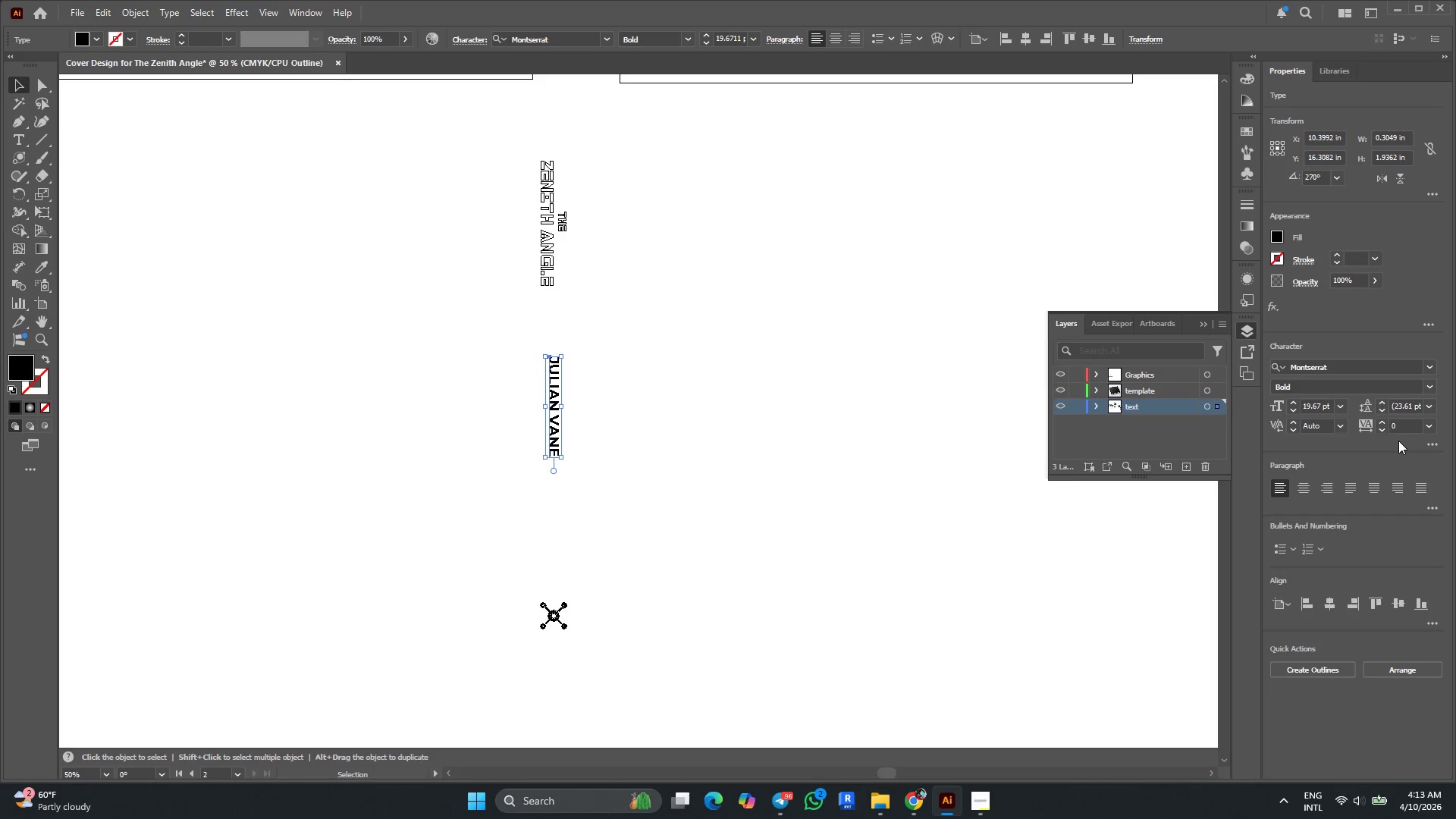 
left_click([1329, 672])
 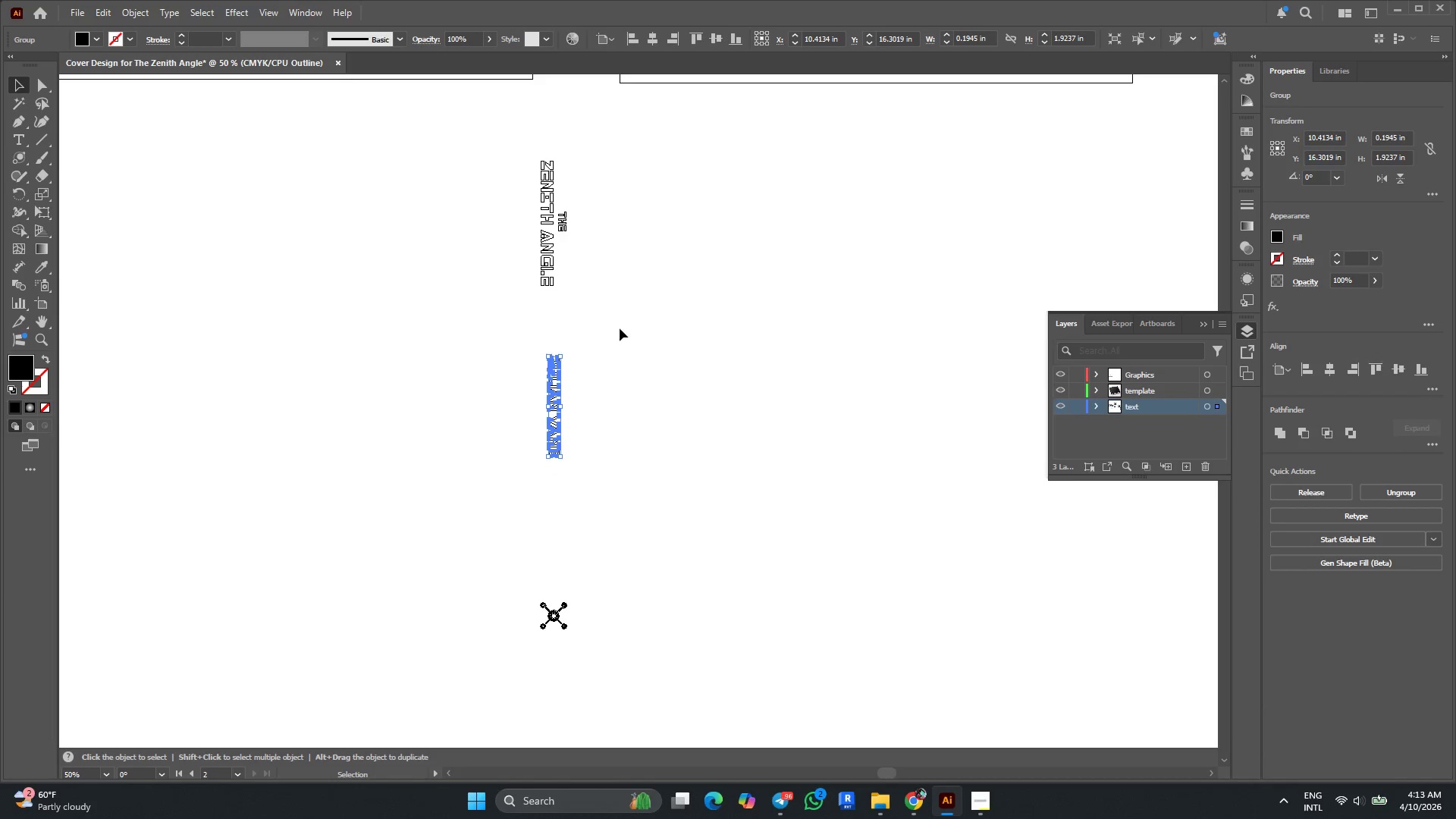 
scroll: coordinate [626, 322], scroll_direction: down, amount: 7.0
 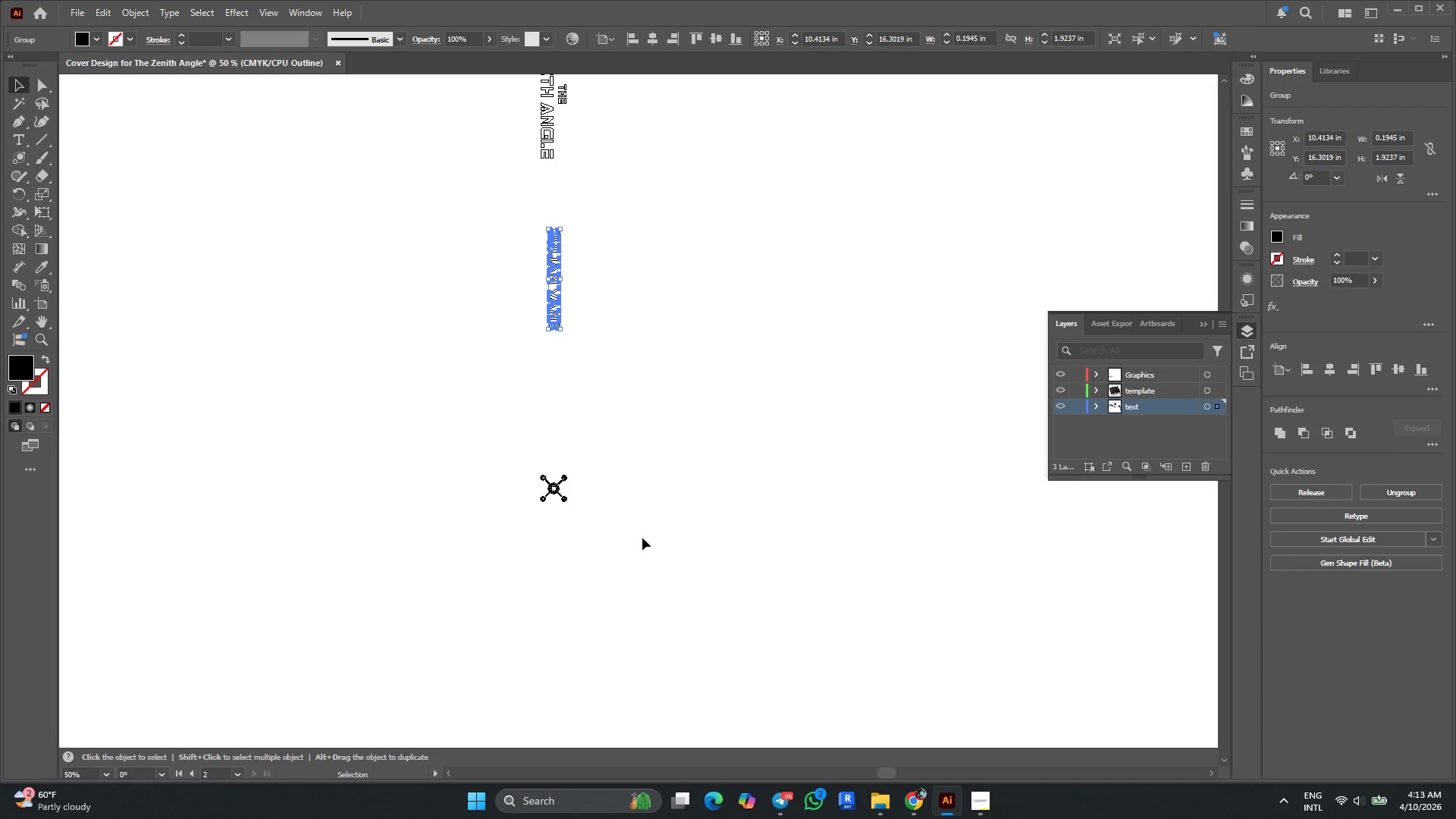 
left_click_drag(start_coordinate=[642, 538], to_coordinate=[517, 466])
 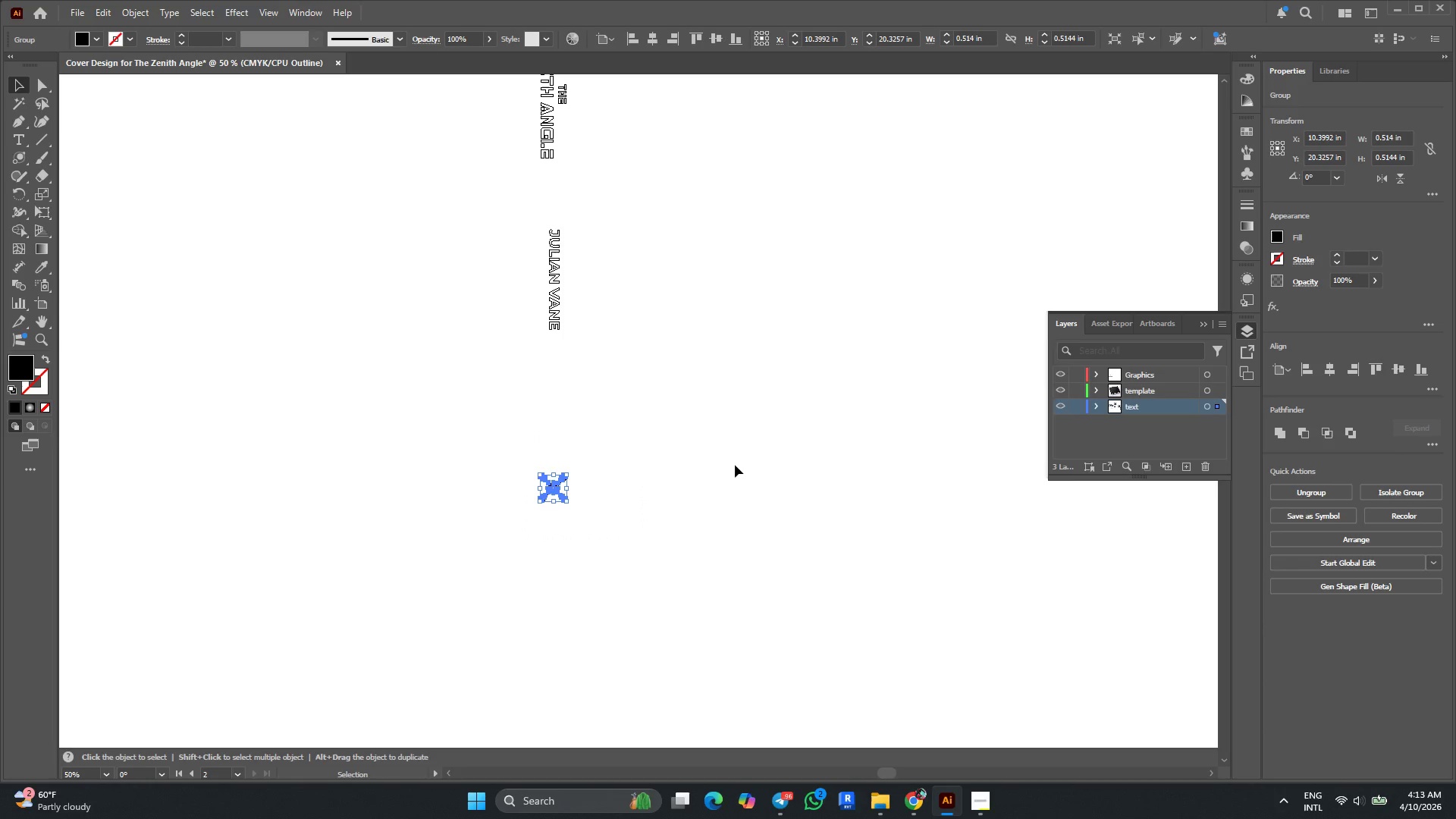 
left_click([735, 465])
 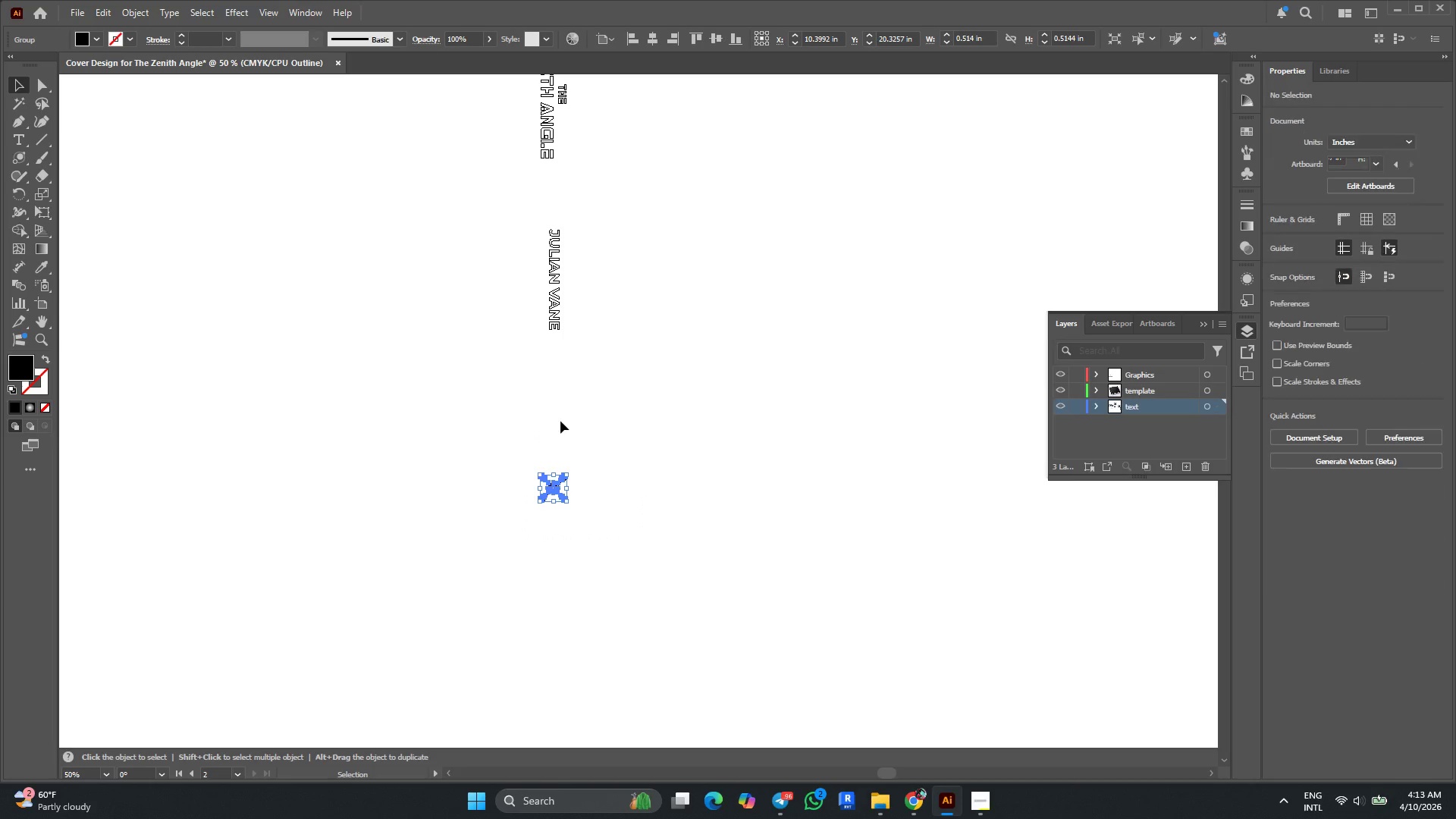 
key(Alt+AltLeft)
 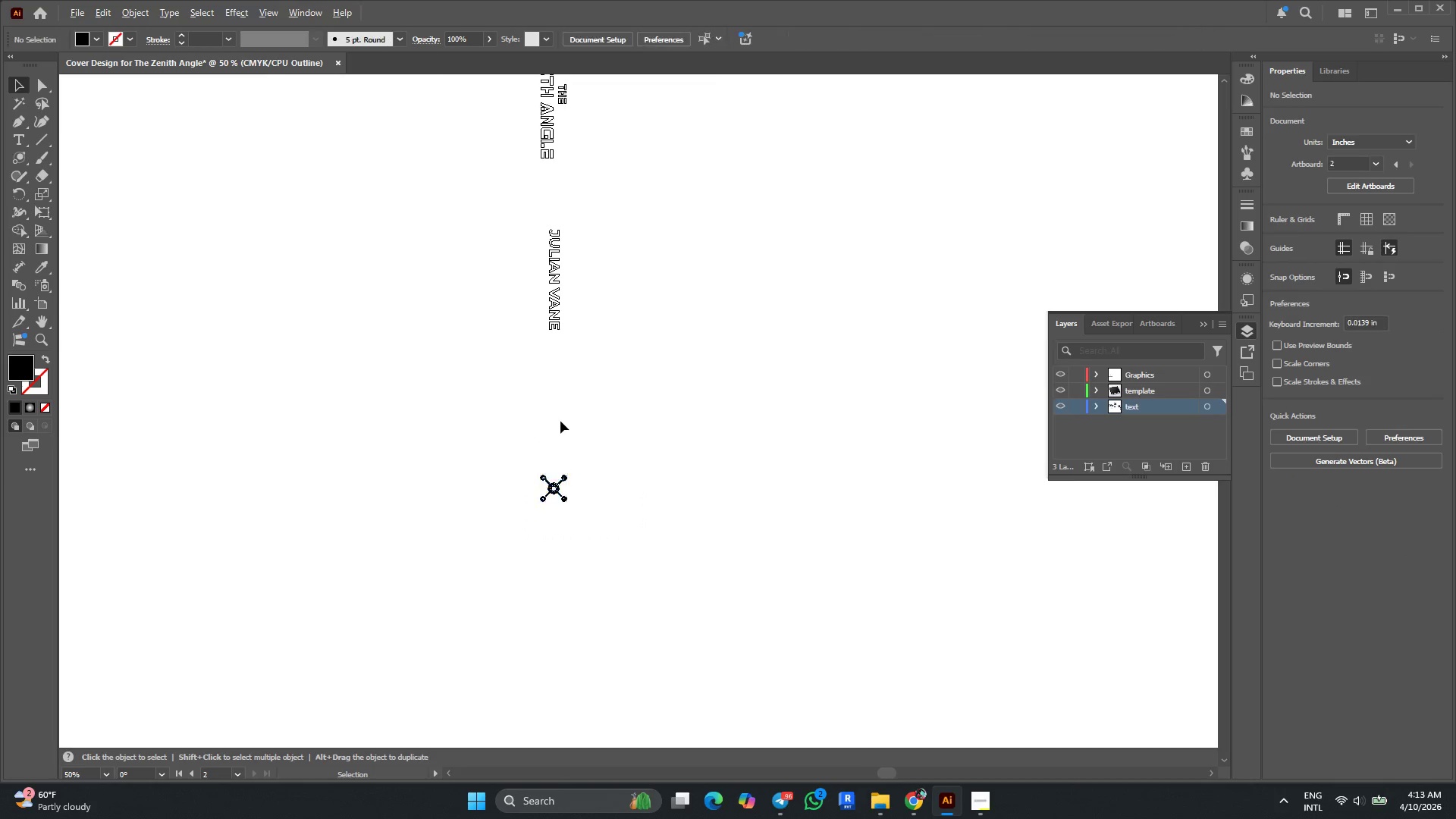 
scroll: coordinate [560, 421], scroll_direction: down, amount: 3.0
 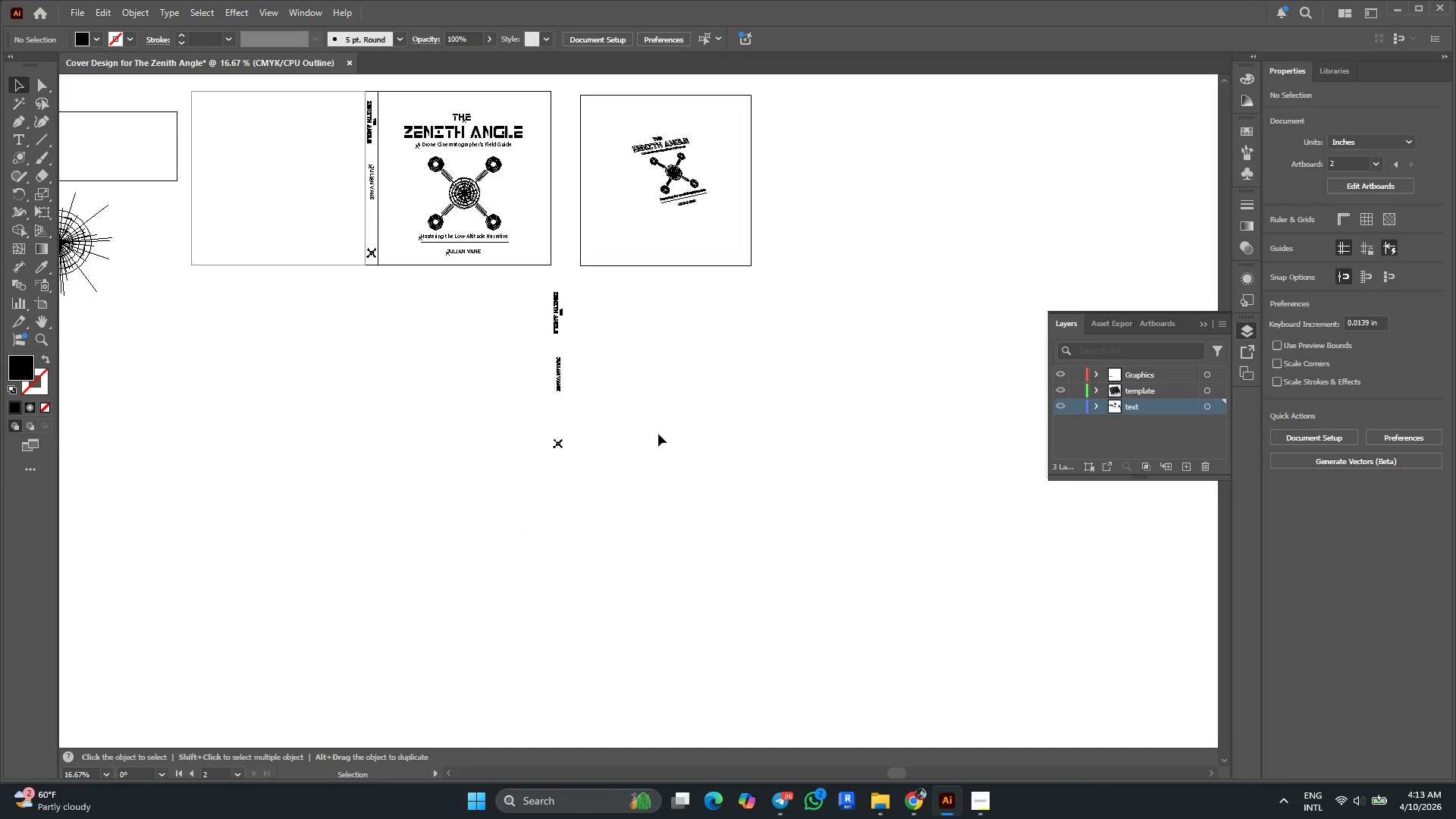 
key(Control+Y)
 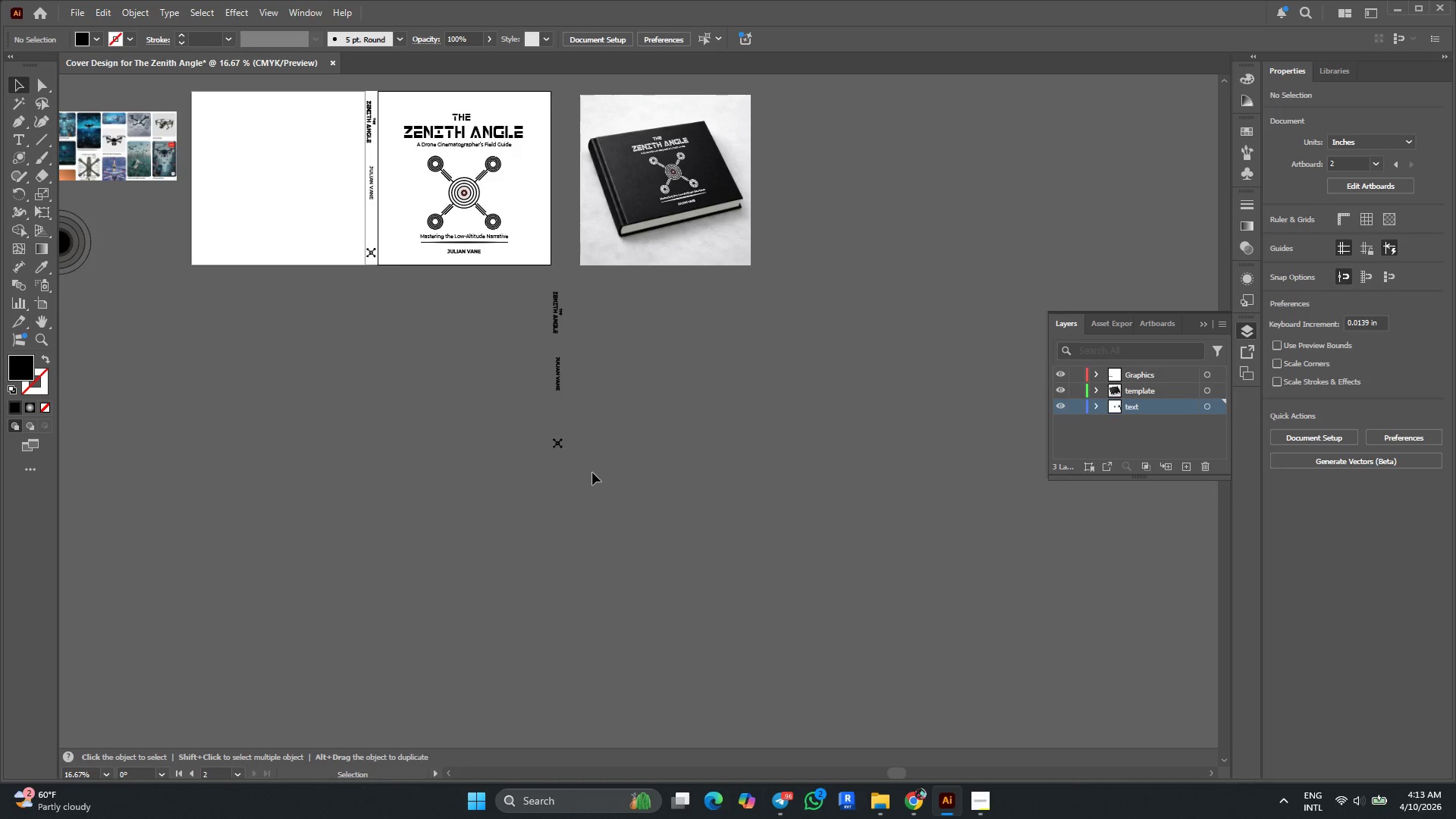 
scroll: coordinate [592, 472], scroll_direction: up, amount: 1.0
 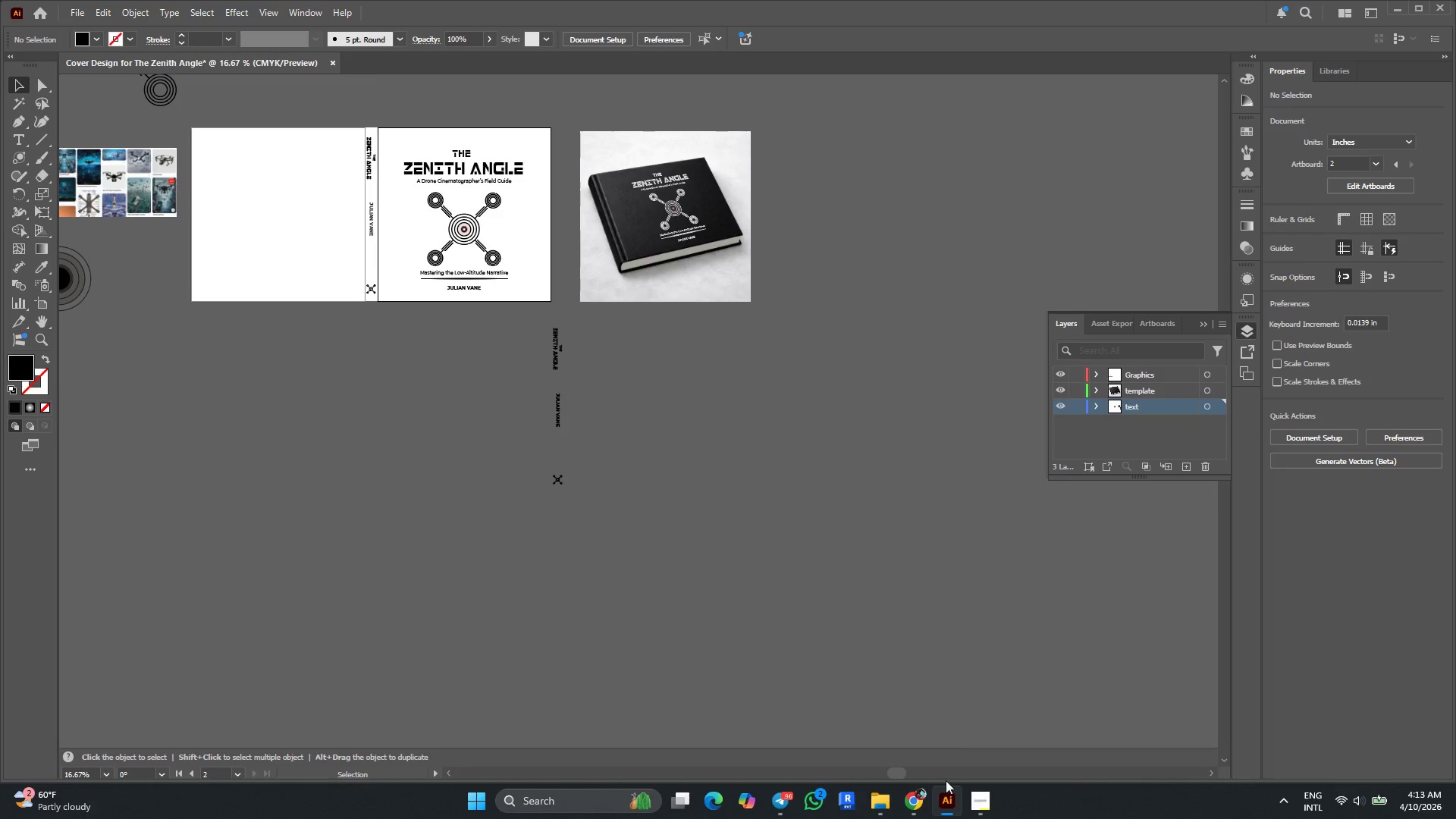 
left_click([911, 804])
 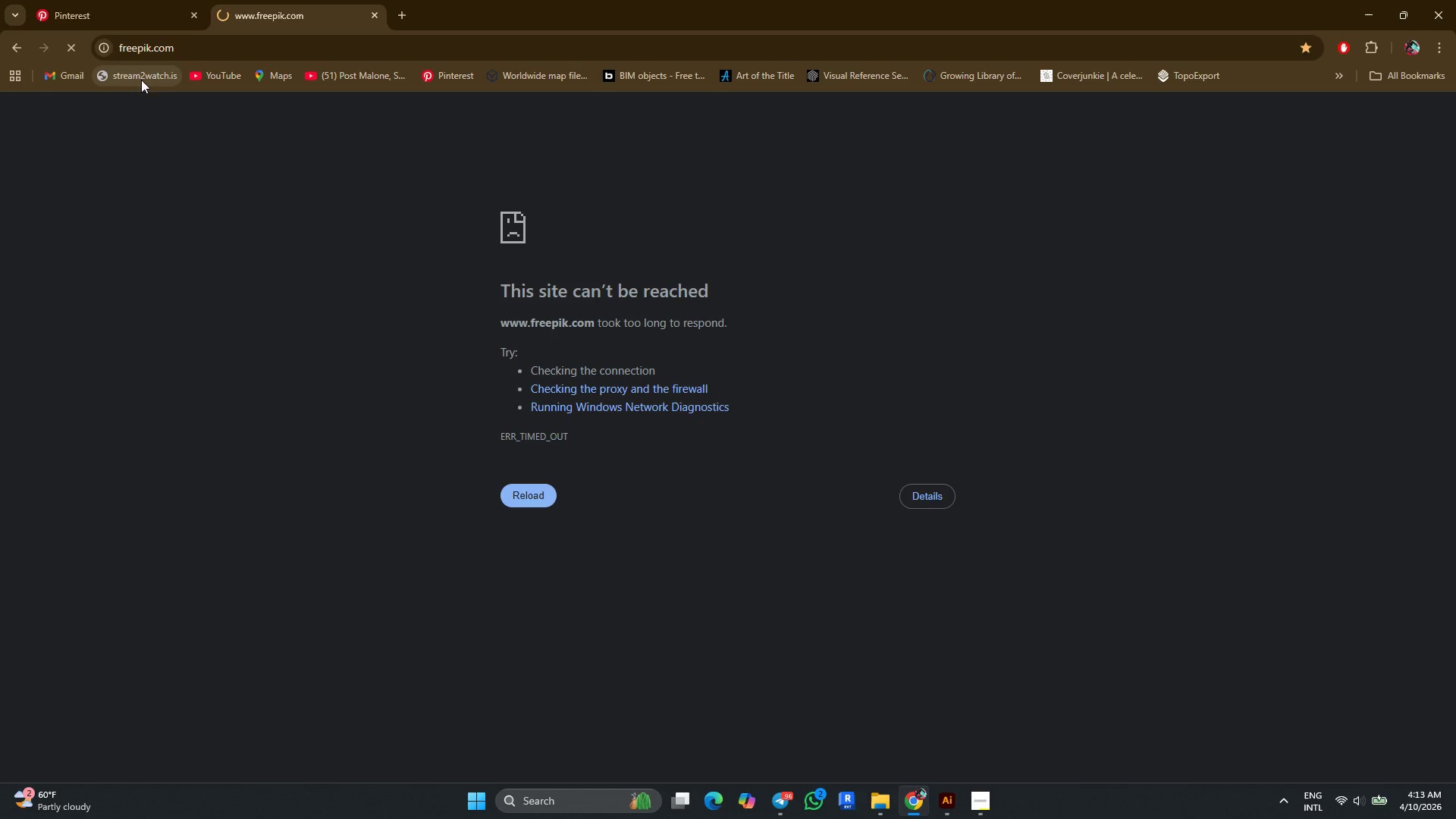 
mouse_move([67, 1])
 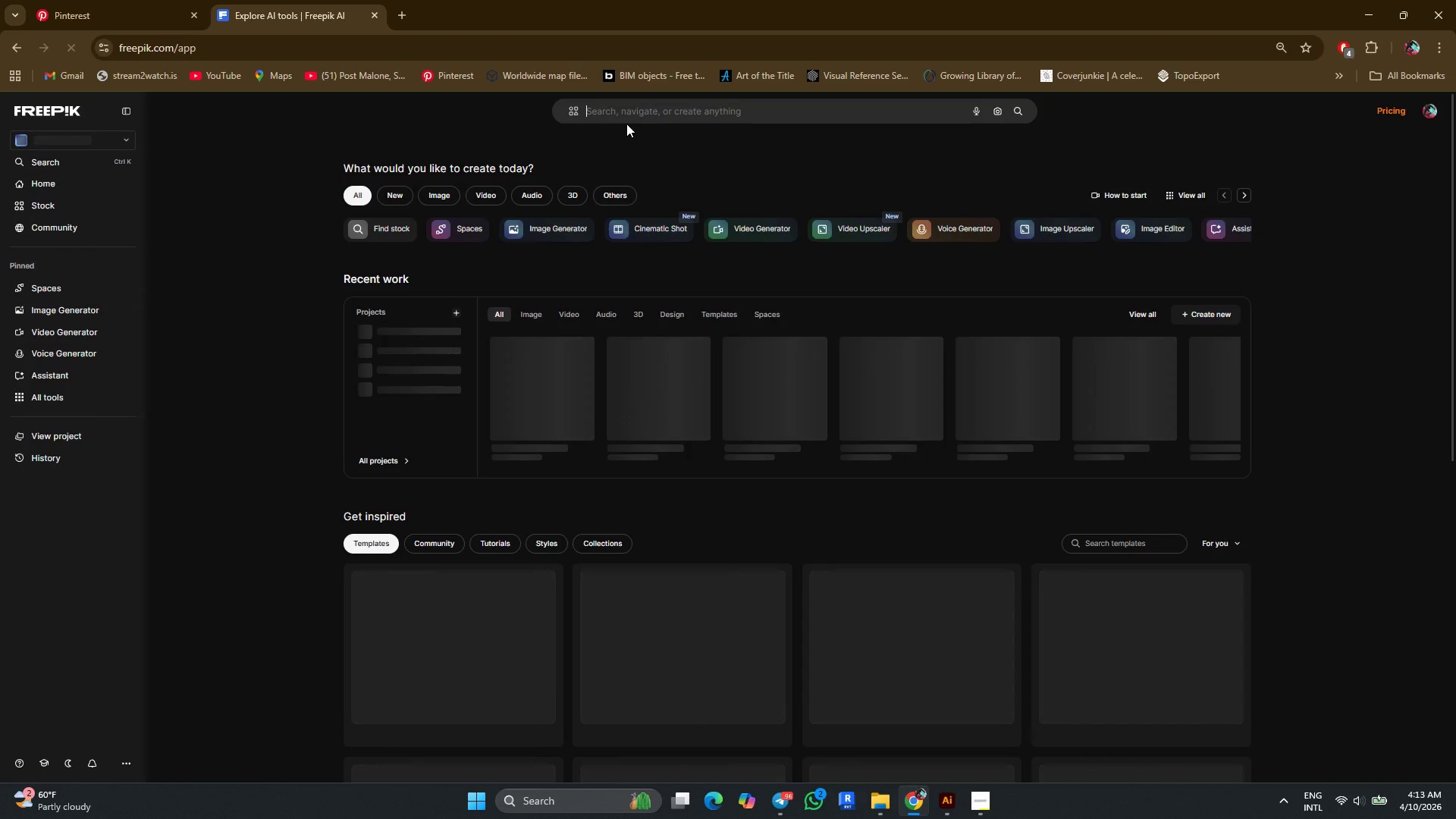 
left_click([625, 114])
 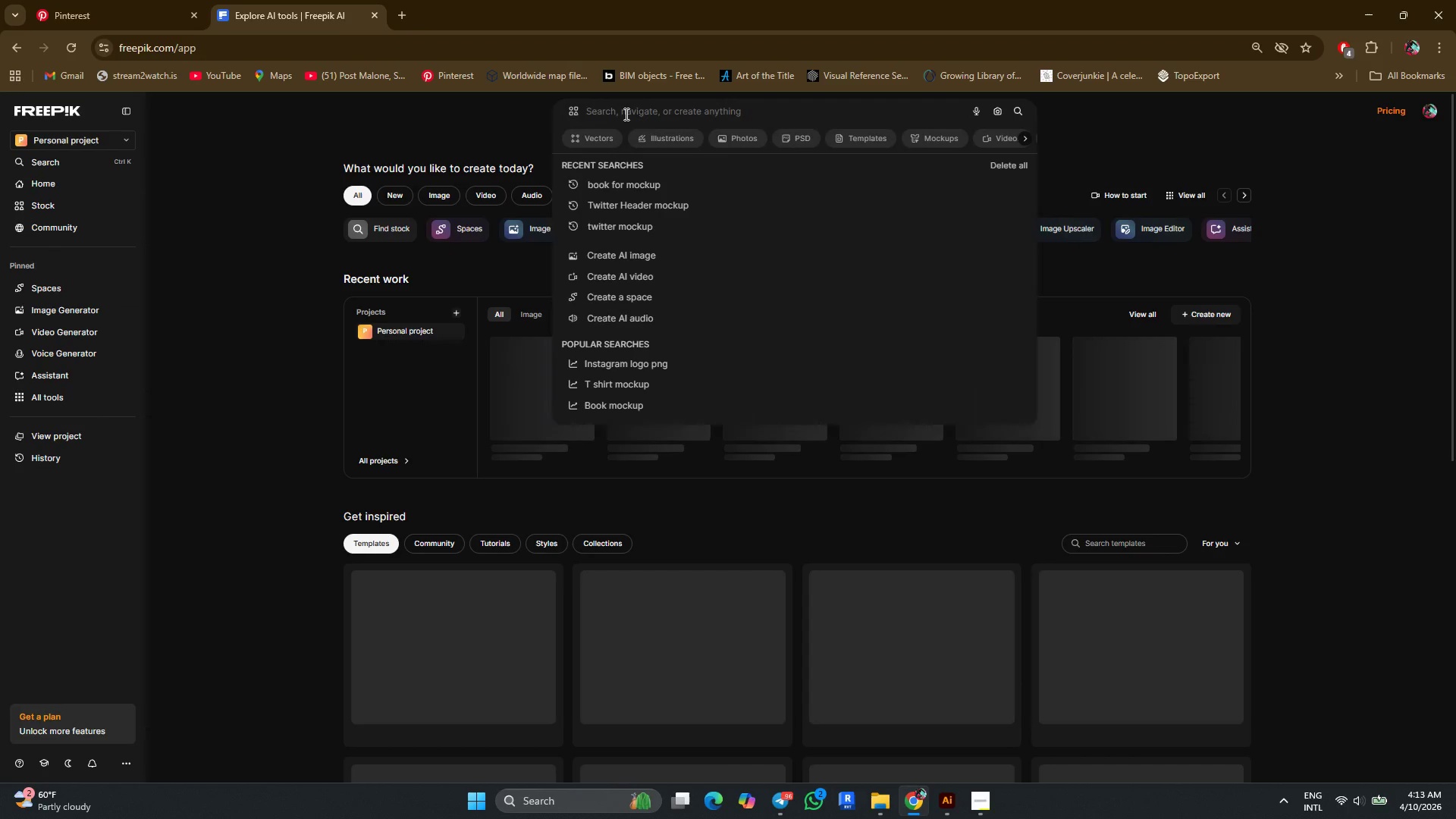 
key(Control+V)
 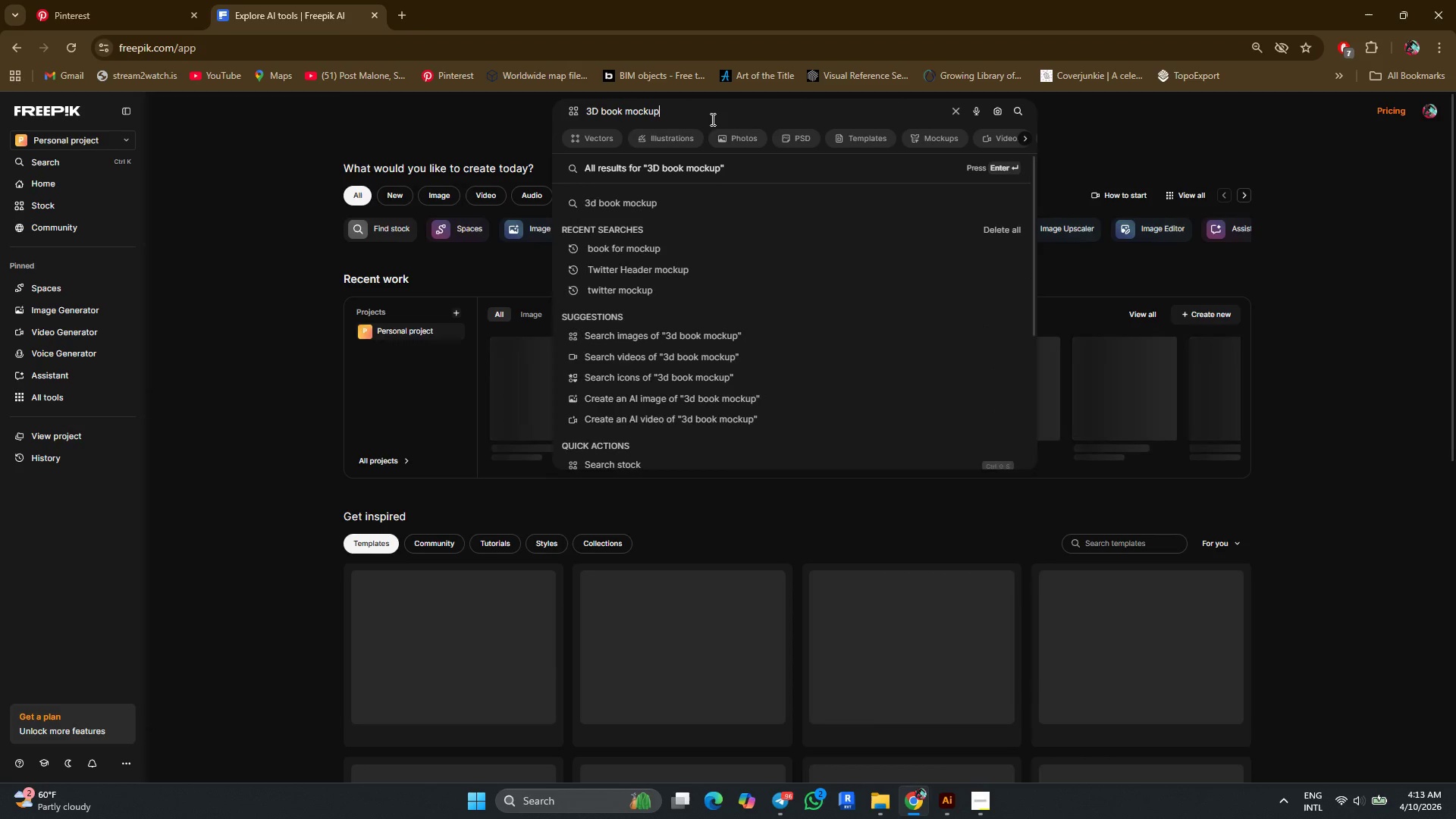 
key(Enter)
 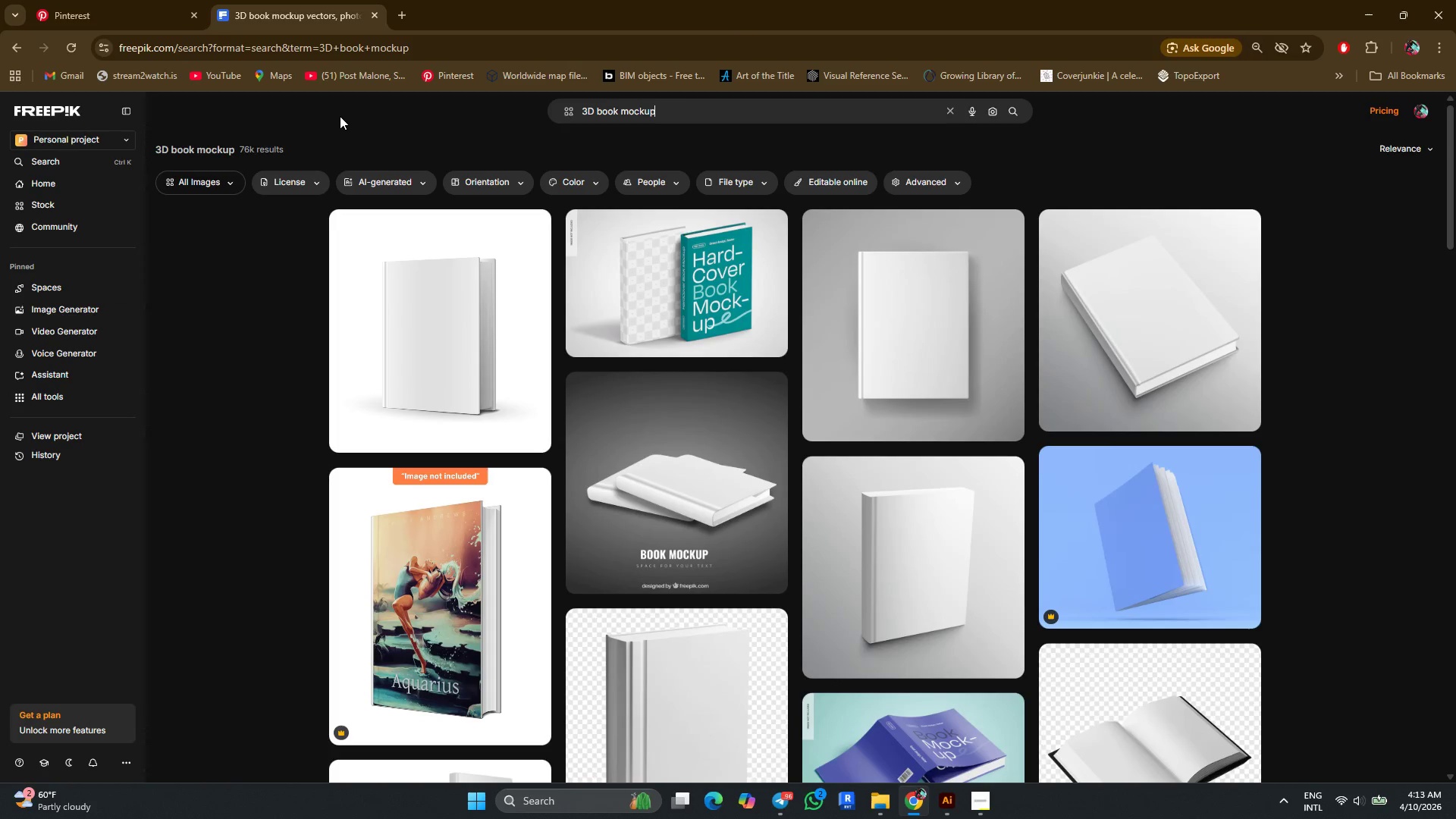 
scroll: coordinate [720, 383], scroll_direction: down, amount: 6.0
 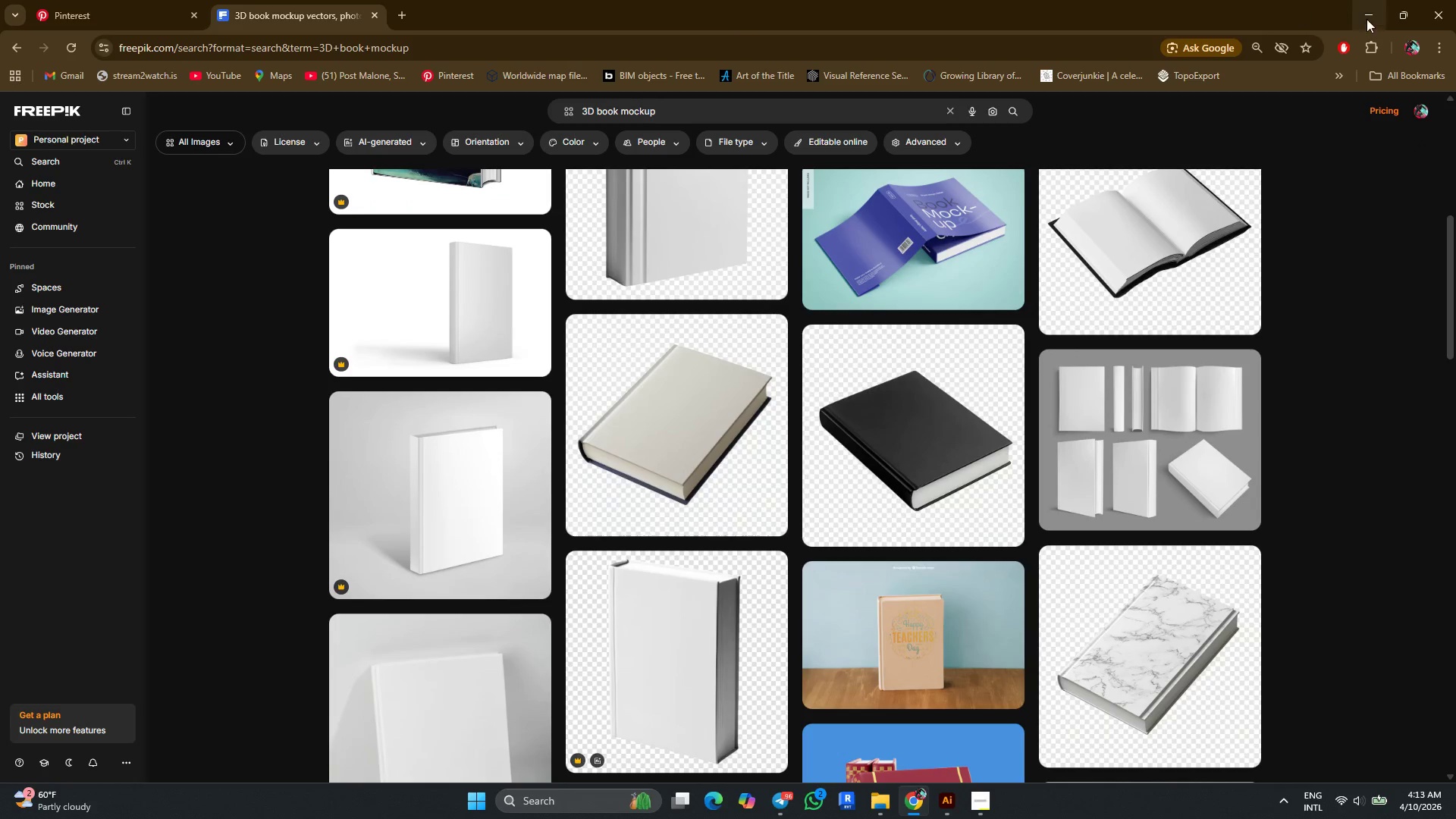 
left_click([1369, 19])
 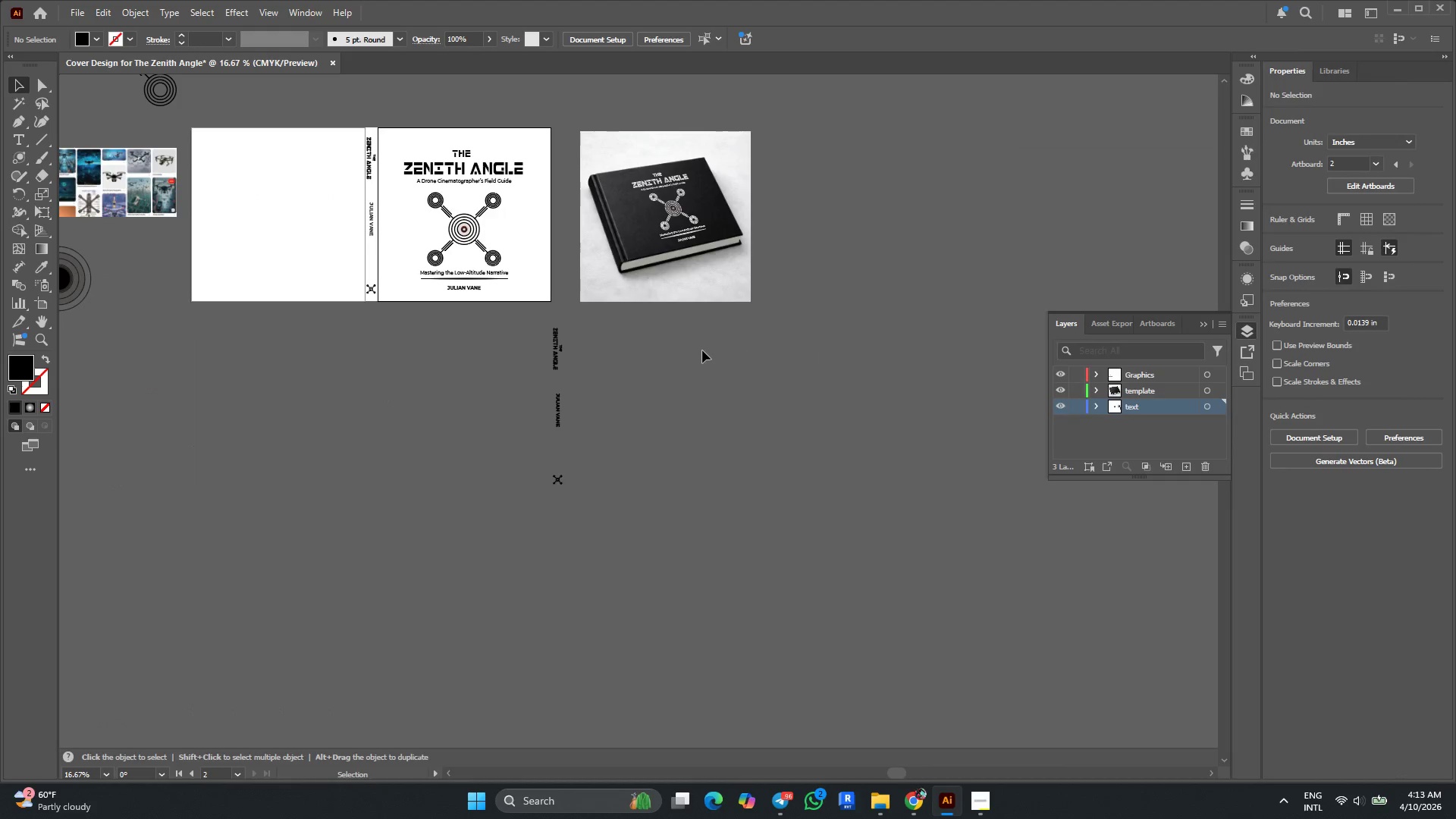 
hold_key(key=AltLeft, duration=1.06)
scroll: coordinate [638, 226], scroll_direction: up, amount: 3.0
 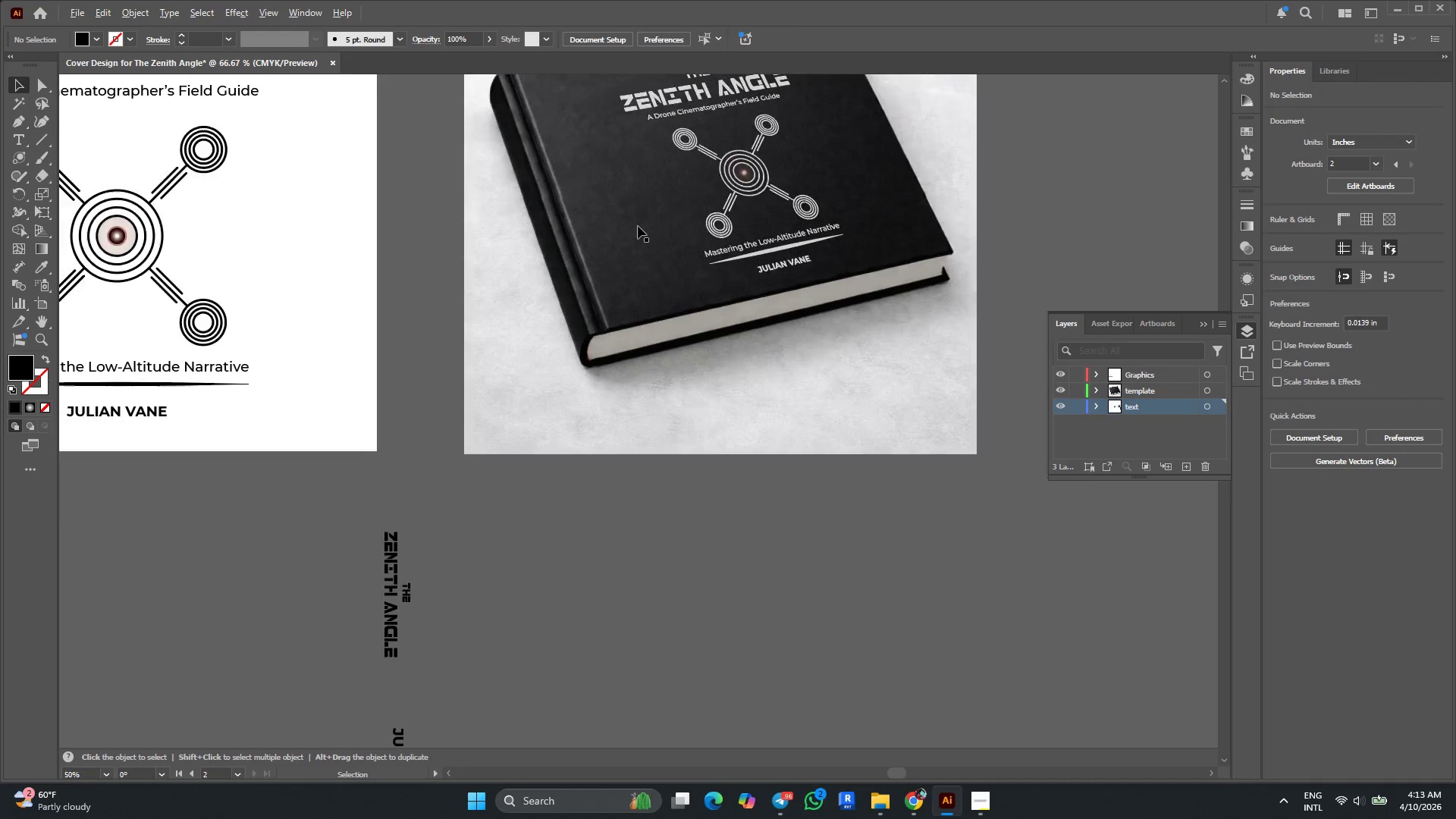 
scroll: coordinate [638, 226], scroll_direction: down, amount: 2.0
 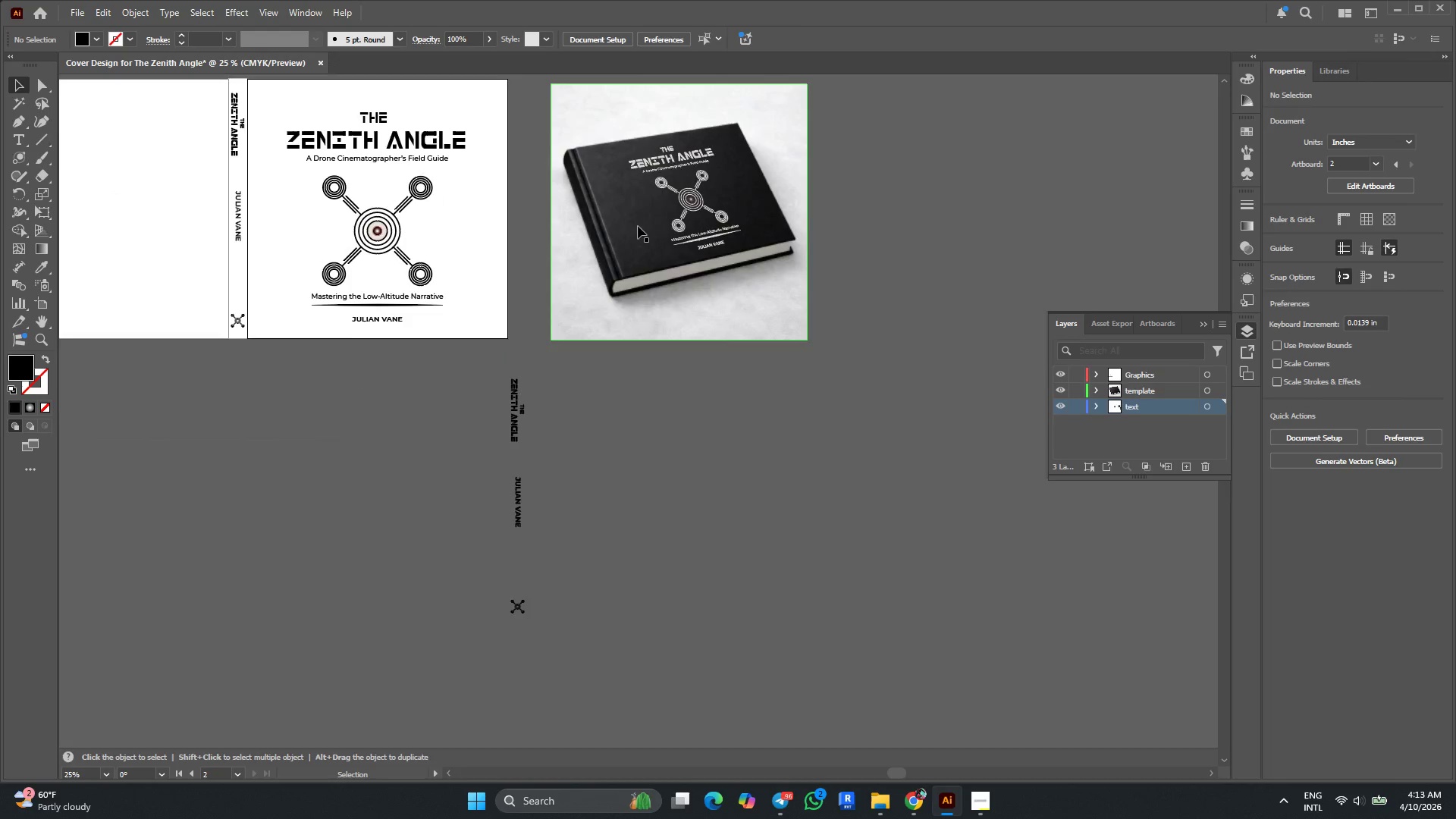 
scroll: coordinate [638, 226], scroll_direction: up, amount: 3.0
 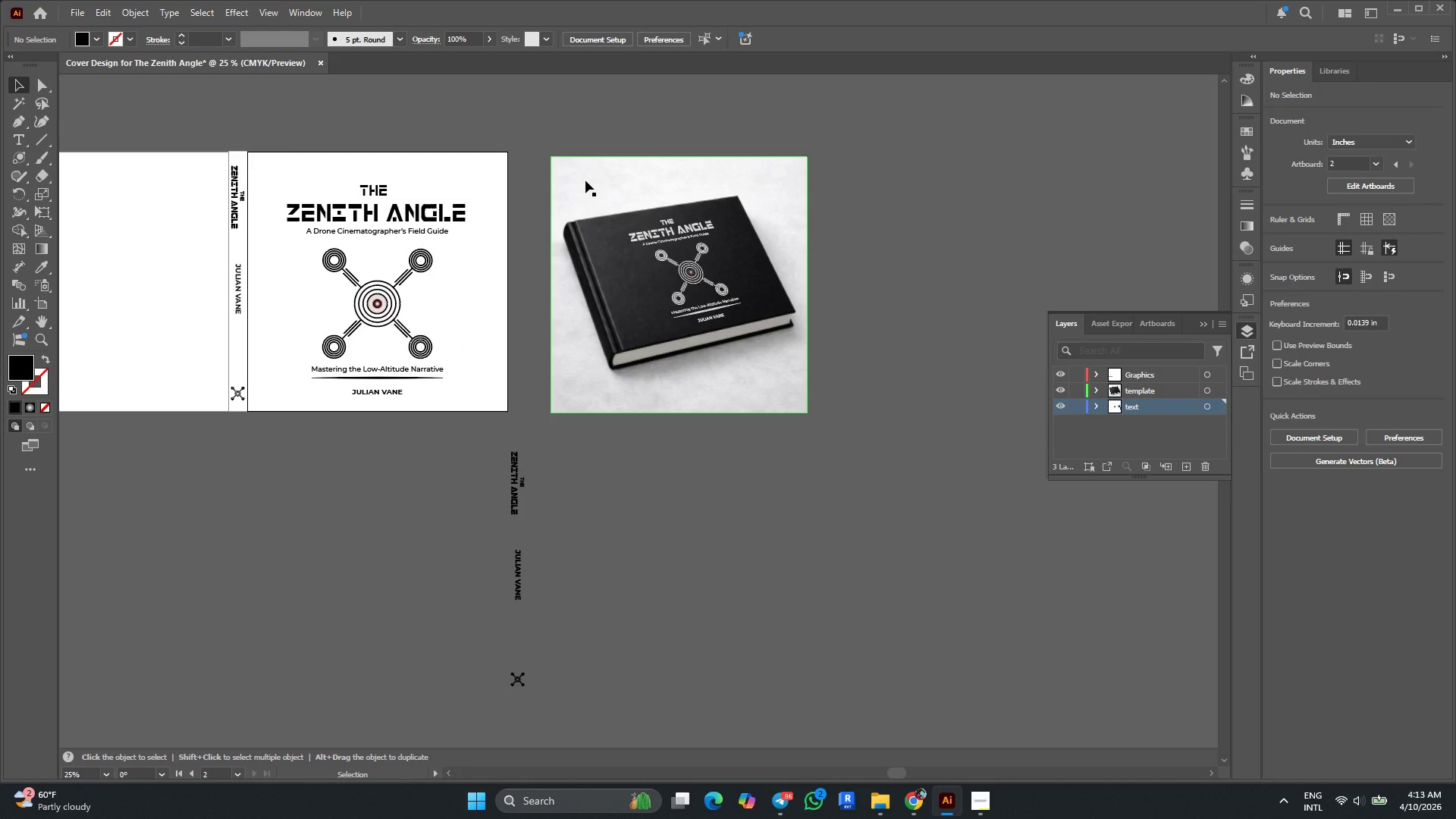 
left_click_drag(start_coordinate=[586, 181], to_coordinate=[586, 171])
 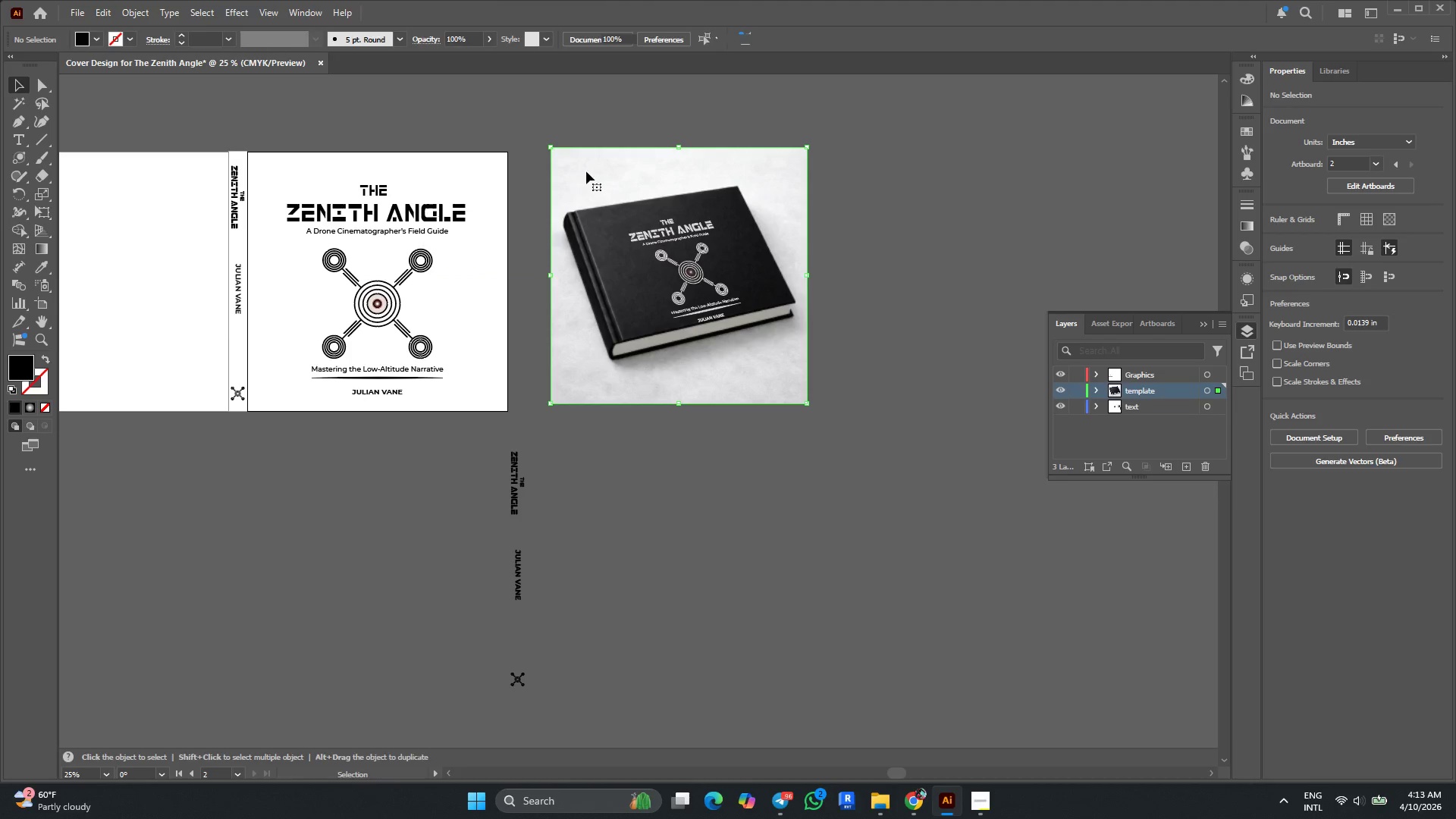 
key(Control+Z)
 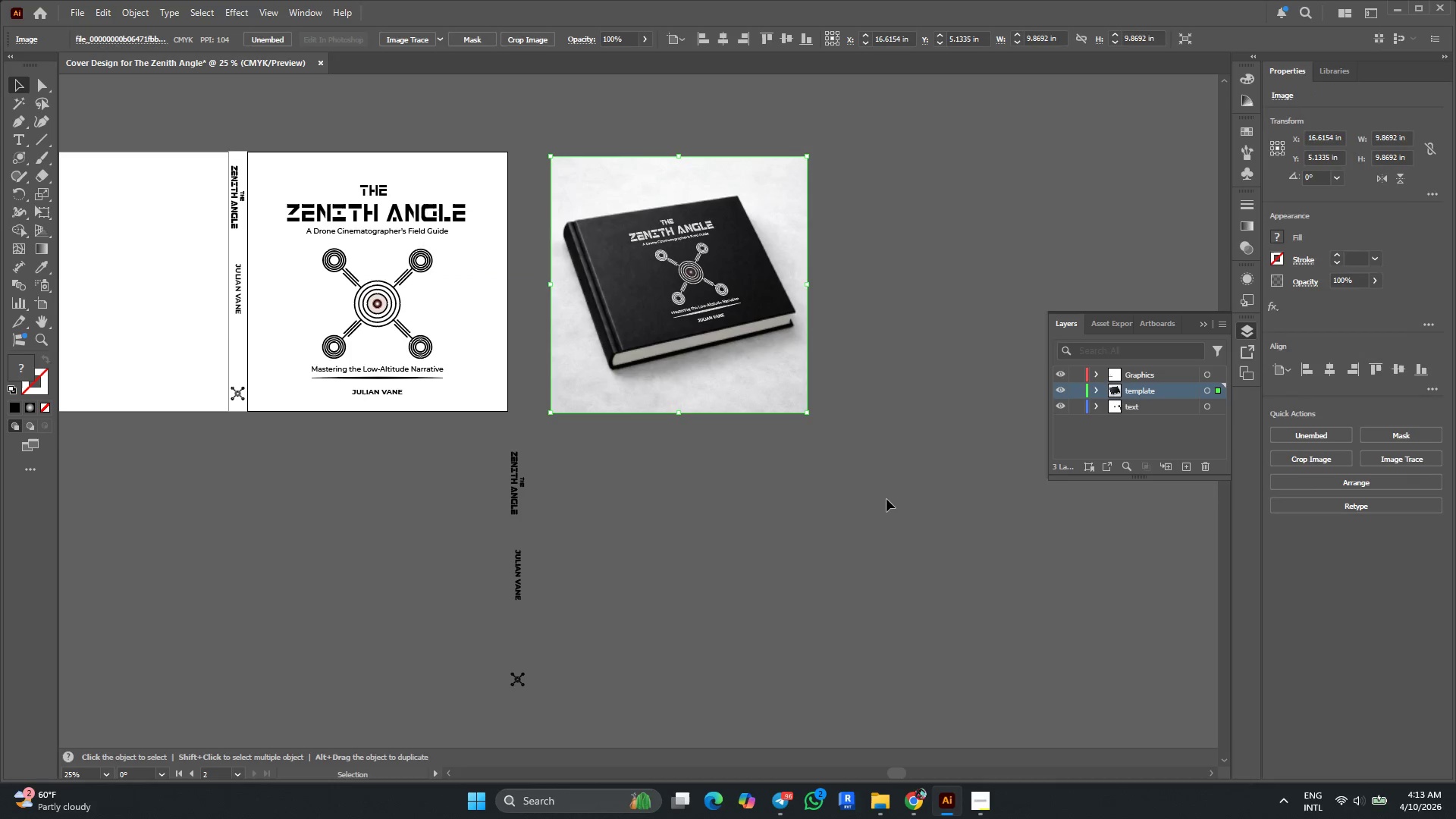 
left_click_drag(start_coordinate=[880, 494], to_coordinate=[616, 224])
 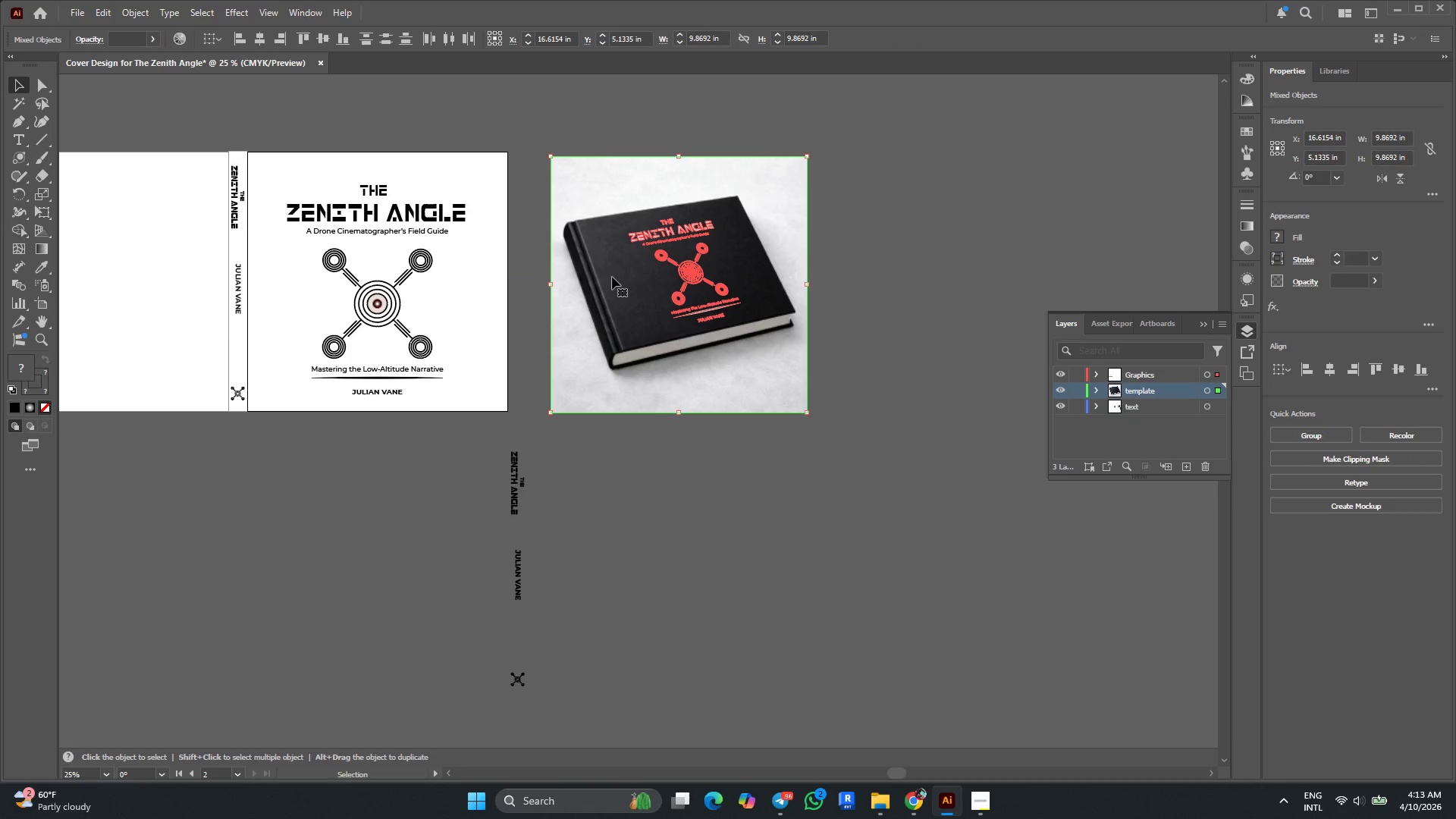 
left_click_drag(start_coordinate=[612, 277], to_coordinate=[570, 273])
 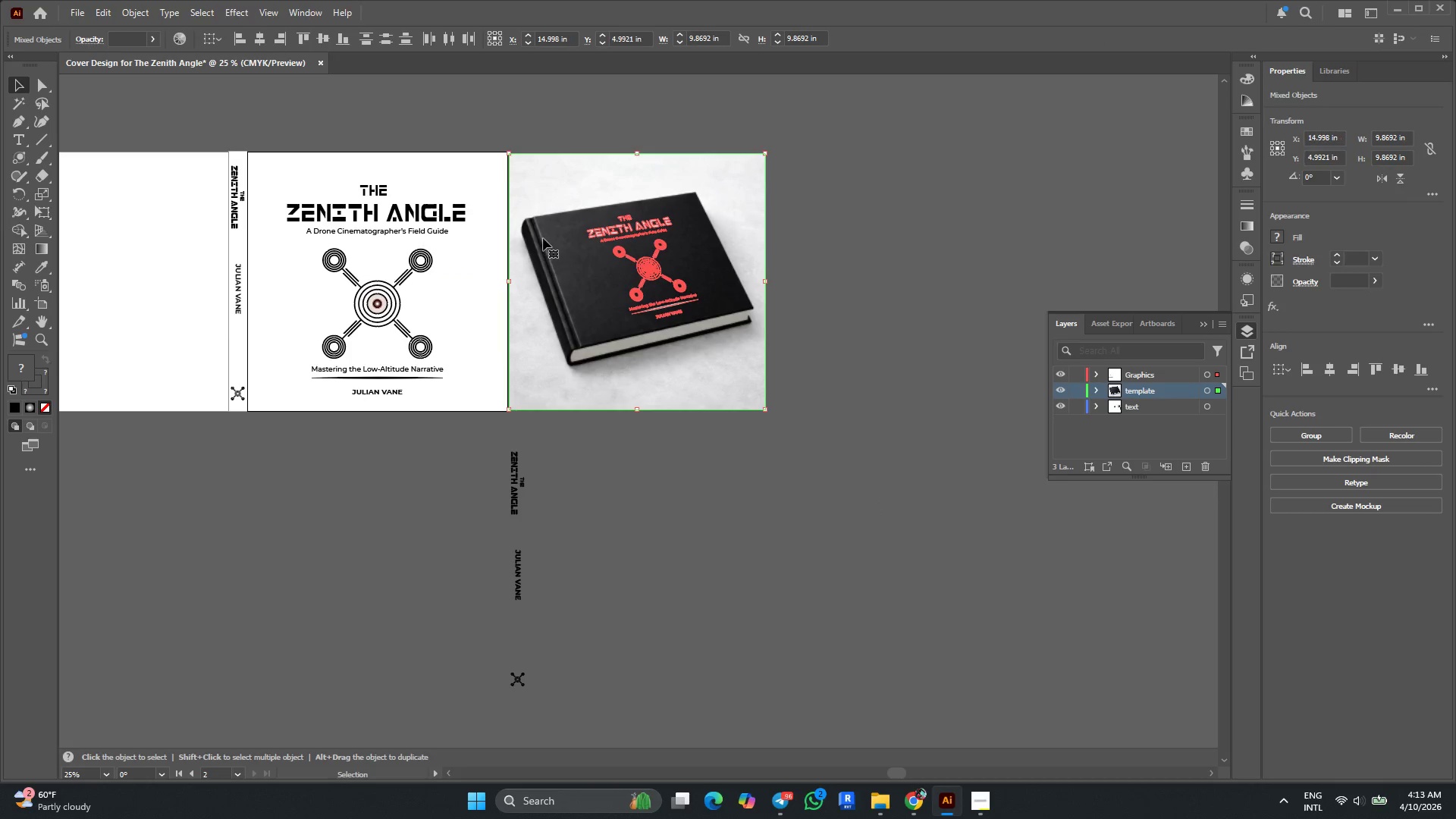 
hold_key(key=AltLeft, duration=0.36)
scroll: coordinate [538, 212], scroll_direction: up, amount: 3.0
 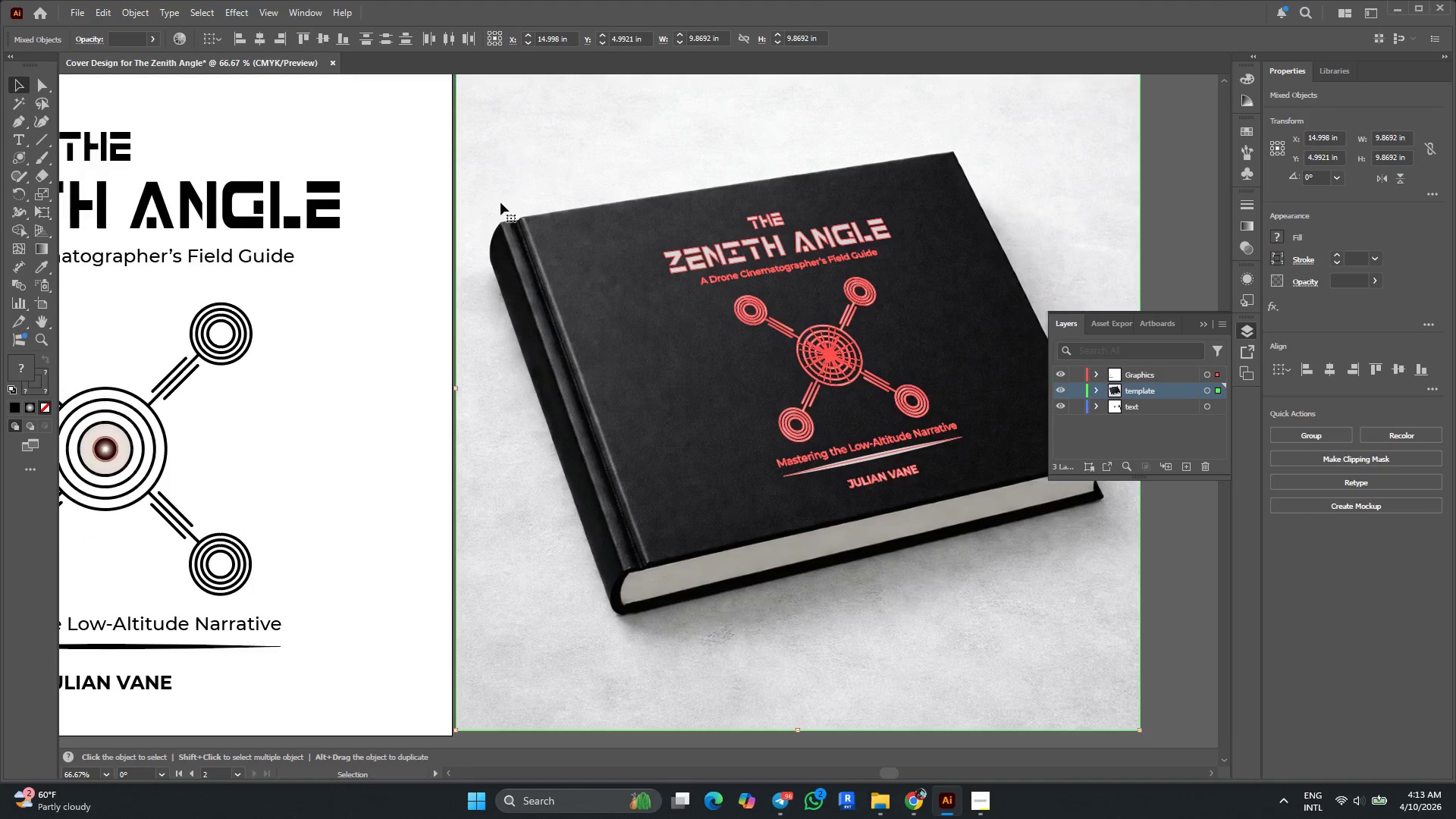 
left_click_drag(start_coordinate=[499, 226], to_coordinate=[497, 222])
 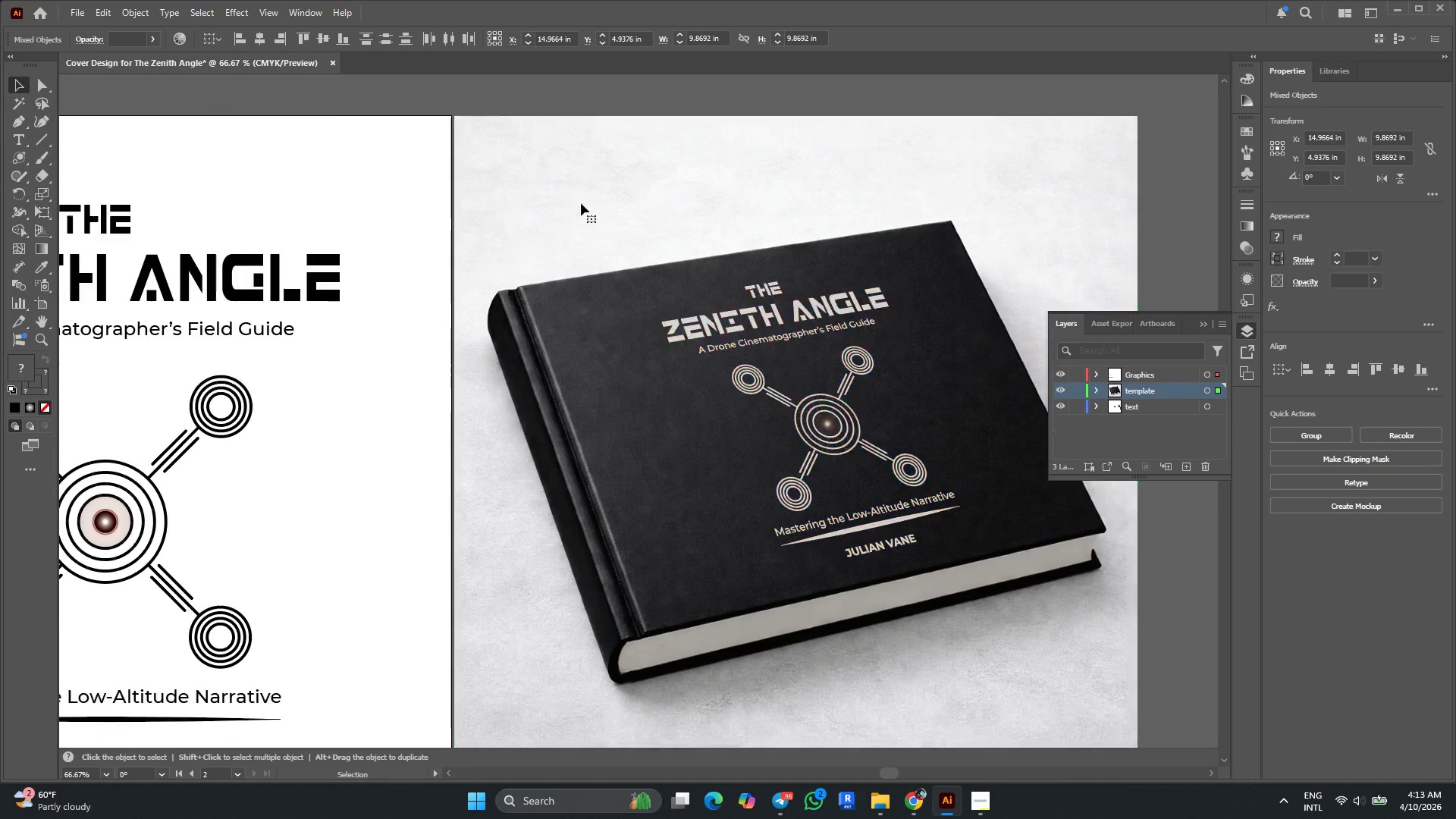 
scroll: coordinate [500, 208], scroll_direction: up, amount: 6.0
 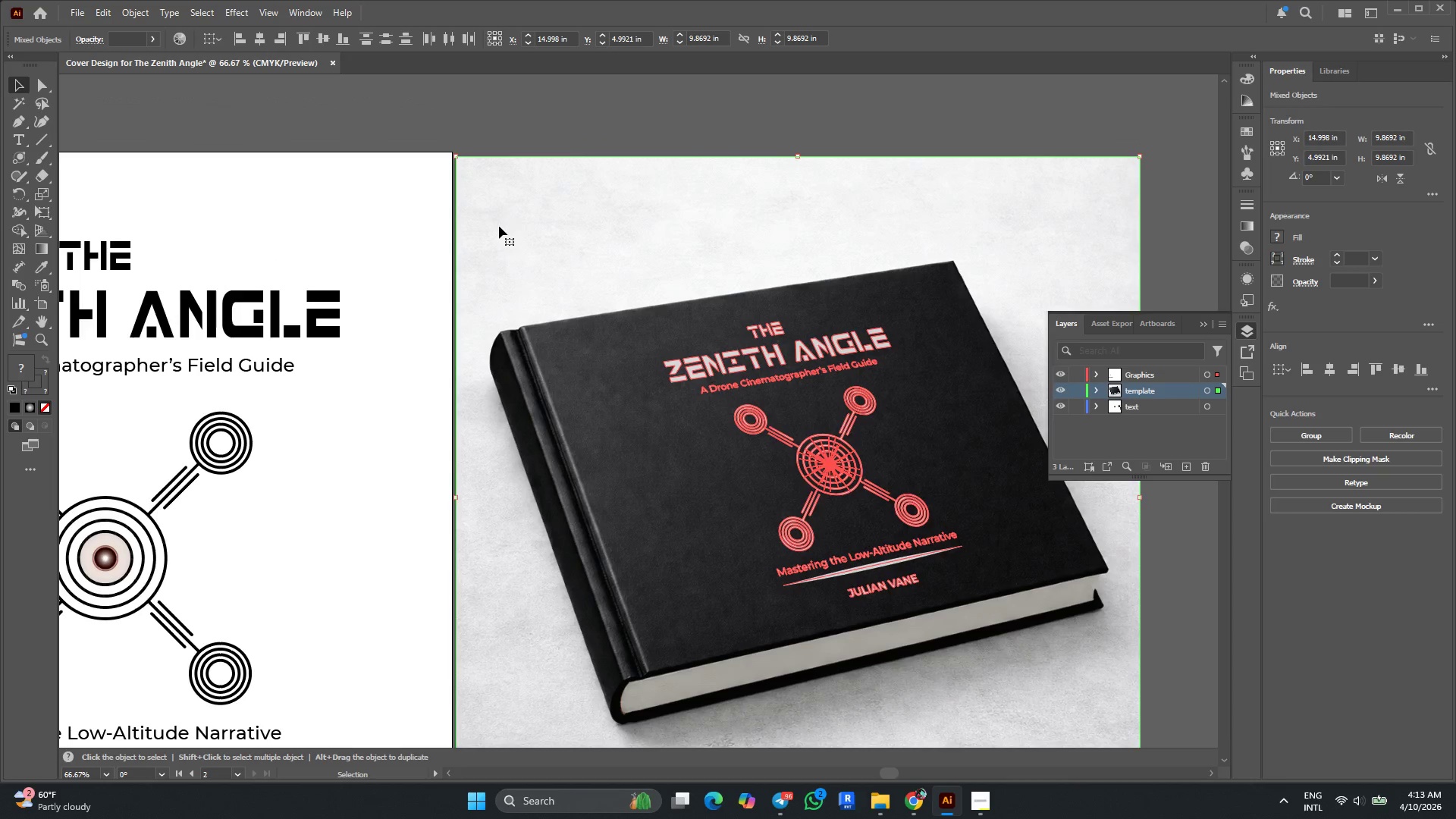 
key(Alt+AltLeft)
 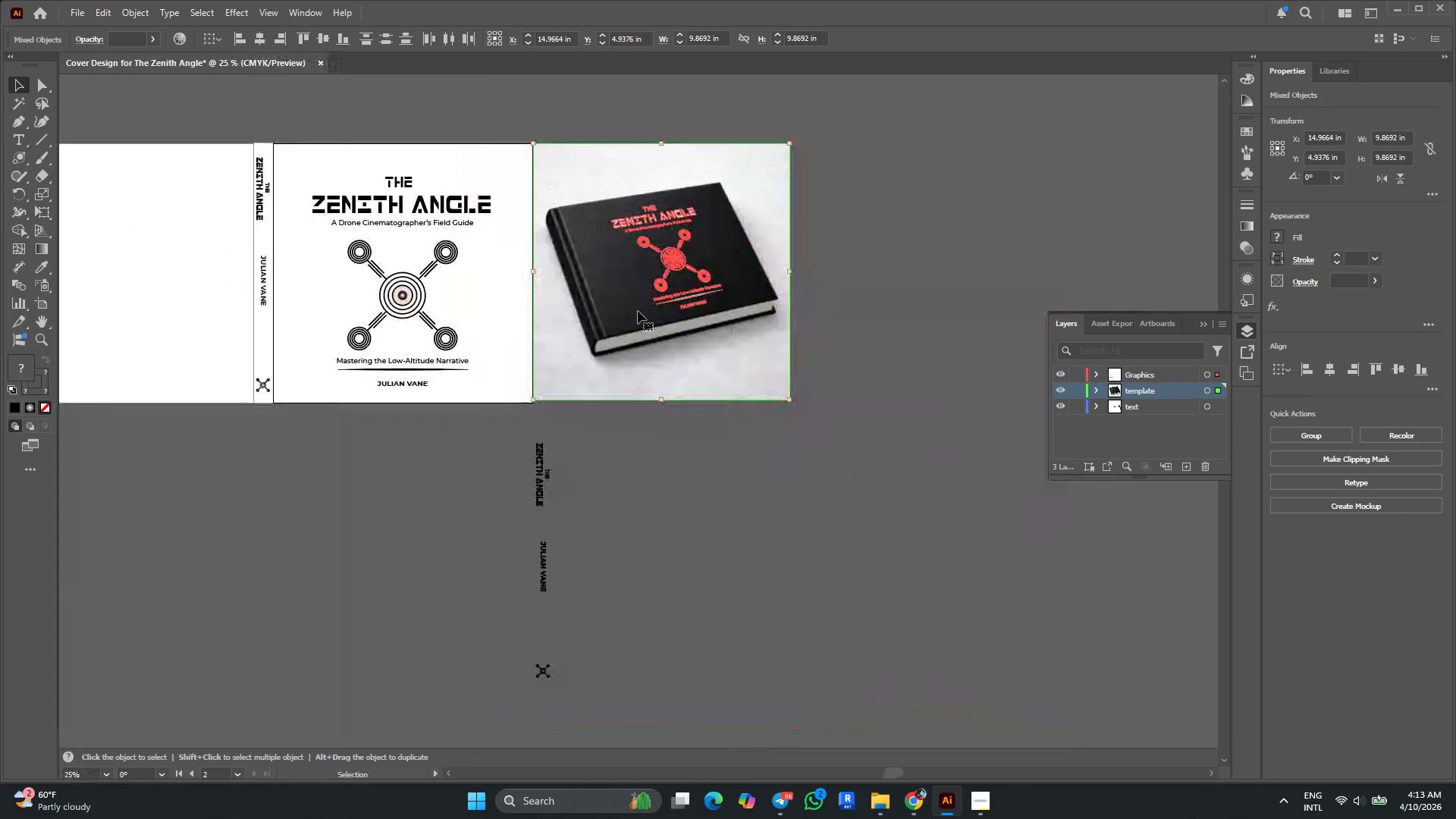 
hold_key(key=AltLeft, duration=0.77)
 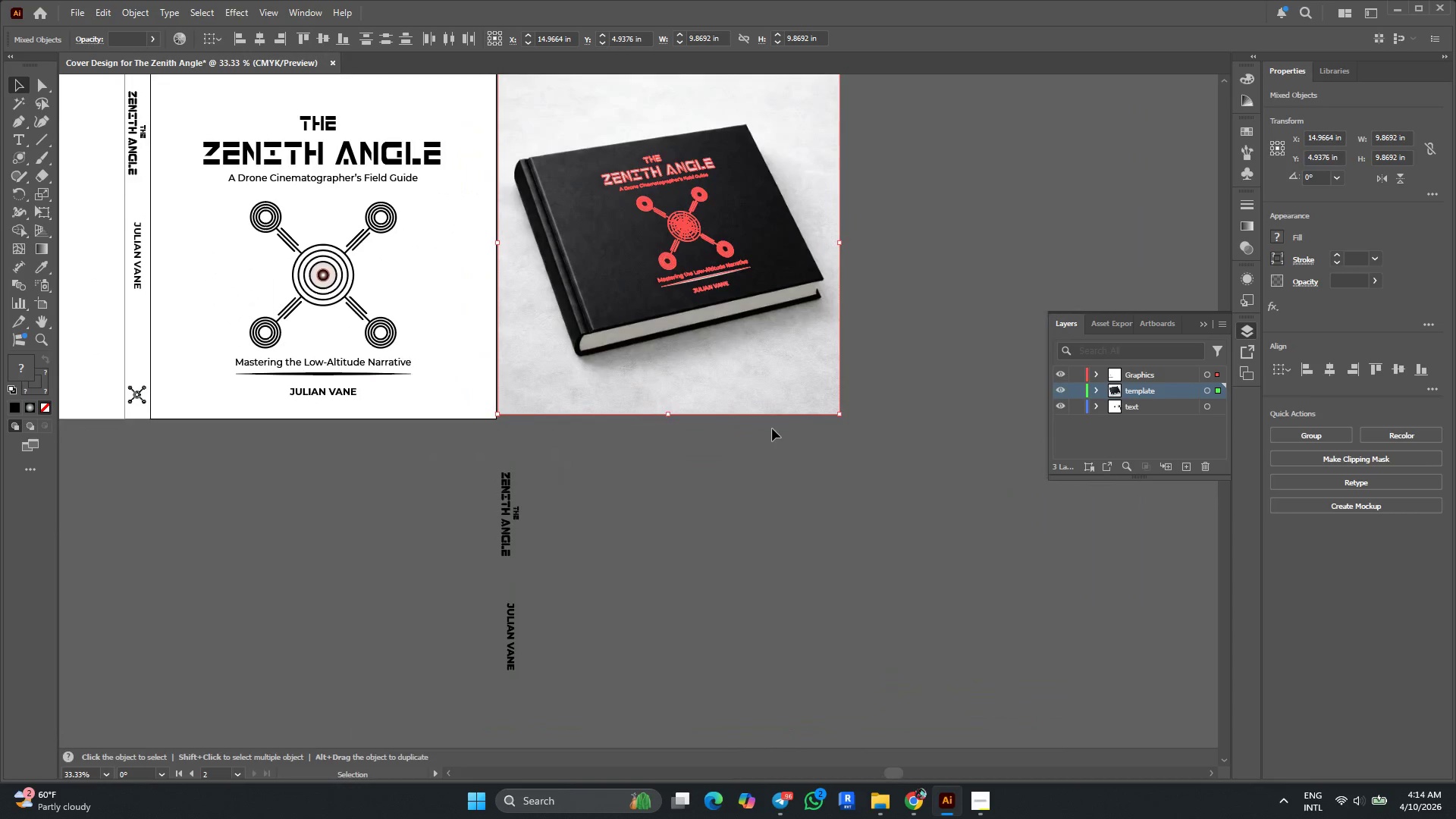 
scroll: coordinate [581, 203], scroll_direction: down, amount: 8.0
 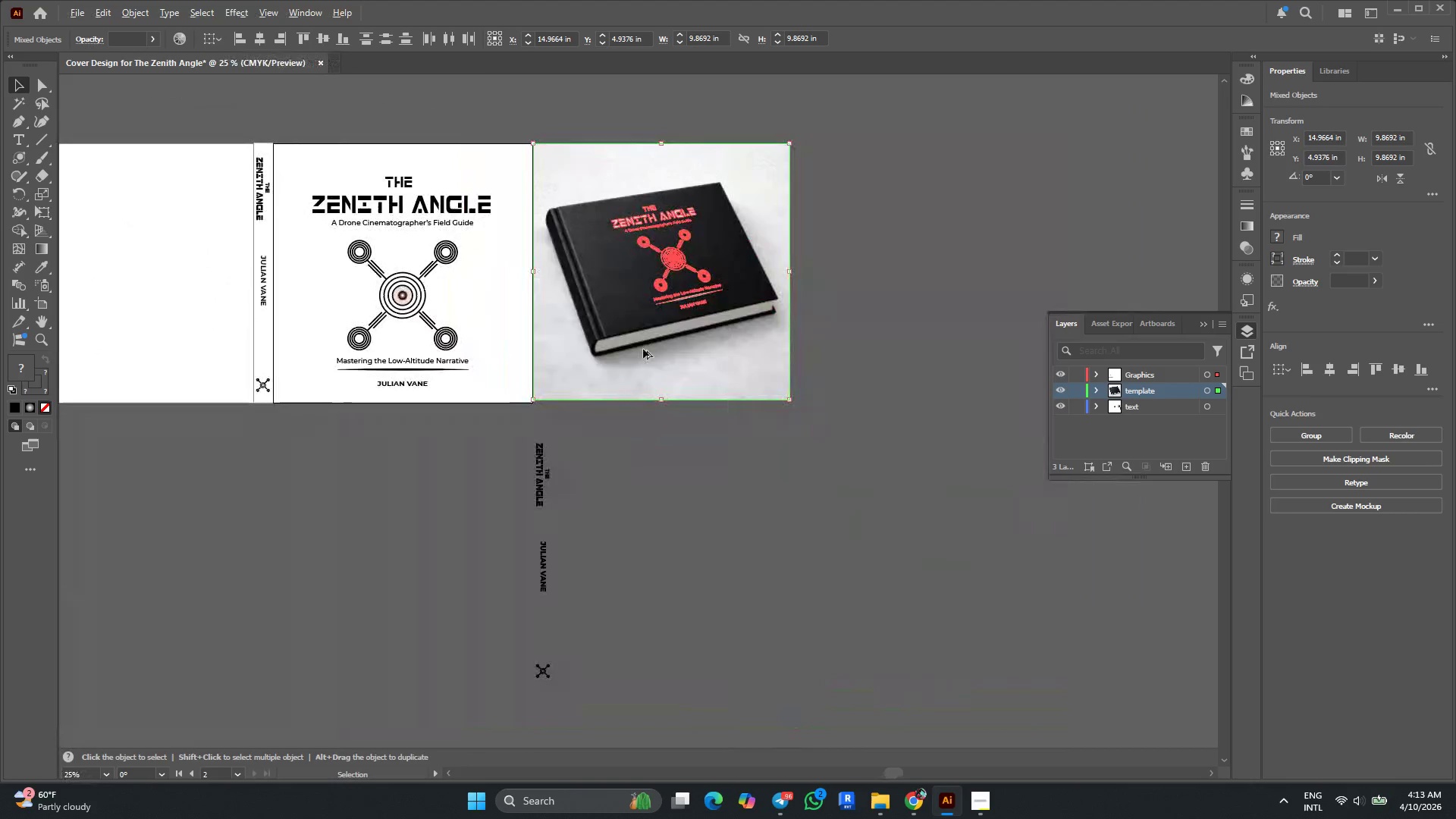 
scroll: coordinate [641, 356], scroll_direction: none, amount: 0.0
 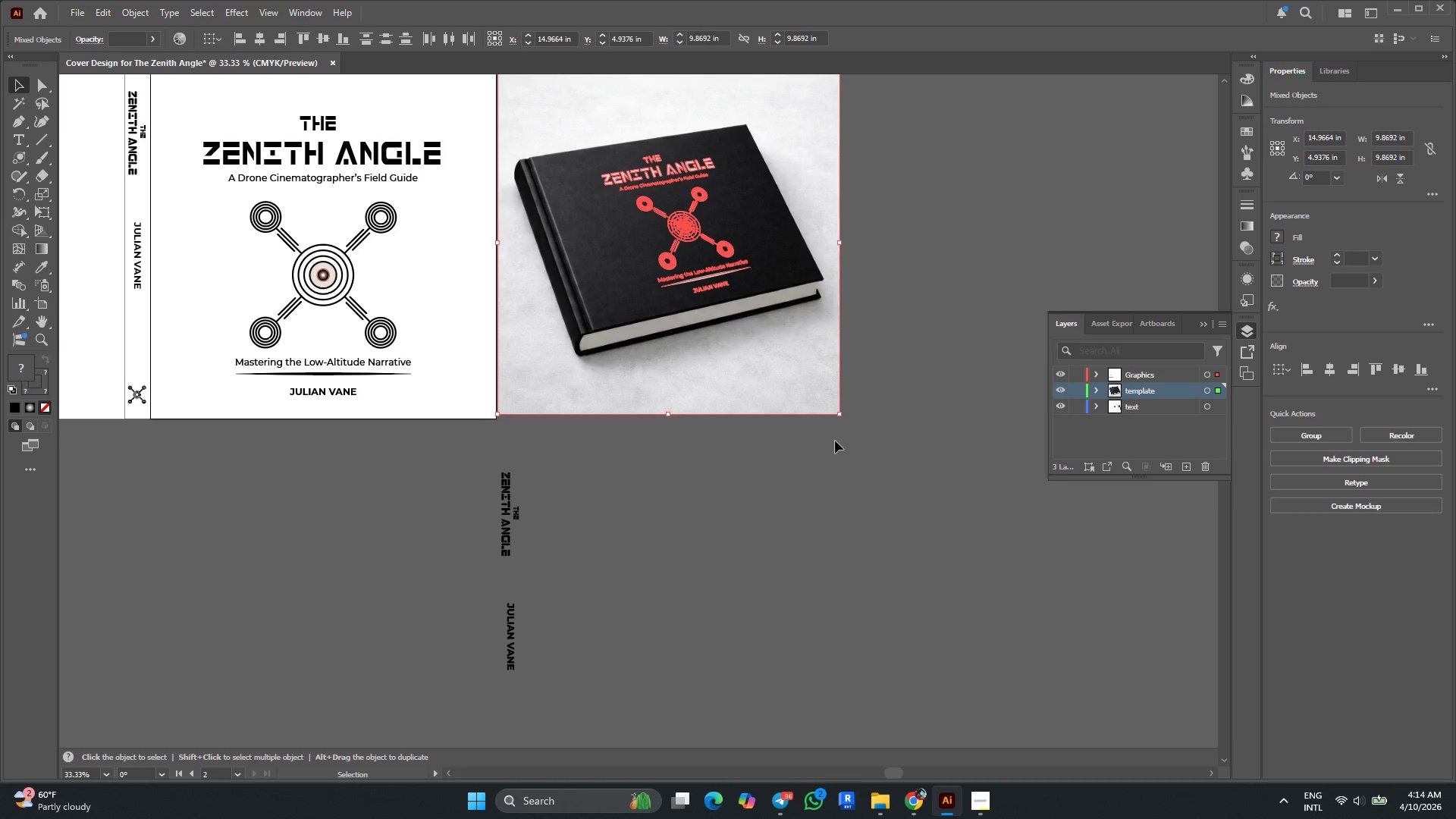 
hold_key(key=ShiftLeft, duration=2.27)
left_click_drag(start_coordinate=[839, 414], to_coordinate=[843, 417])
 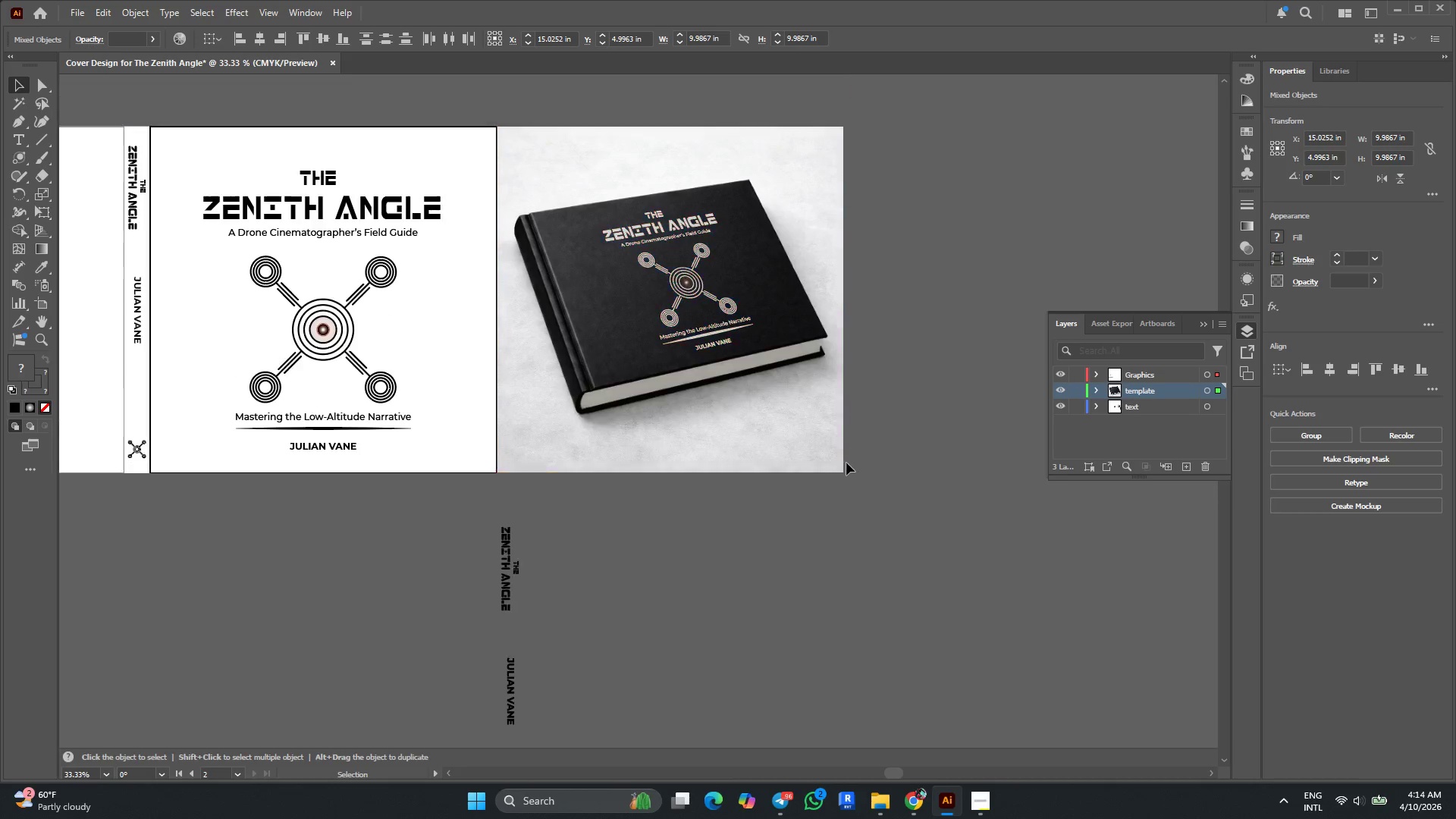 
scroll: coordinate [846, 463], scroll_direction: up, amount: 5.0
 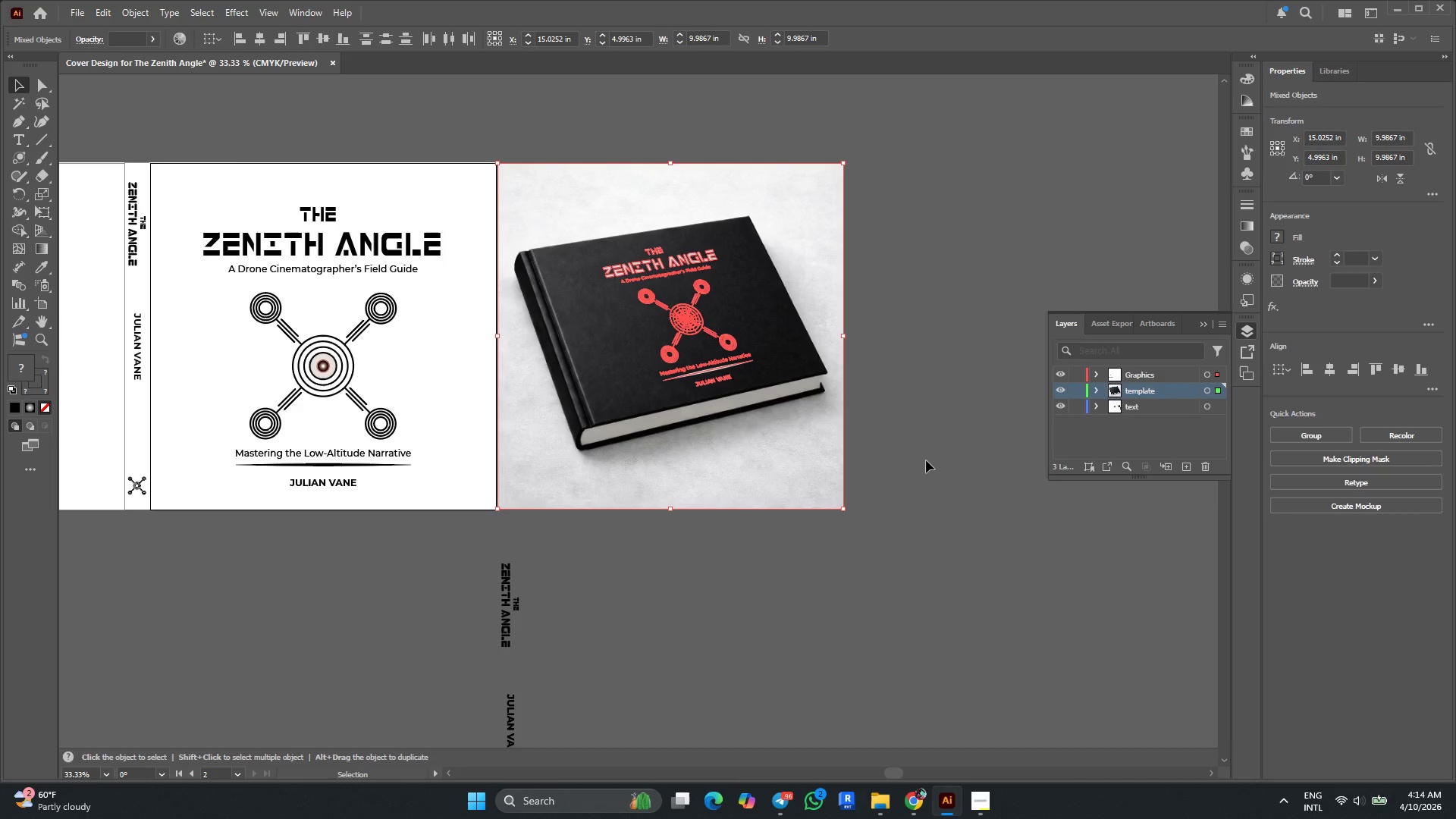 
key(ArrowRight)
 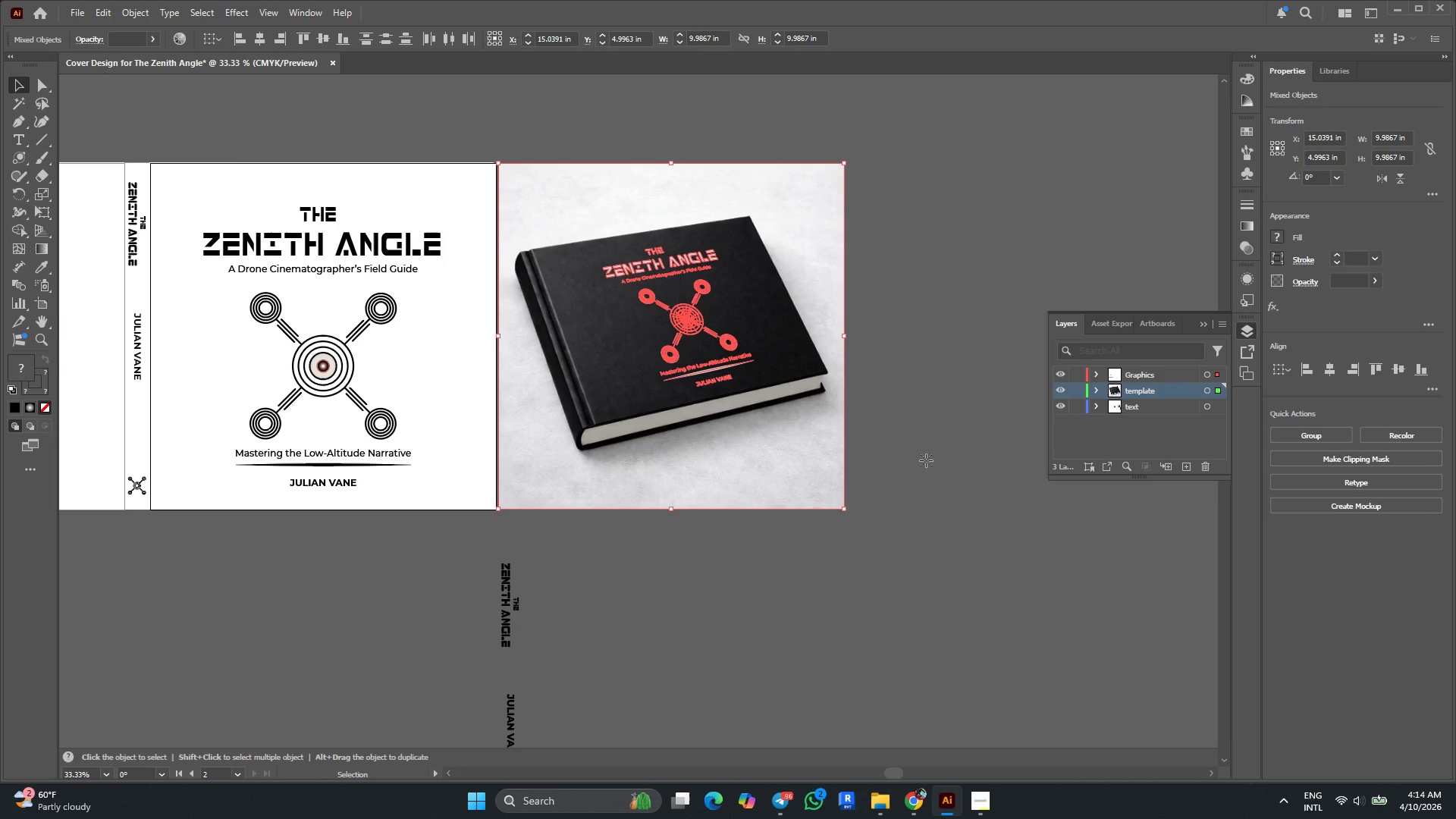 
hold_key(key=ArrowRight, duration=1.5)
 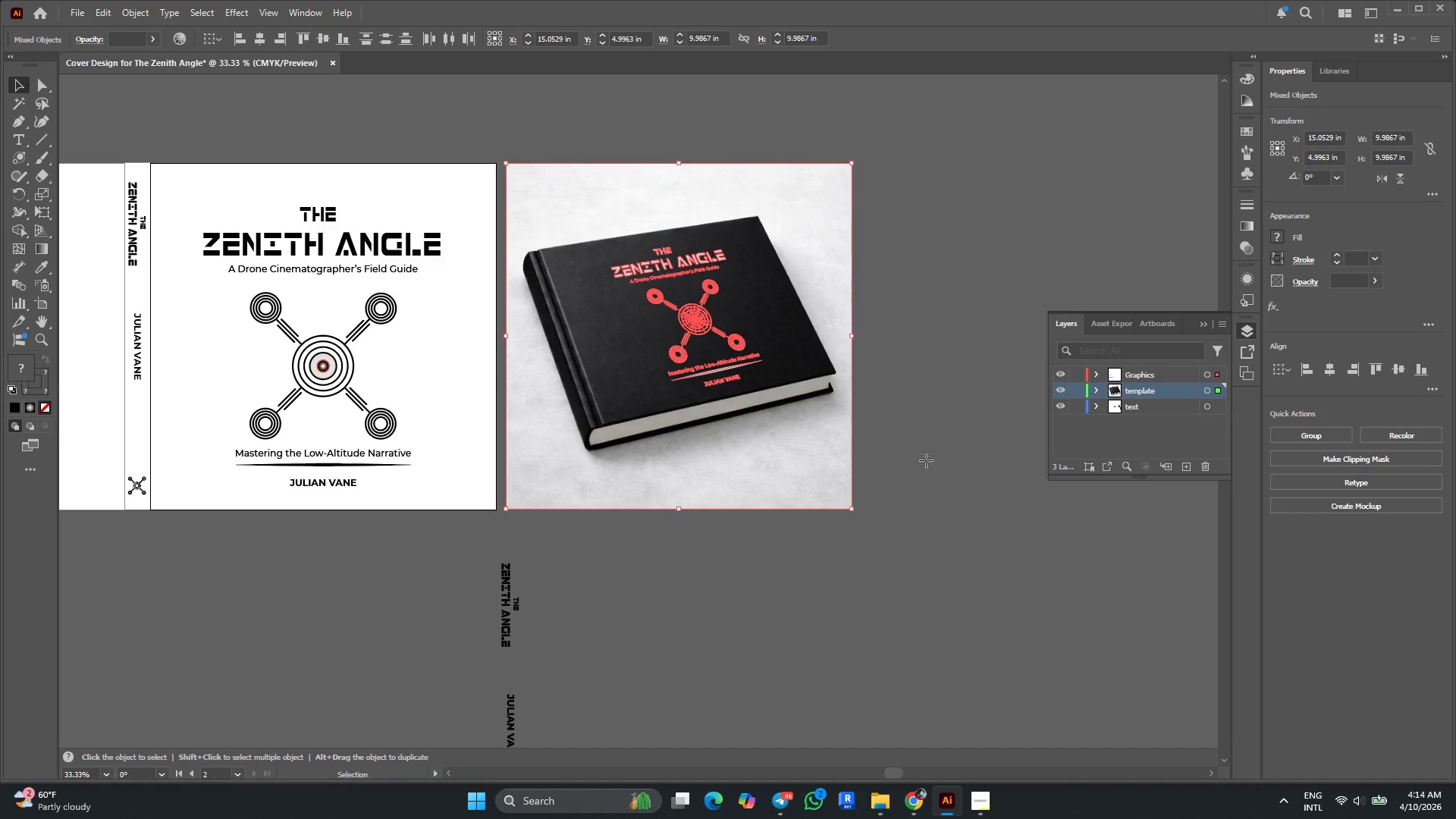 
hold_key(key=ArrowRight, duration=1.5)
 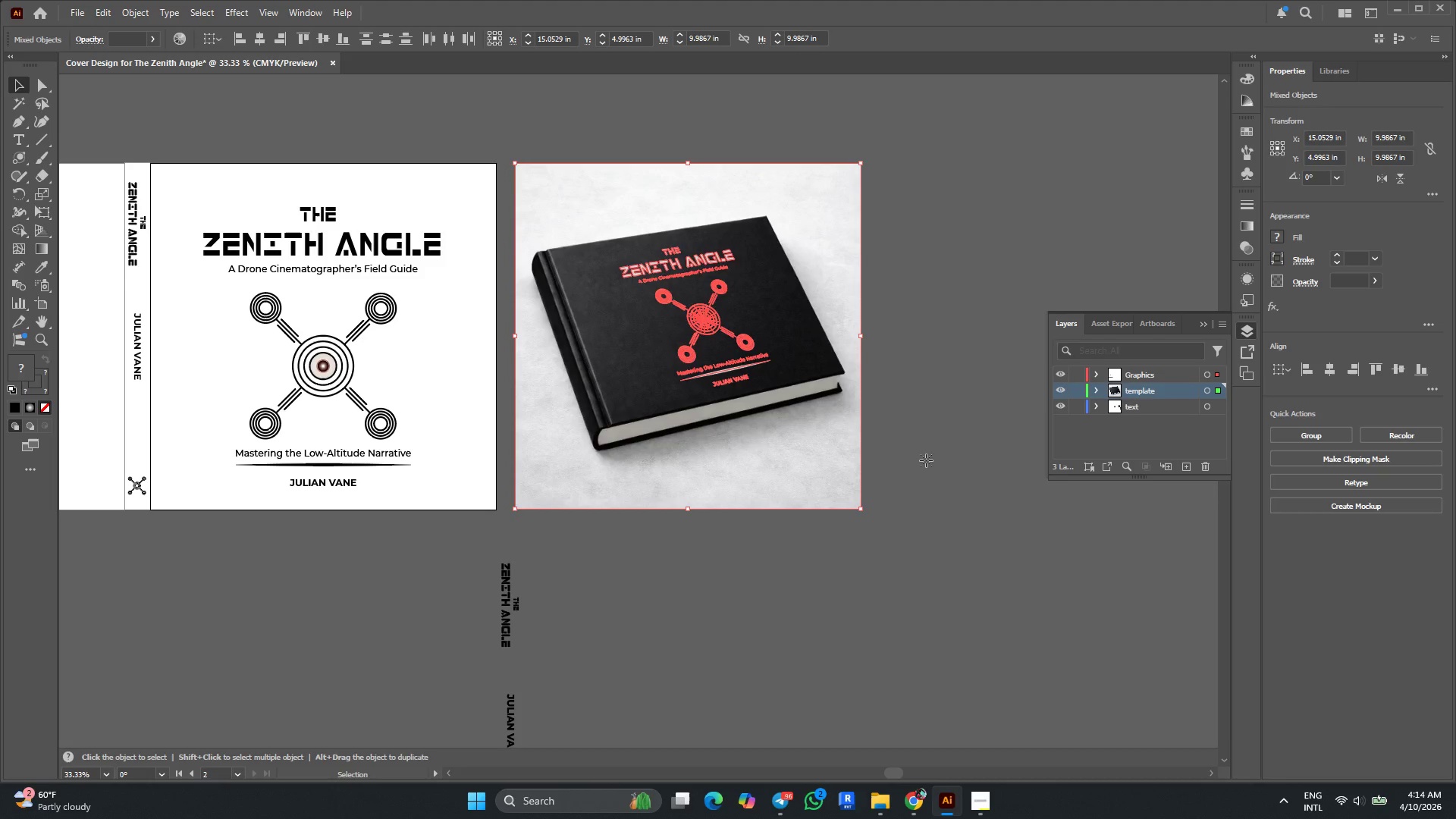 
hold_key(key=ArrowRight, duration=1.5)
 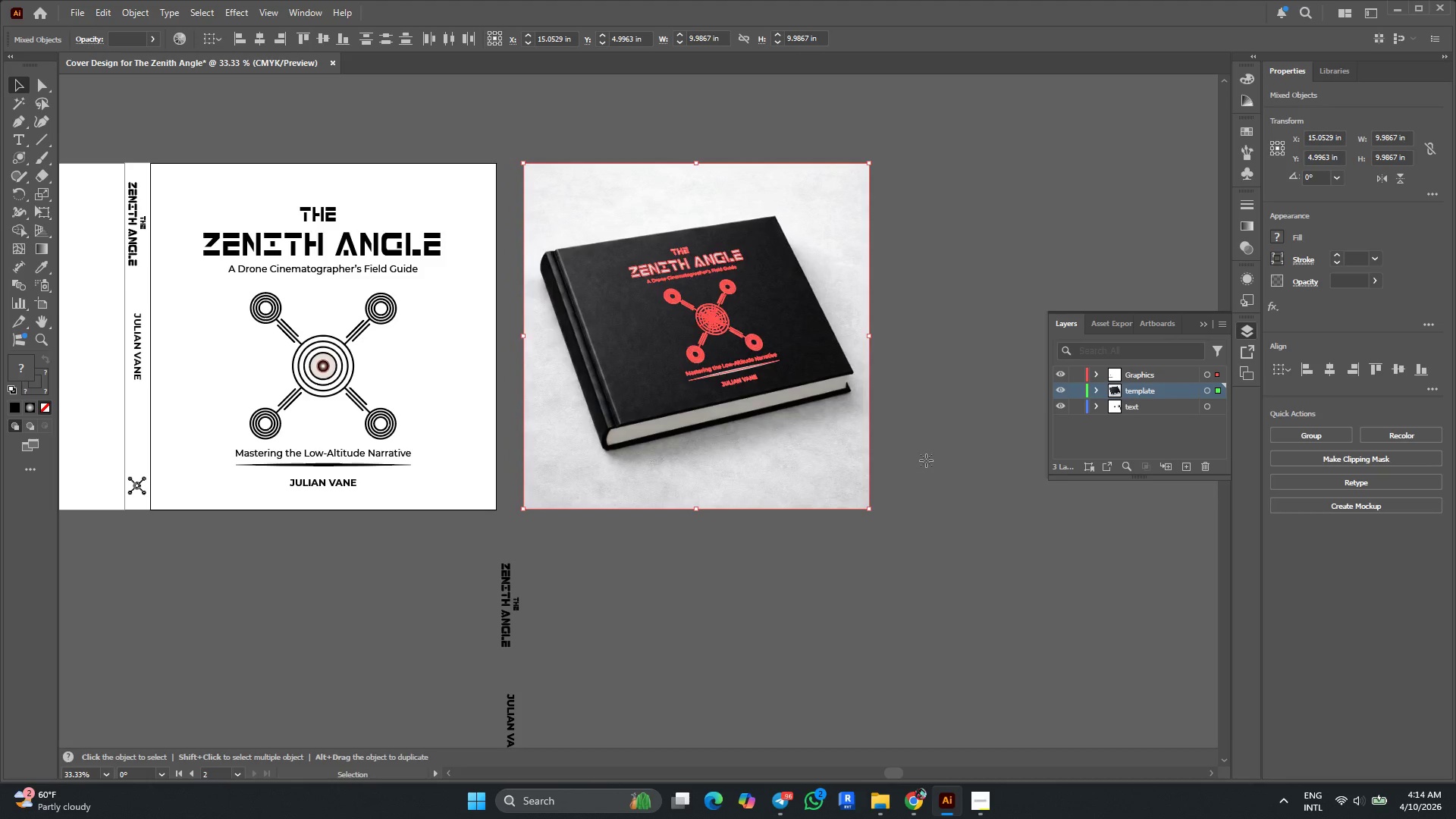 
hold_key(key=ArrowRight, duration=0.61)
 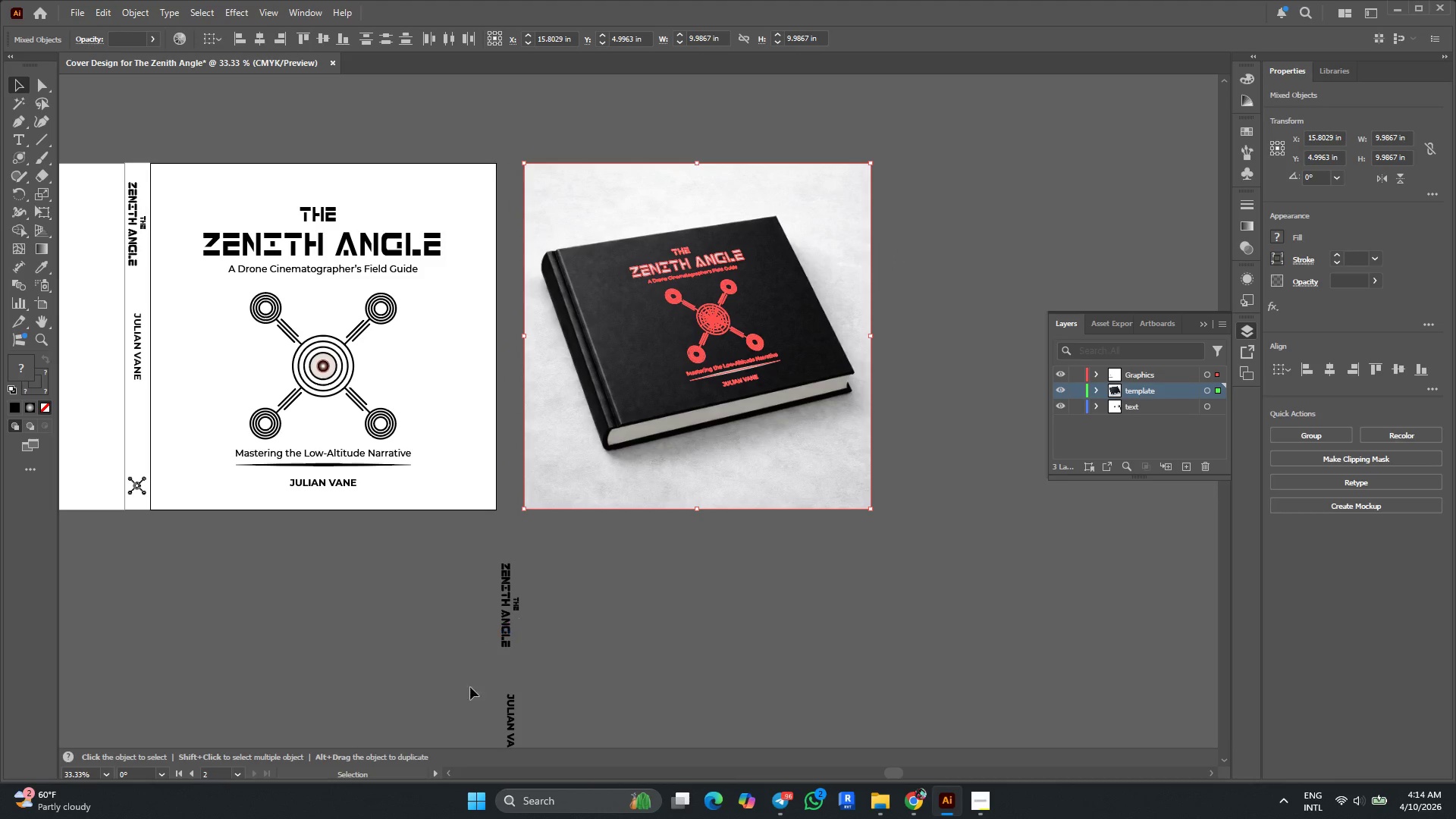 
left_click([611, 614])
 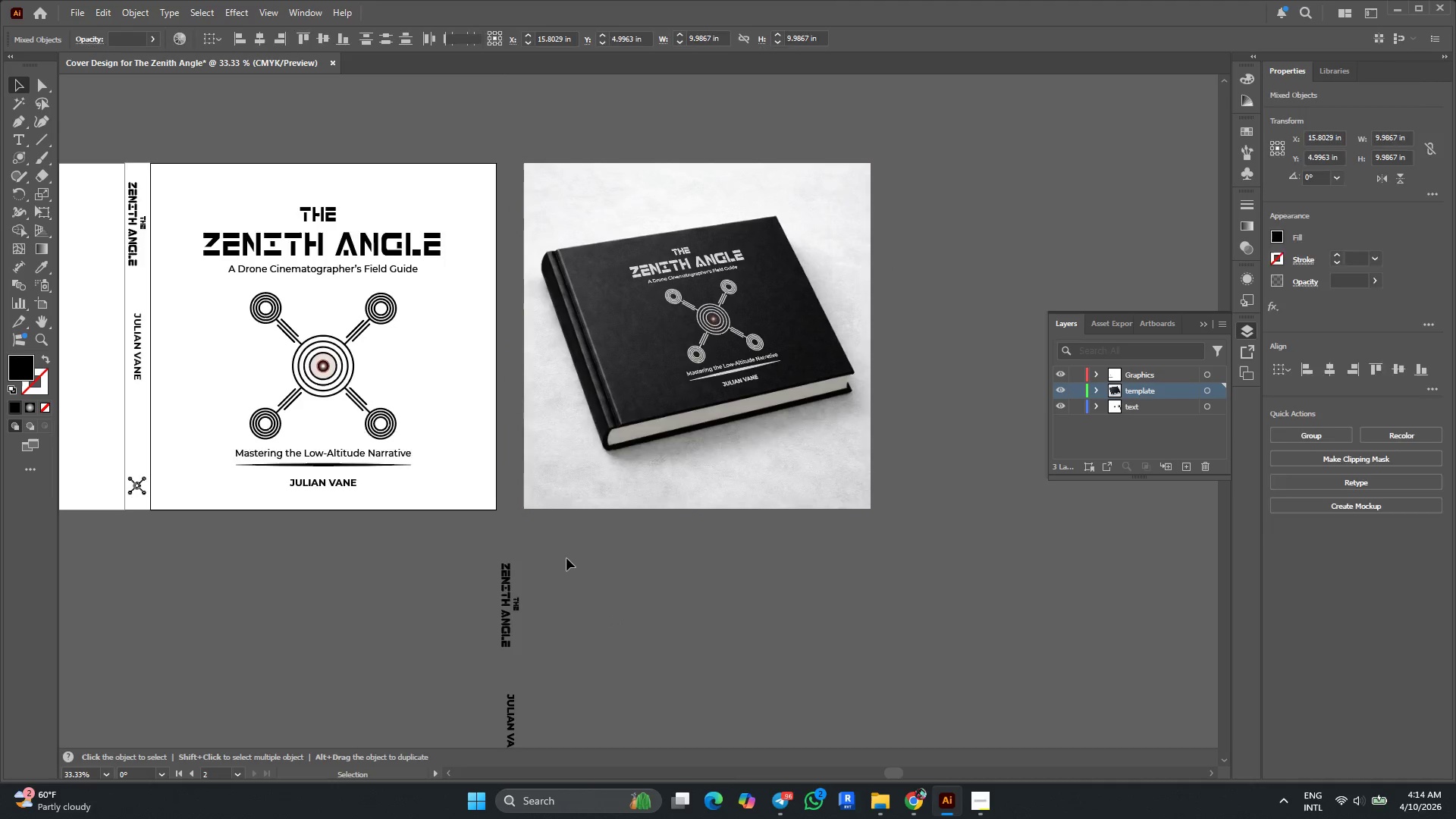 
scroll: coordinate [559, 548], scroll_direction: down, amount: 11.0
 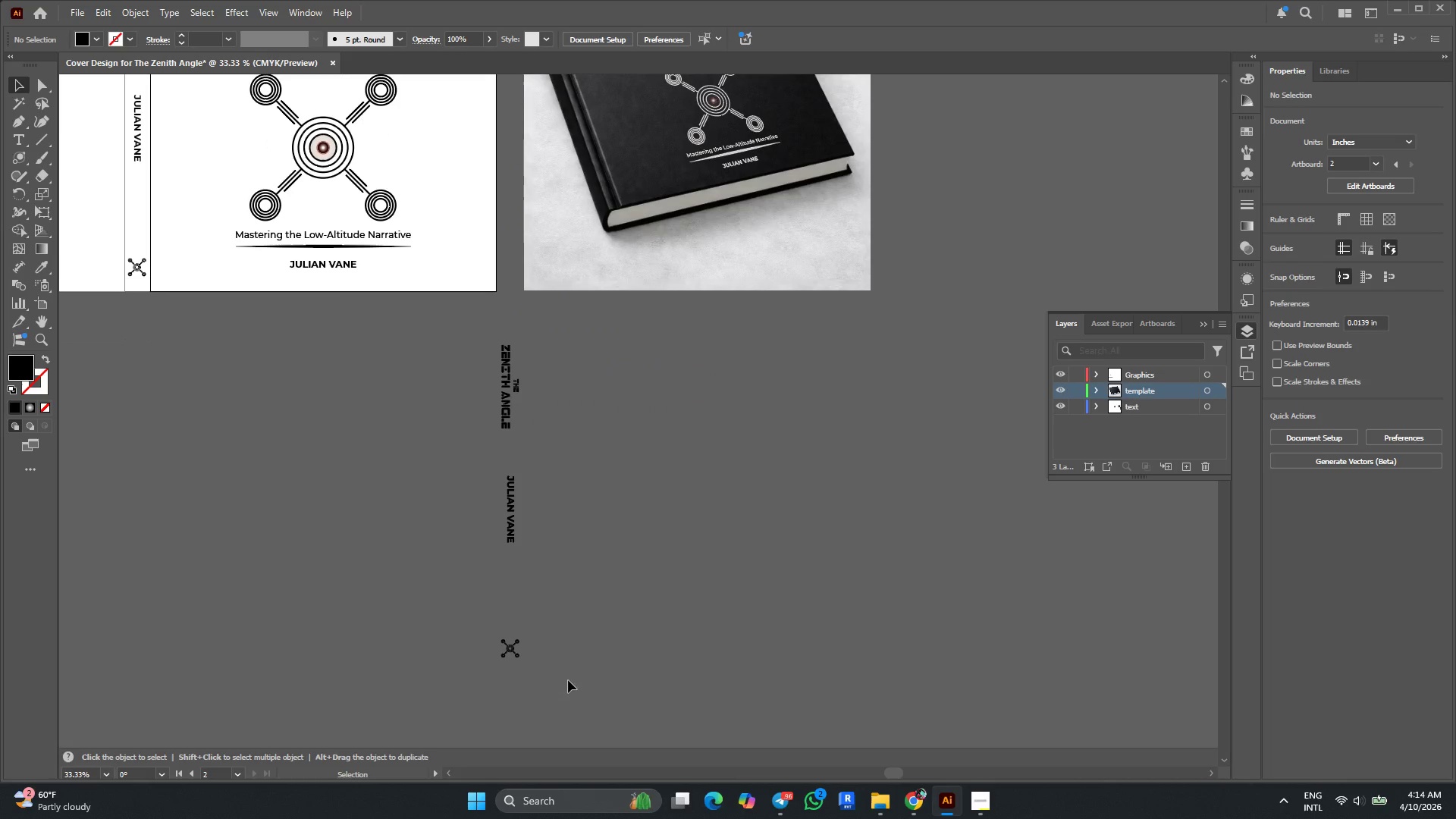 
left_click_drag(start_coordinate=[568, 680], to_coordinate=[449, 331])
 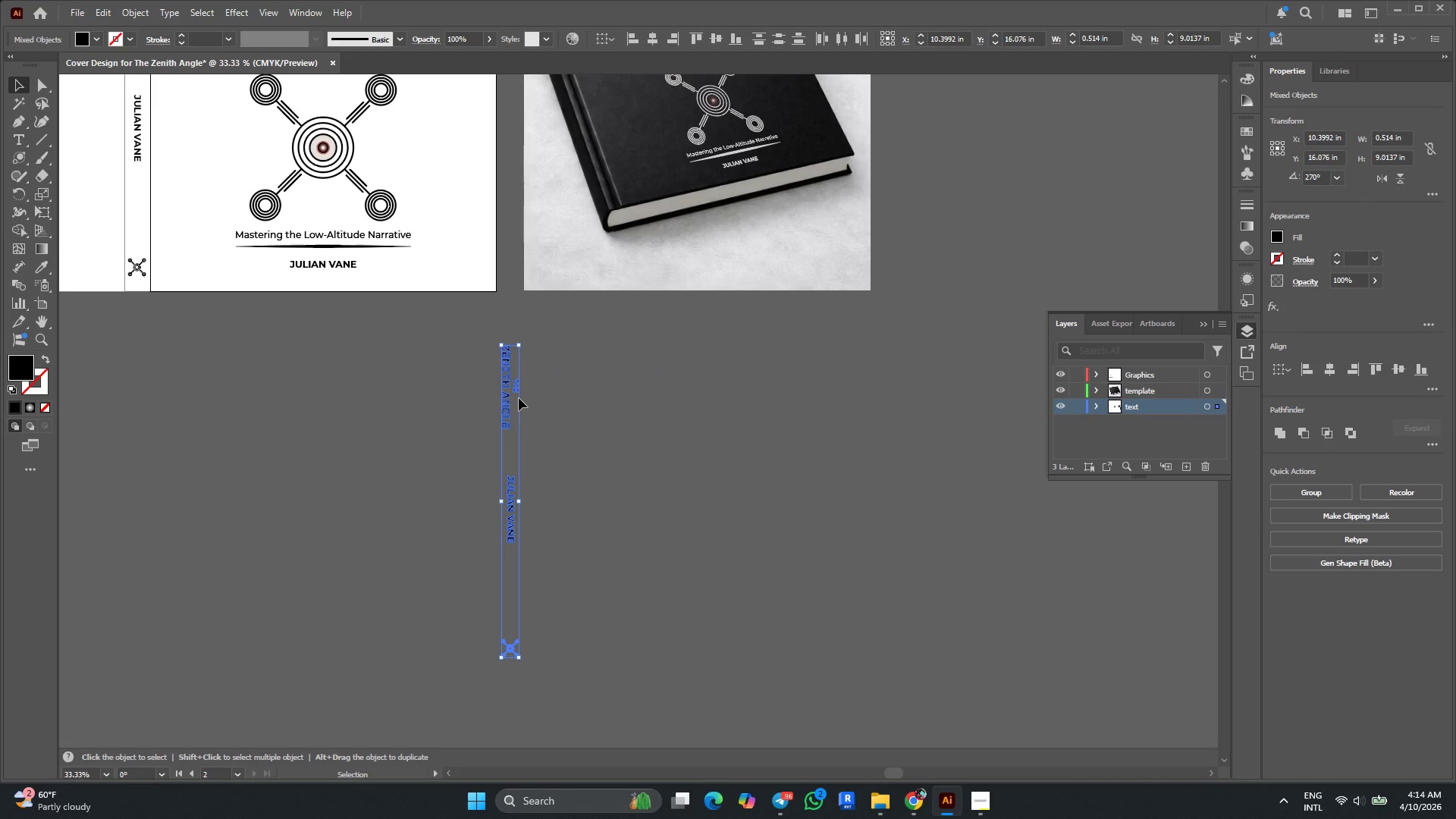 
key(Control+G)
 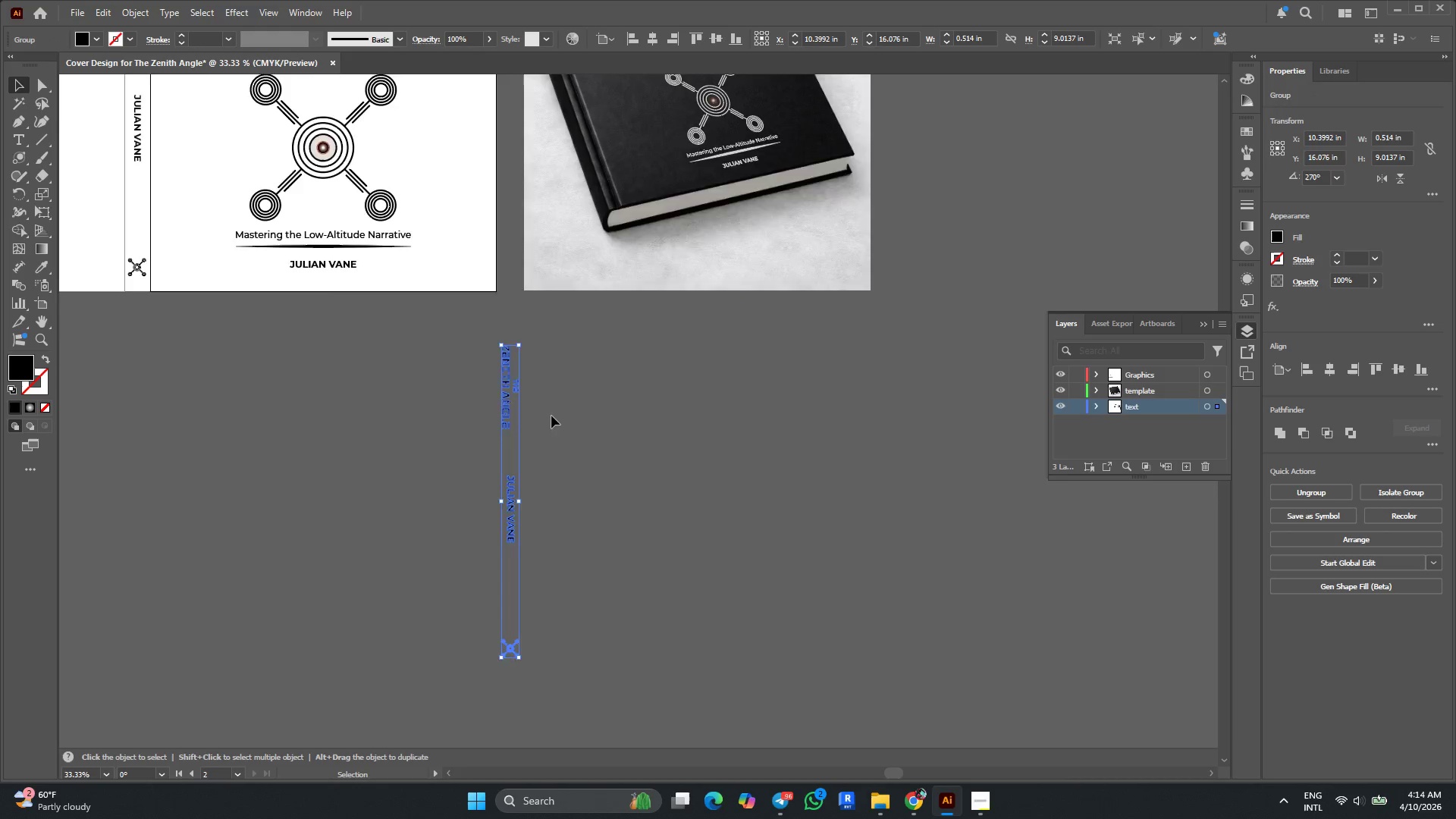 
scroll: coordinate [566, 439], scroll_direction: up, amount: 5.0
 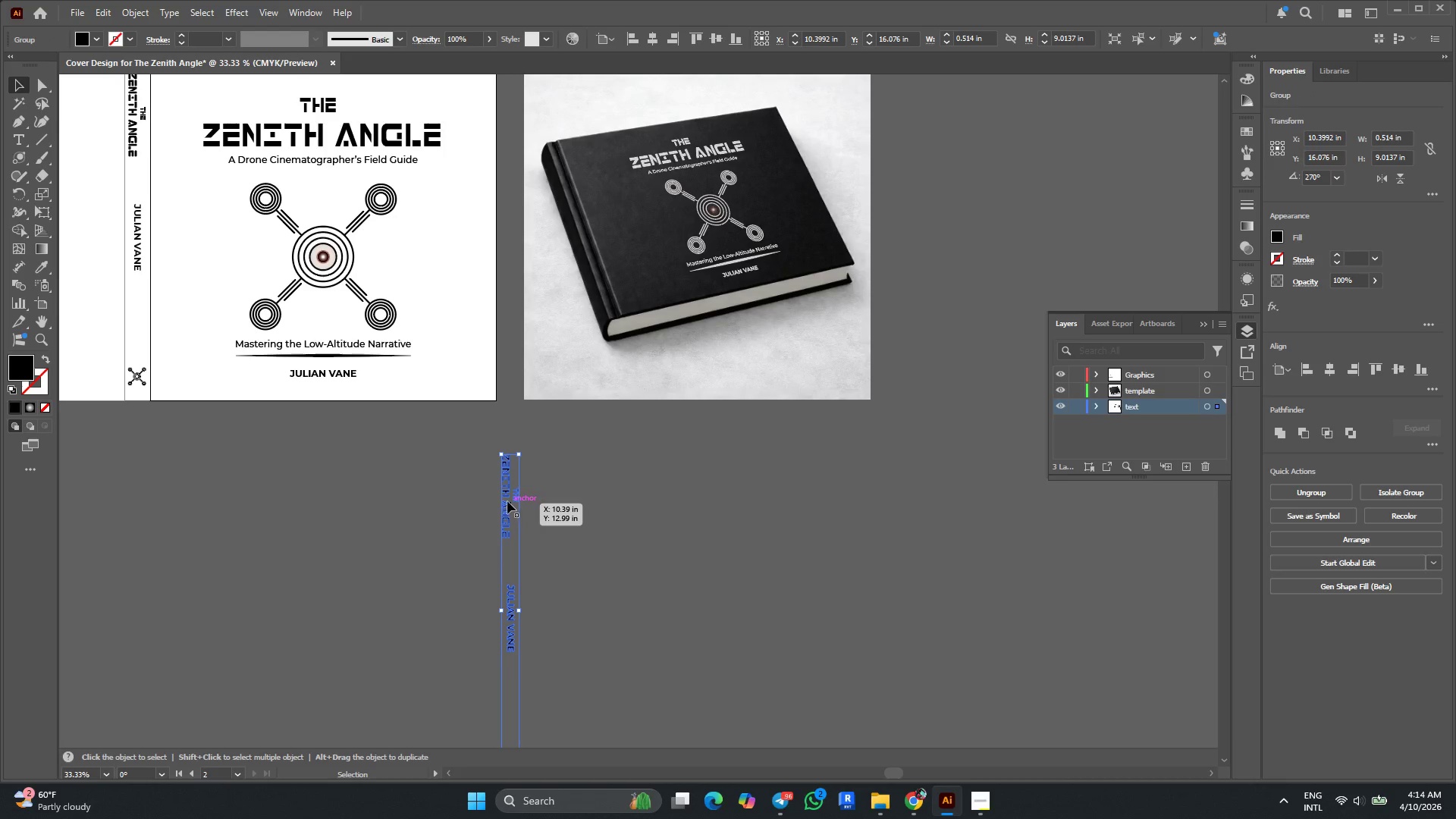 
left_click_drag(start_coordinate=[507, 501], to_coordinate=[521, 516])
 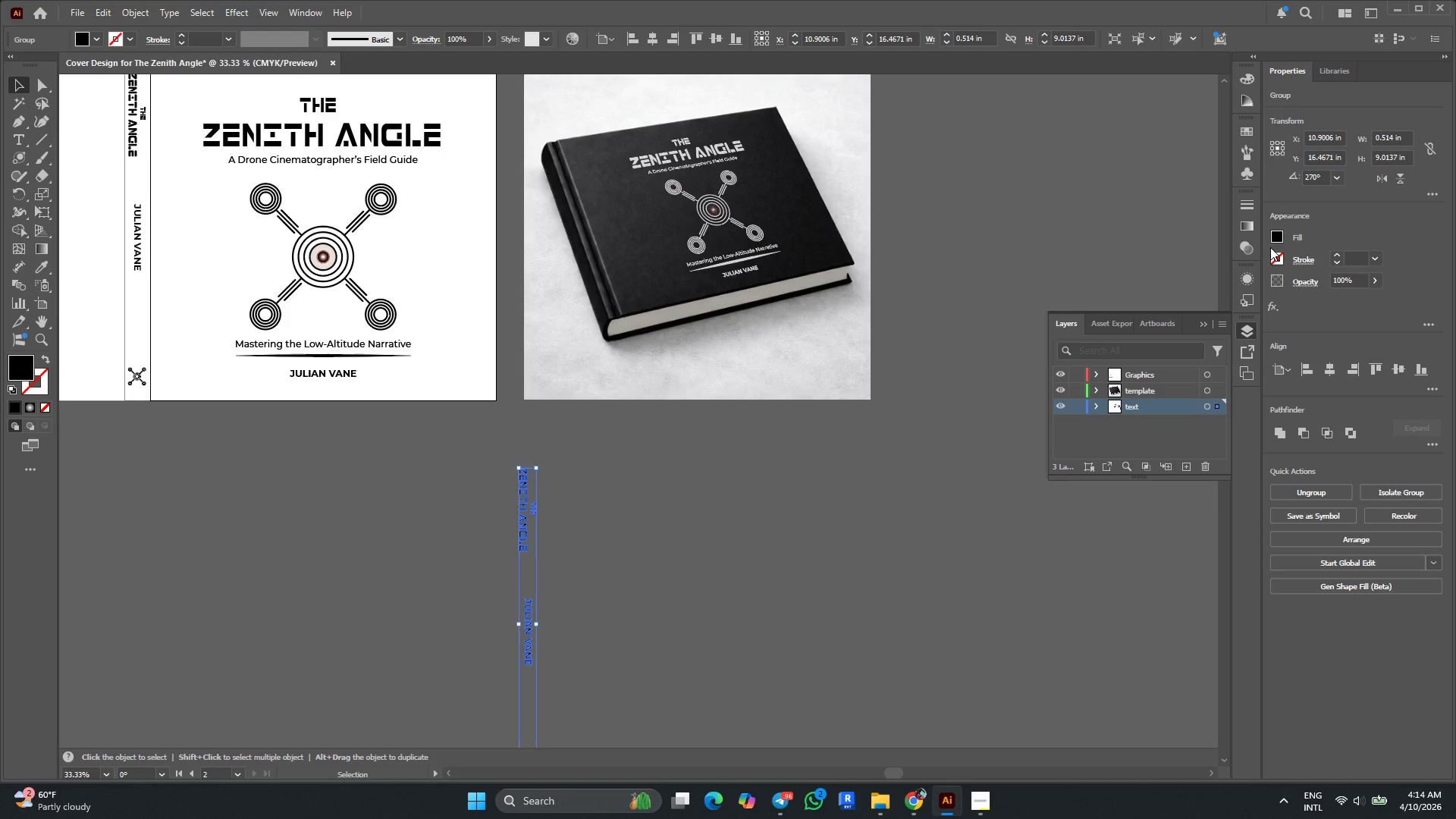 
left_click([1280, 237])
 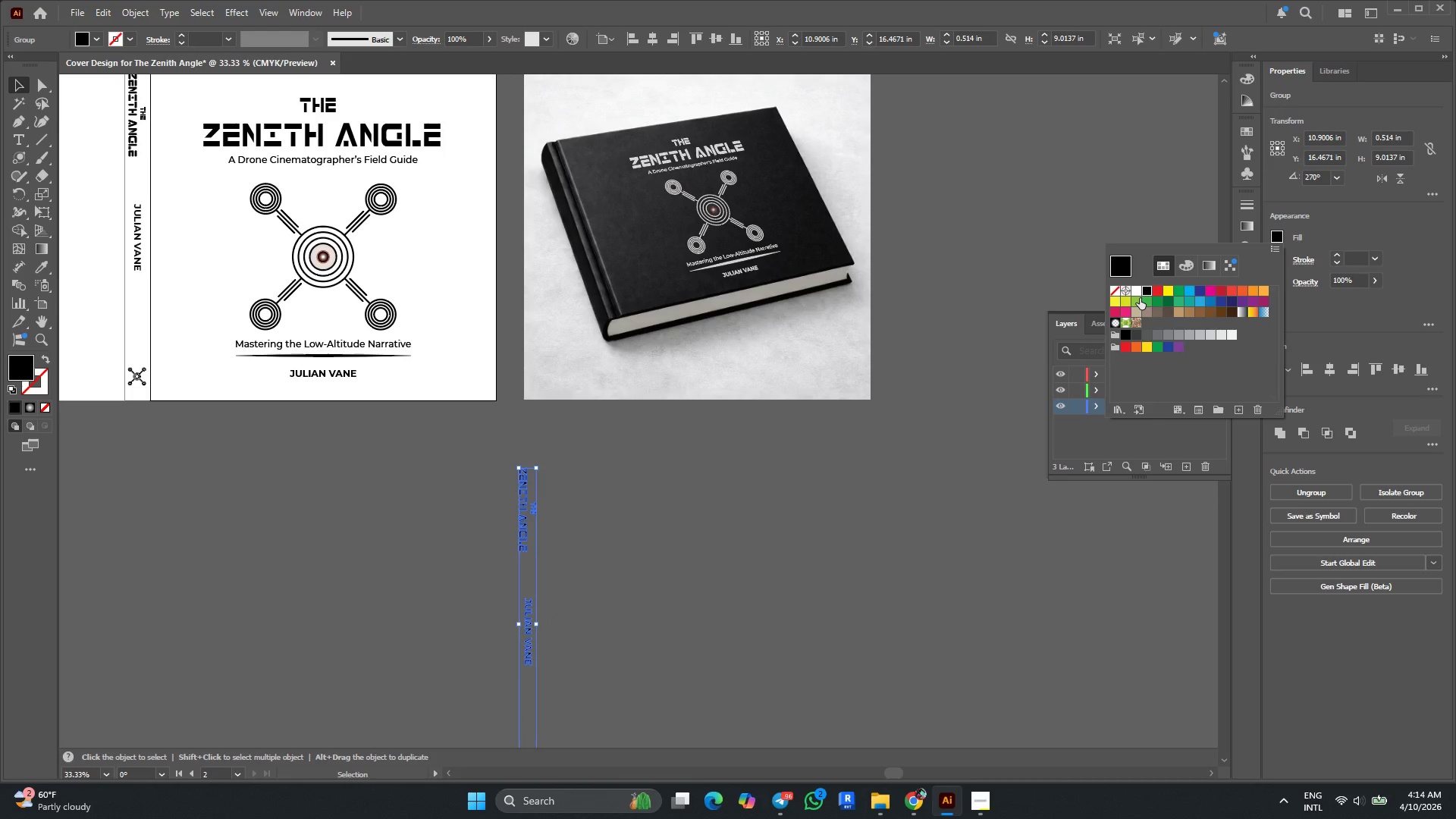 
left_click([1140, 290])
 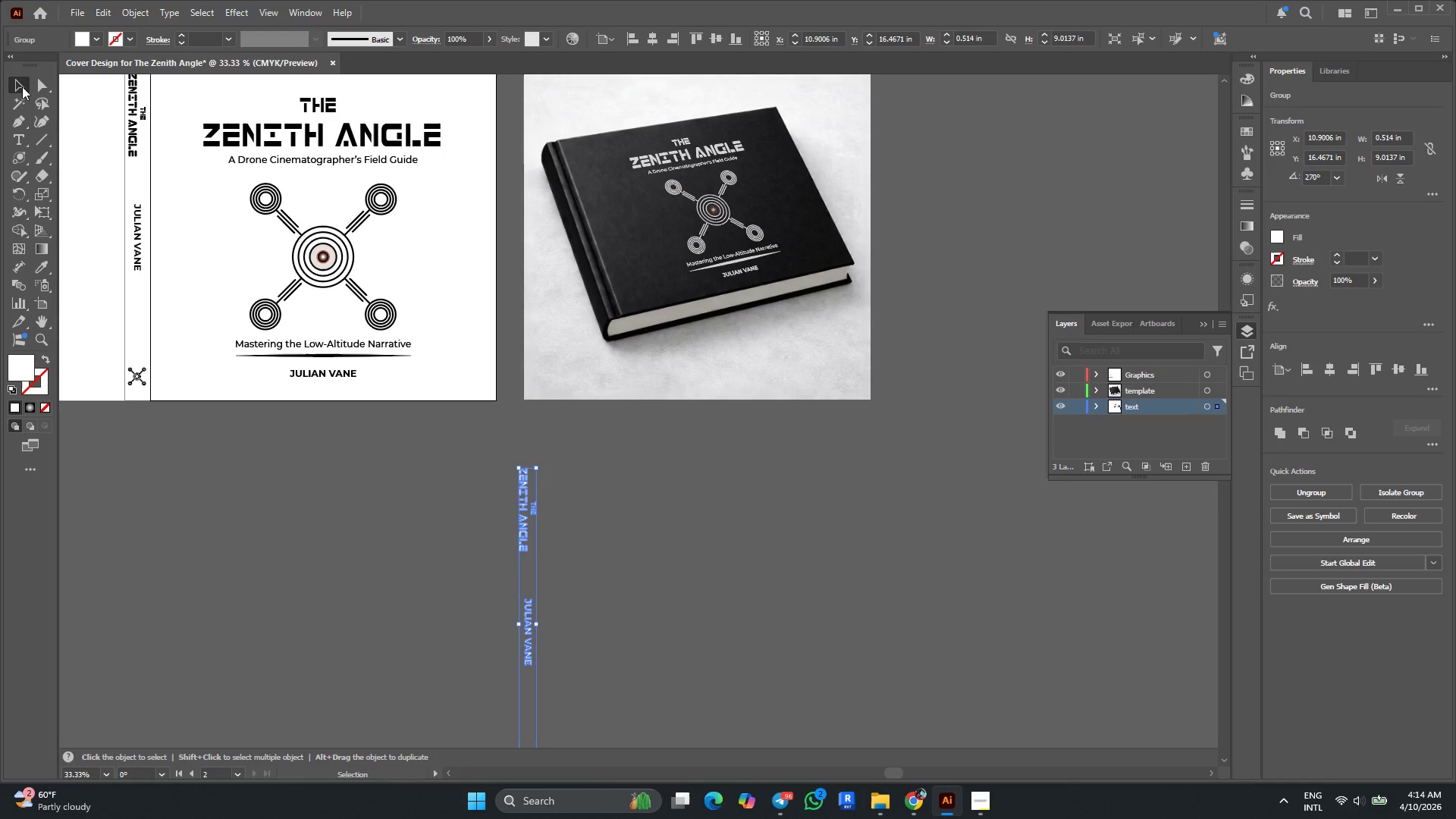 
left_click([698, 497])
 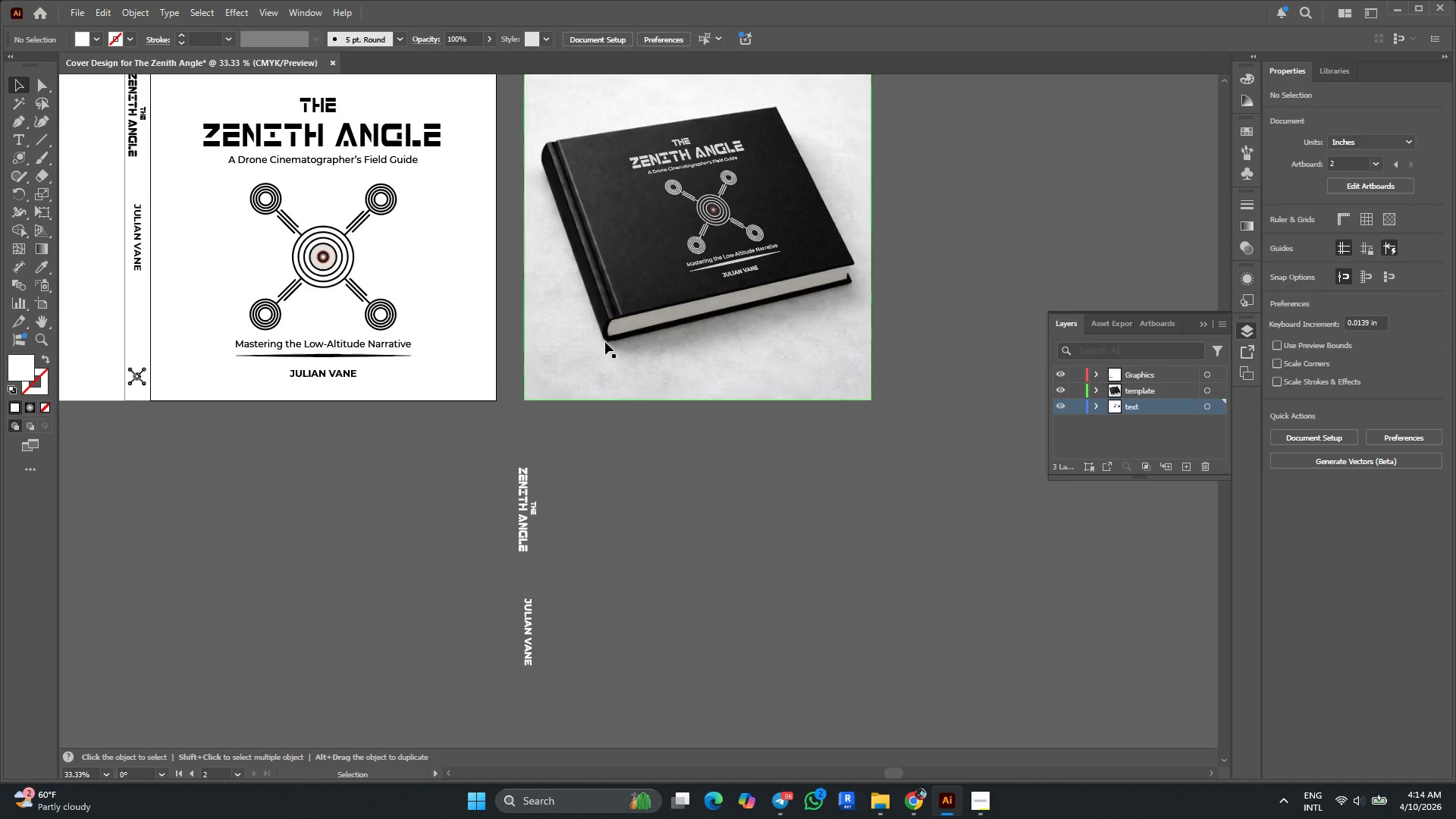 
scroll: coordinate [605, 342], scroll_direction: down, amount: 3.0
 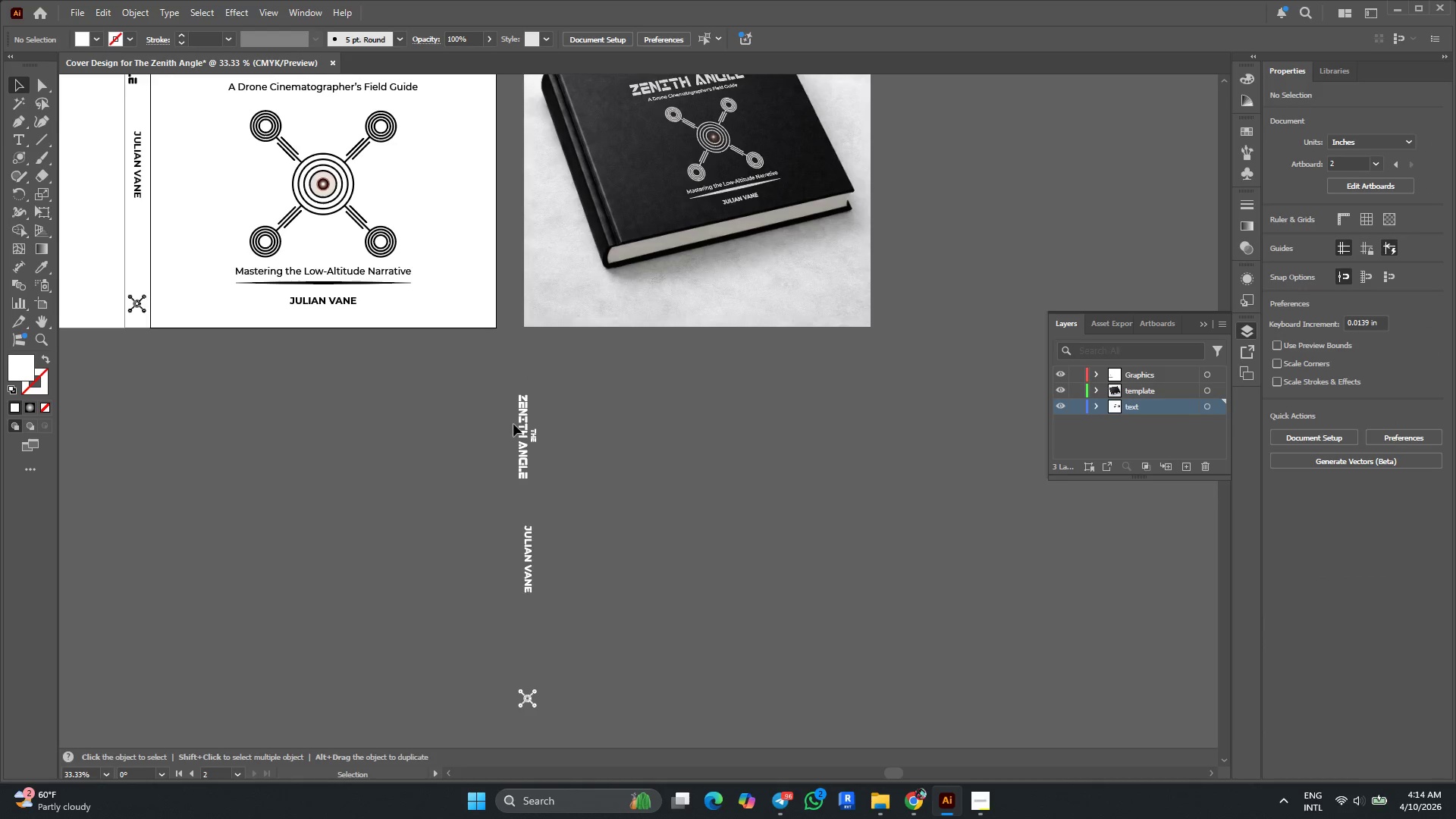 
left_click_drag(start_coordinate=[523, 426], to_coordinate=[563, 203])
 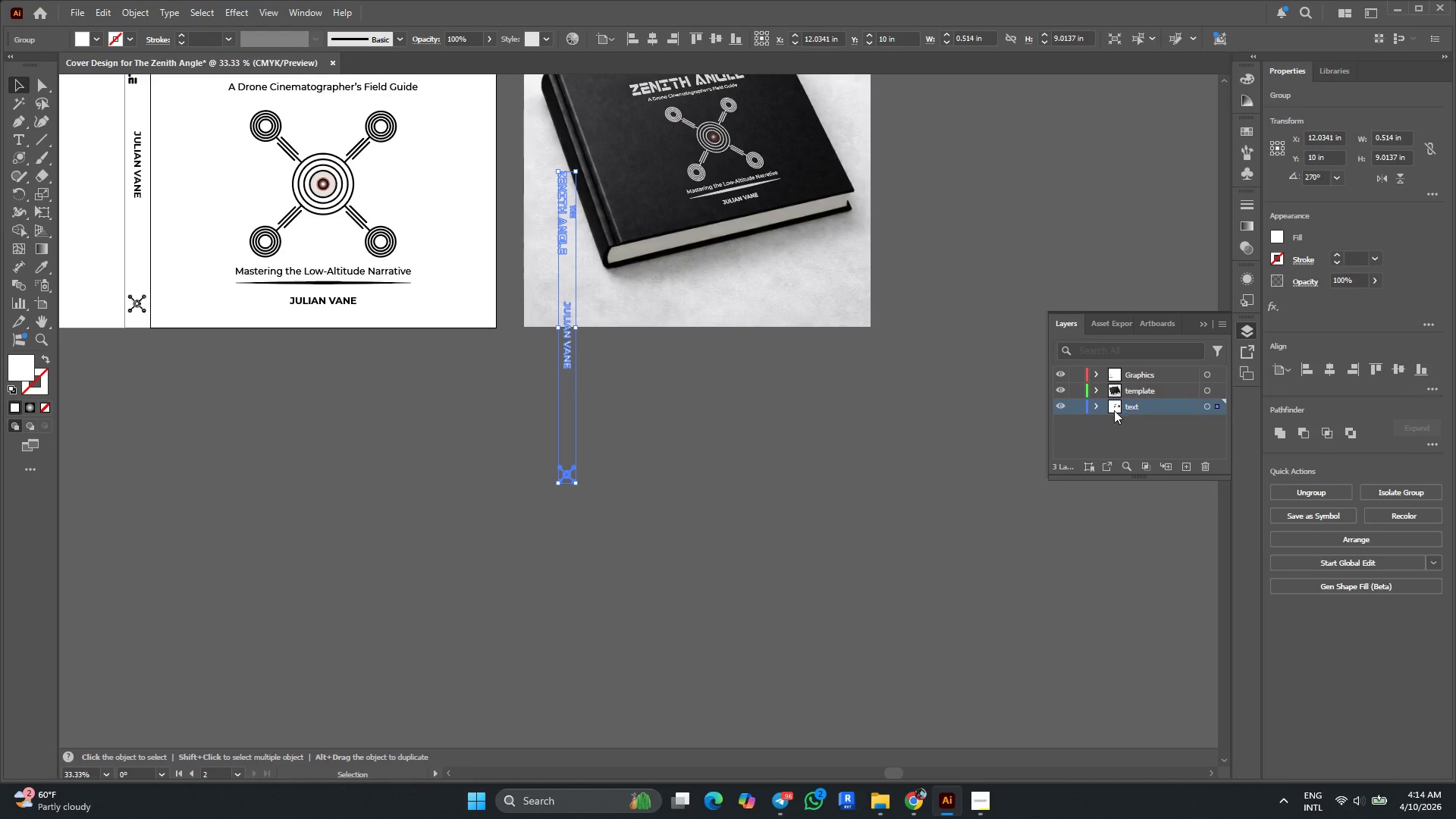 
hold_key(key=AltLeft, duration=0.33)
scroll: coordinate [865, 418], scroll_direction: down, amount: 1.0
 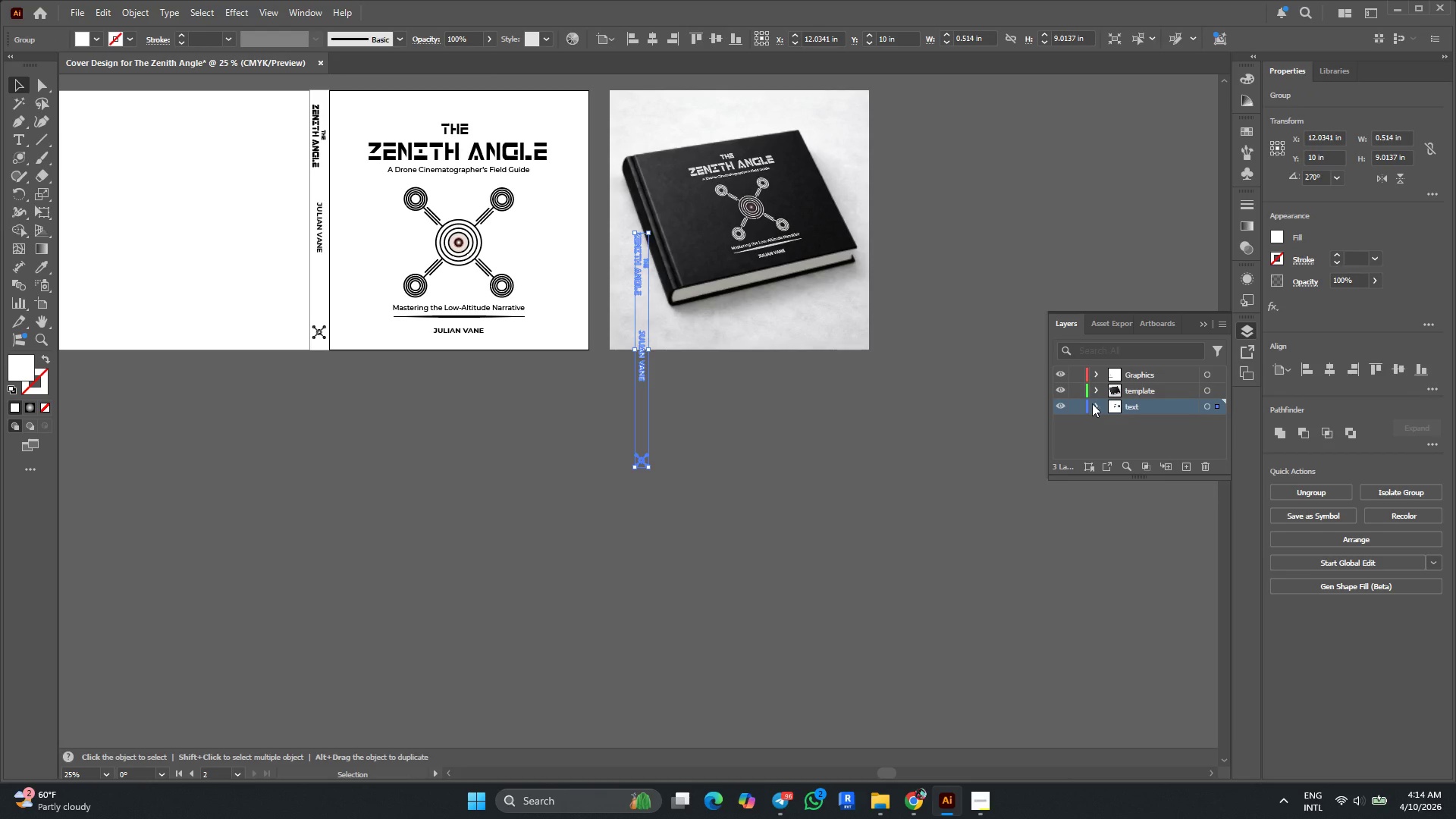 
left_click([1094, 403])
 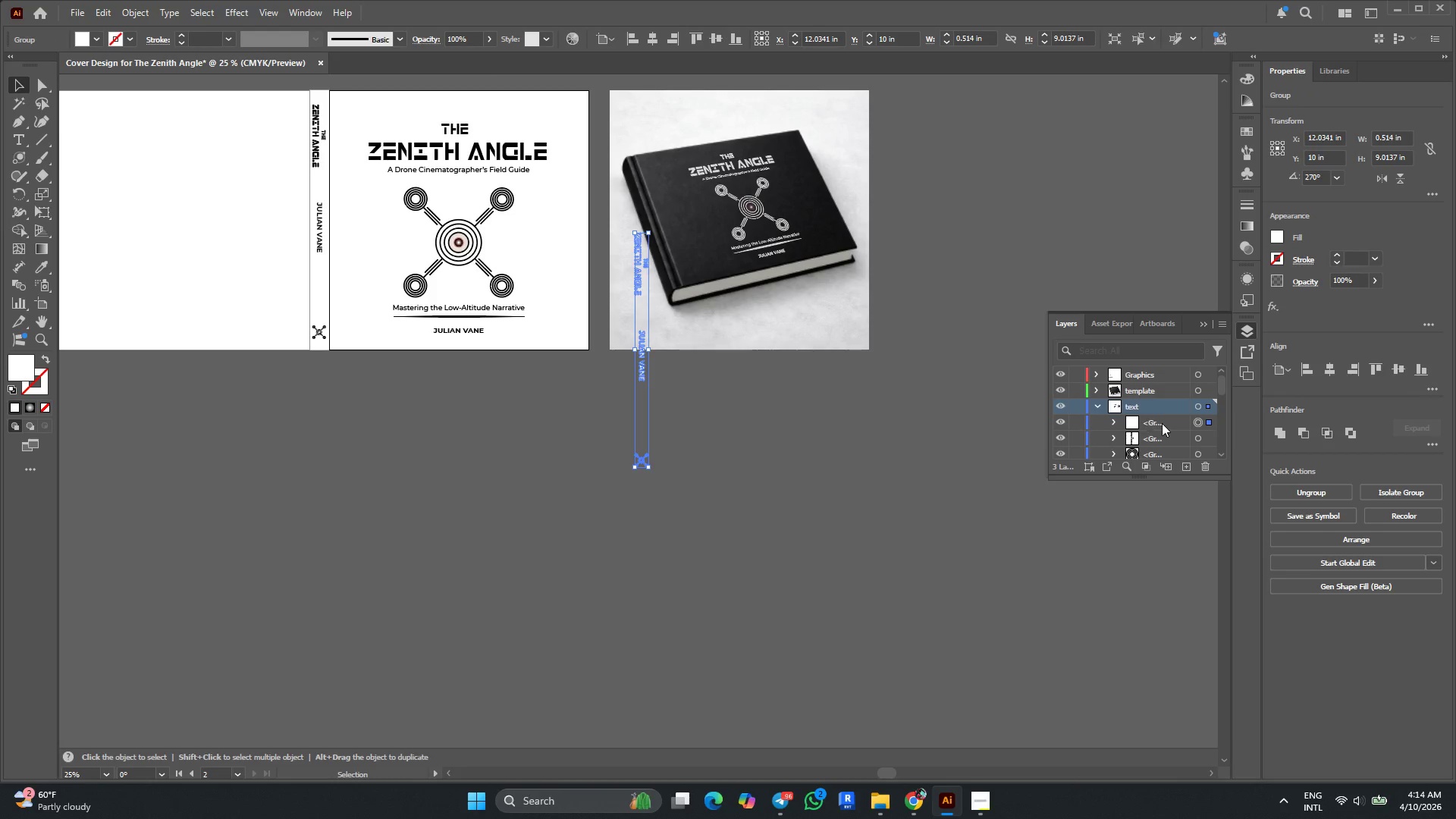 
scroll: coordinate [1167, 425], scroll_direction: none, amount: 0.0
 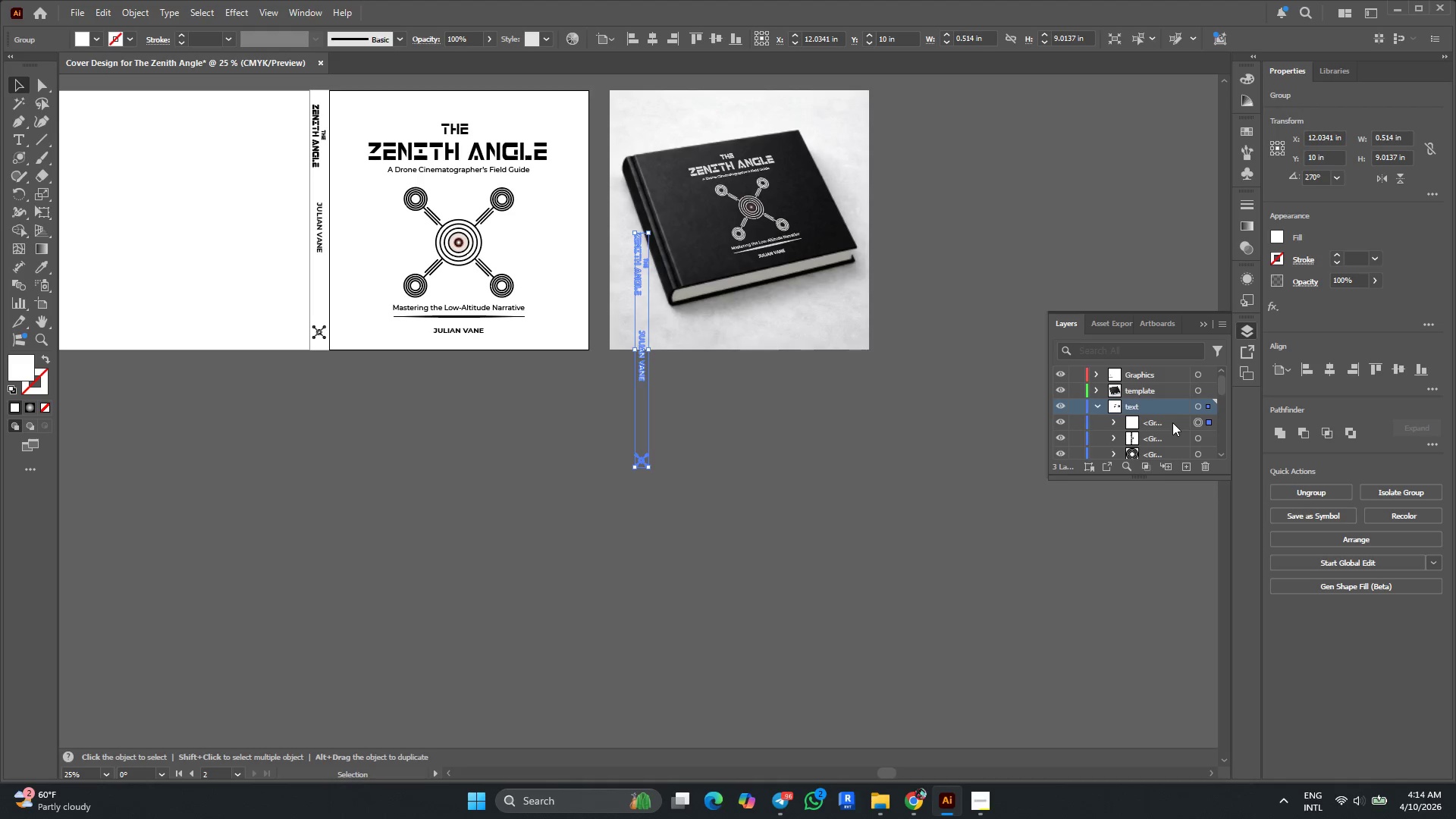 
left_click_drag(start_coordinate=[1172, 422], to_coordinate=[1165, 392])
 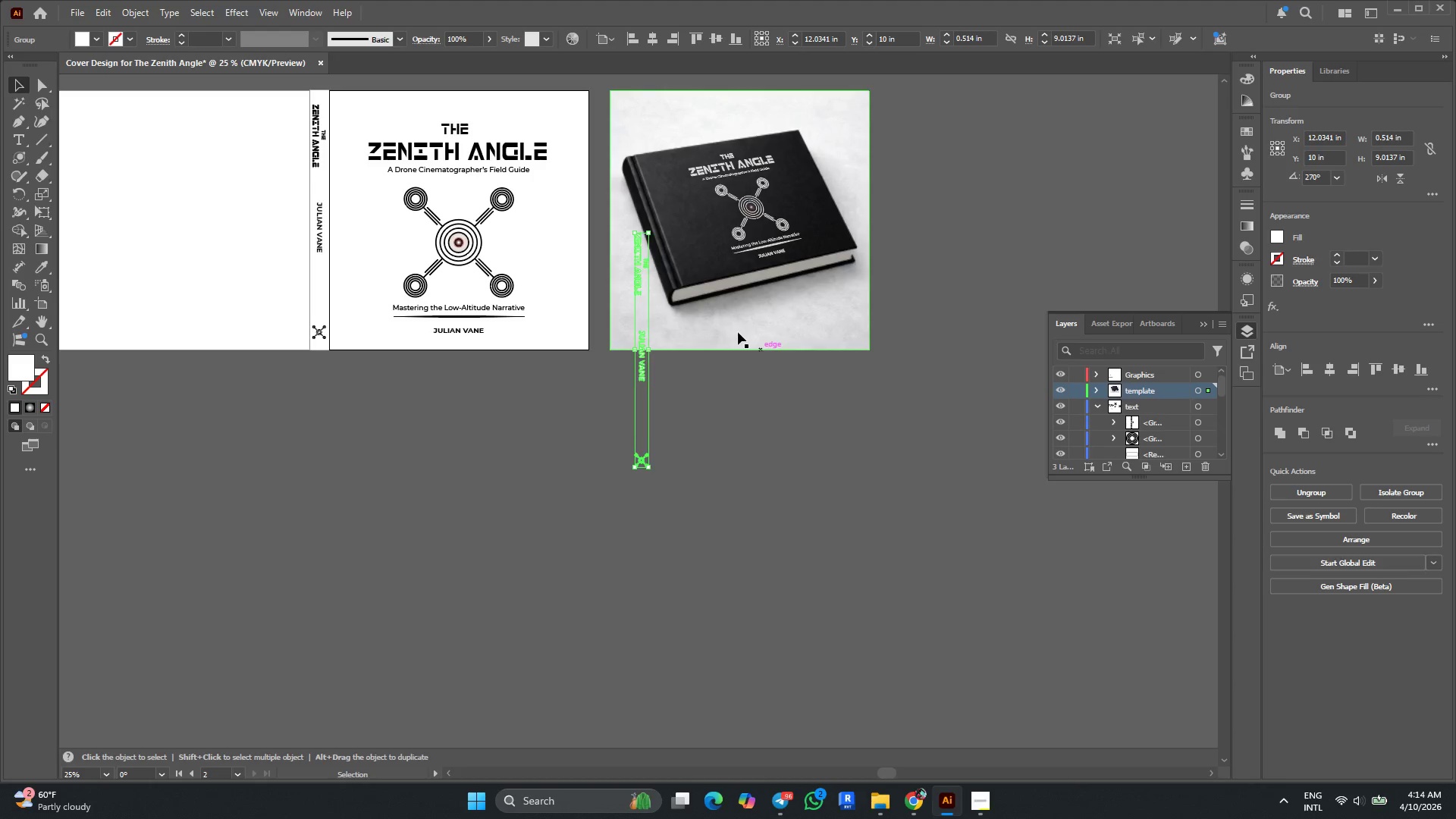 
scroll: coordinate [726, 312], scroll_direction: up, amount: 7.0
 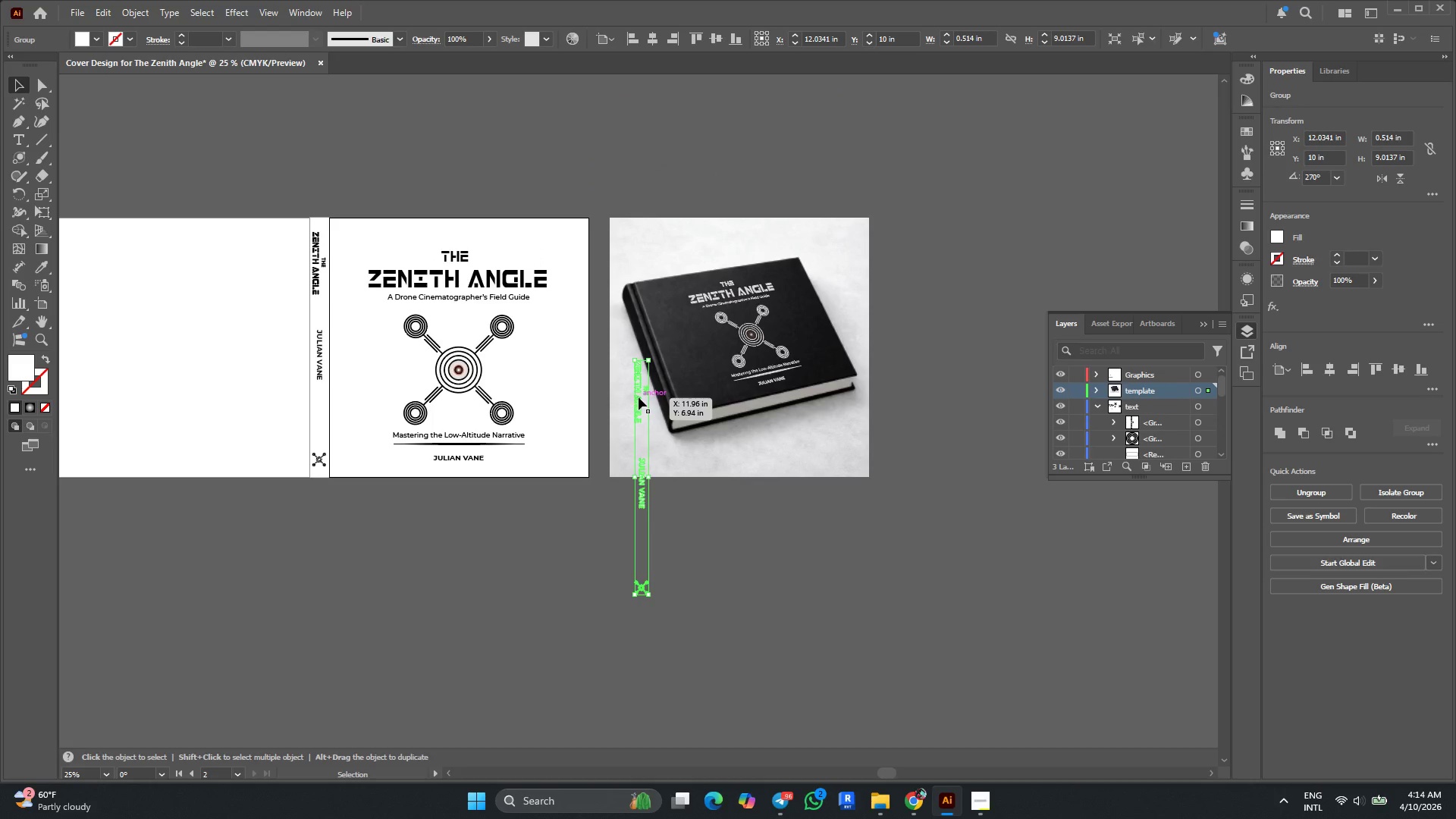 
left_click_drag(start_coordinate=[638, 397], to_coordinate=[638, 339])
 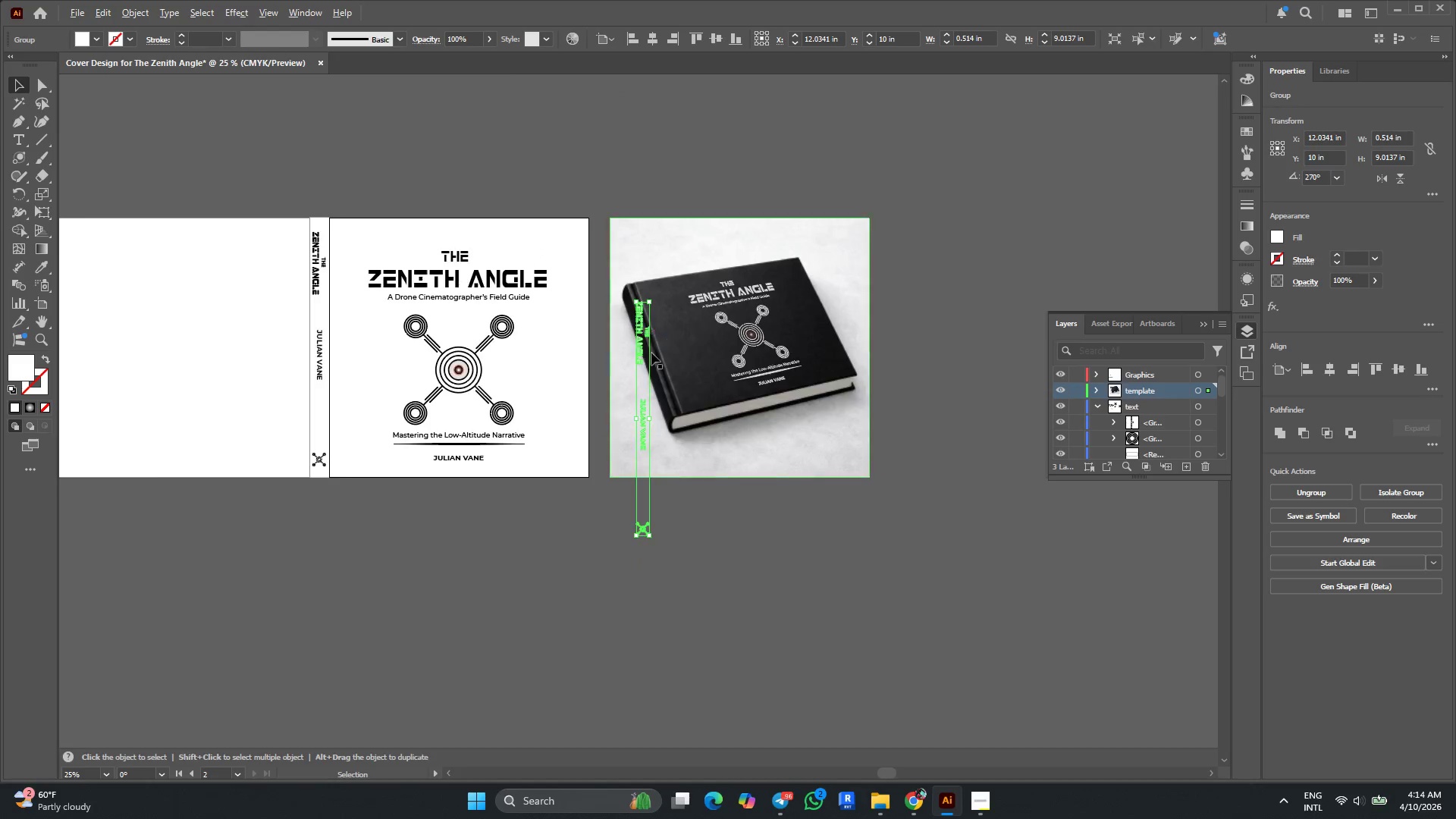 
hold_key(key=AltLeft, duration=0.45)
 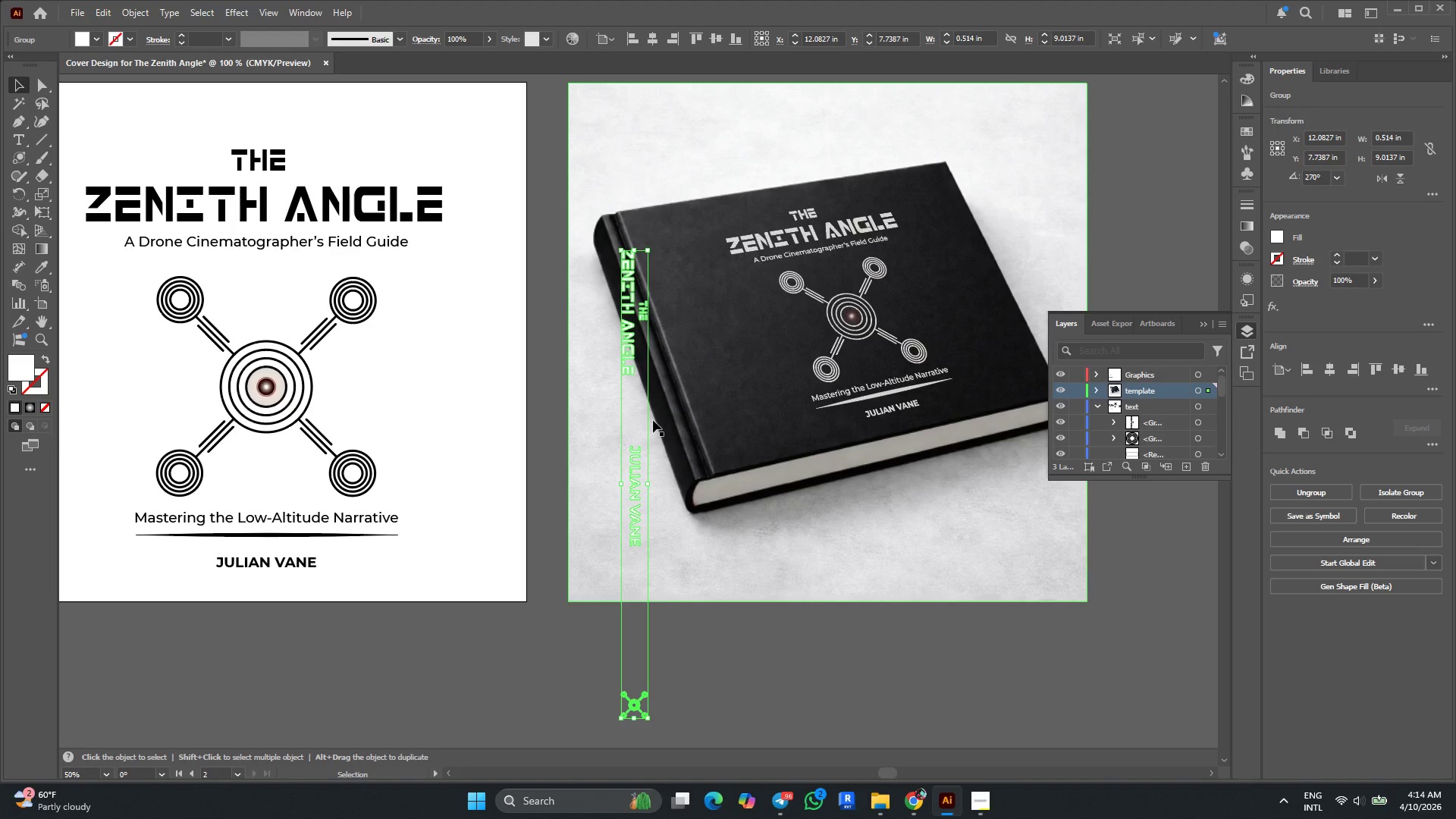 
key(Alt+AltLeft)
 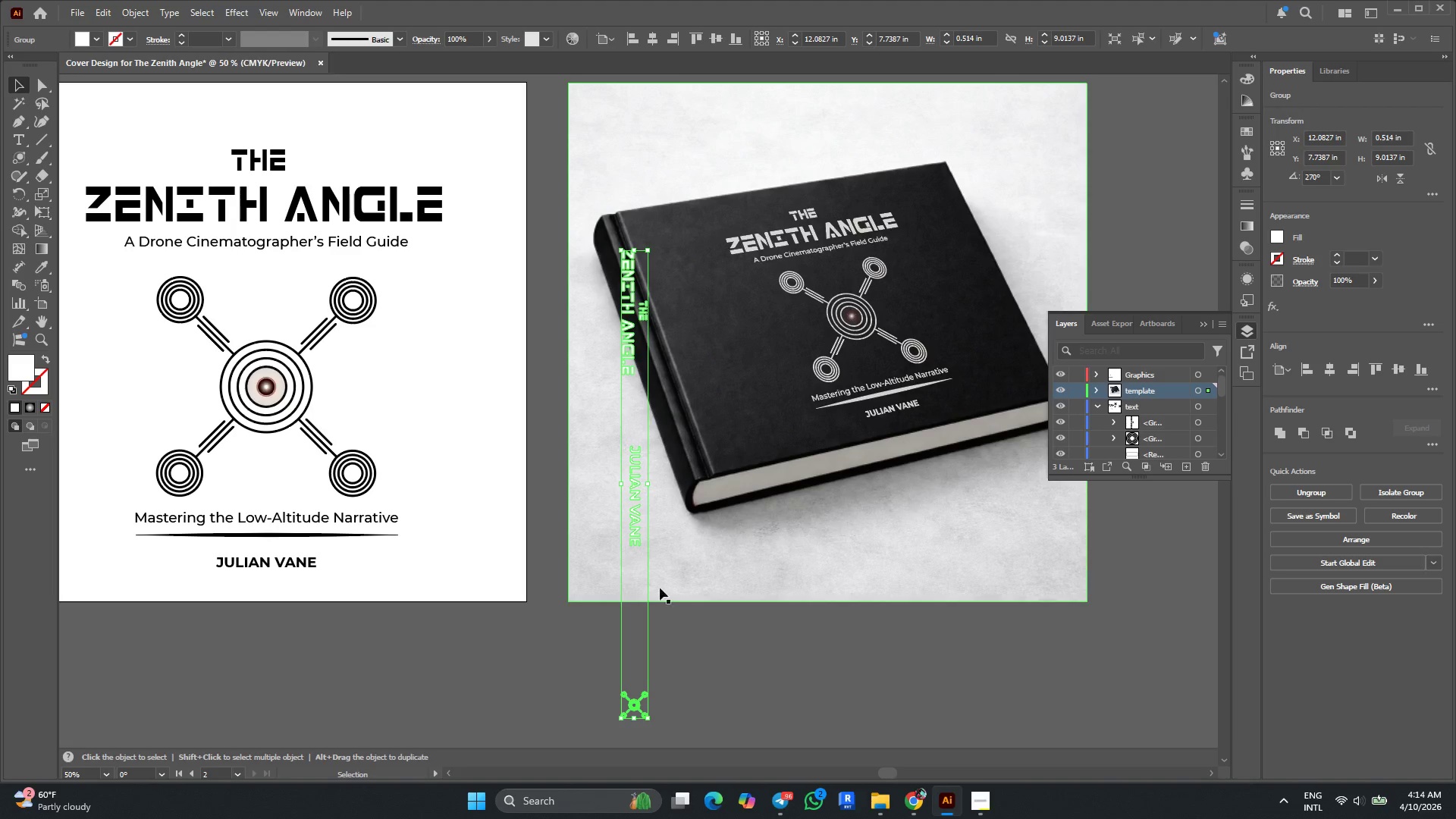 
hold_key(key=ShiftLeft, duration=2.36)
 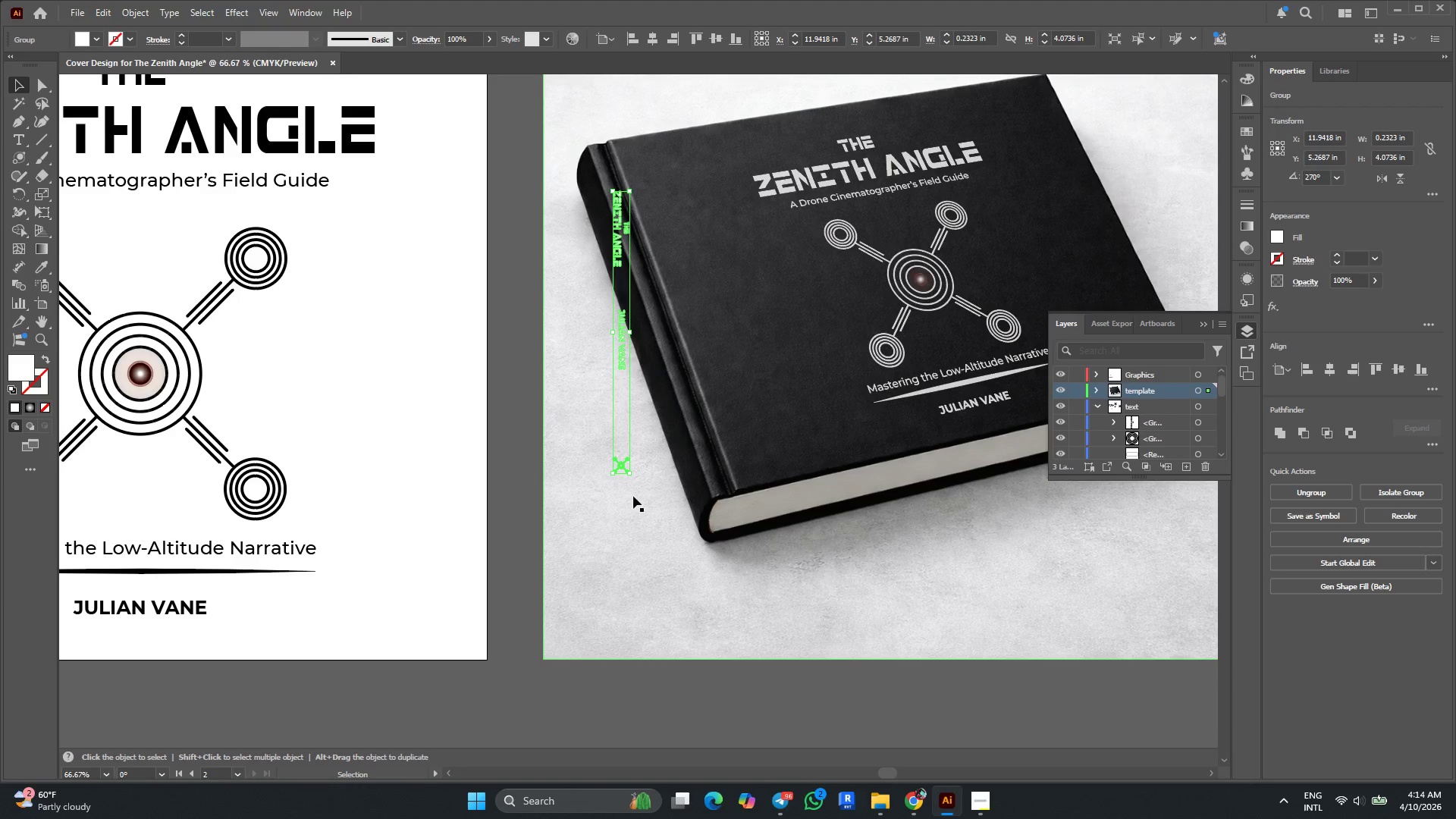 
scroll: coordinate [652, 352], scroll_direction: up, amount: 3.0
 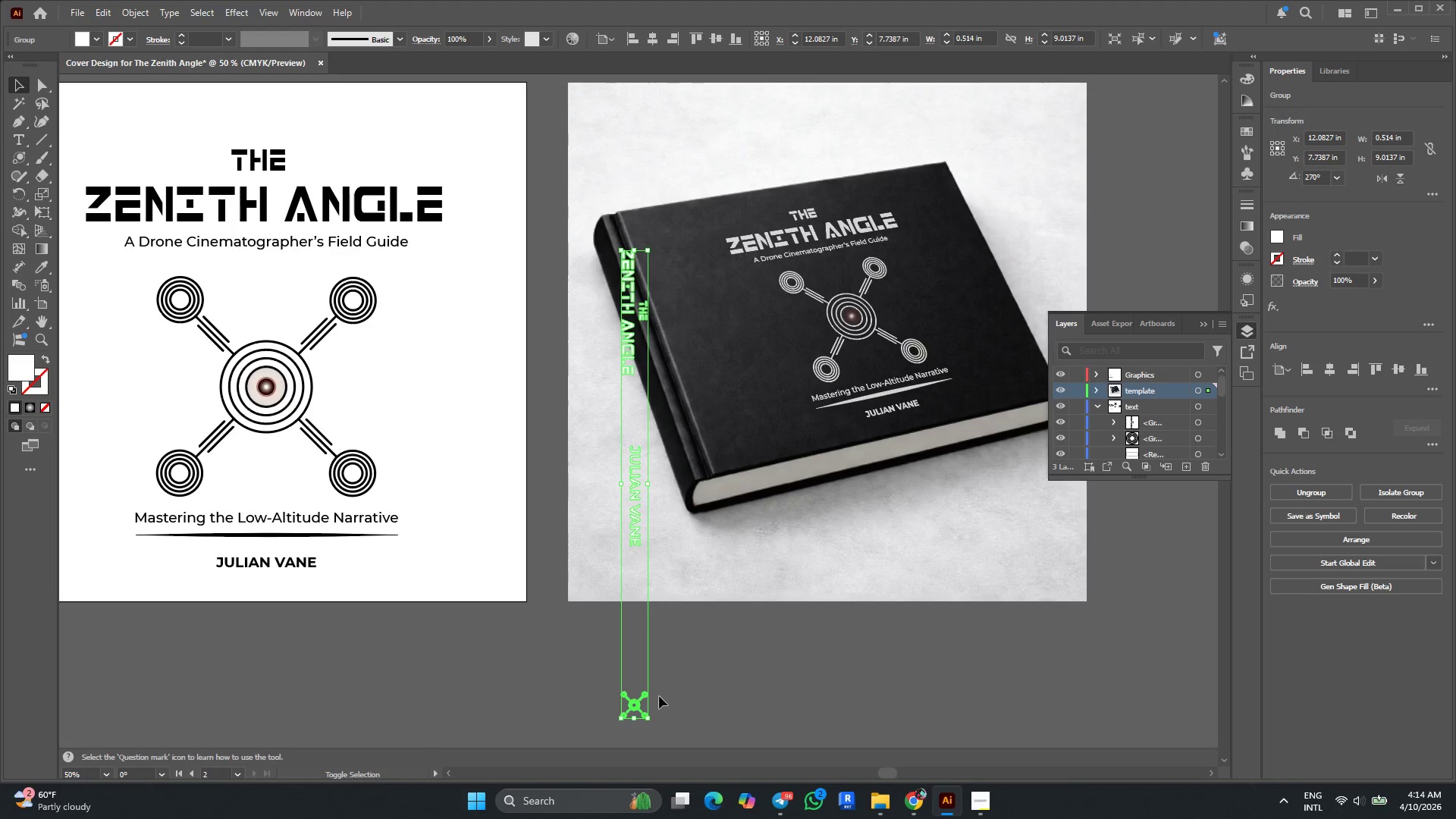 
left_click_drag(start_coordinate=[646, 716], to_coordinate=[643, 463])
 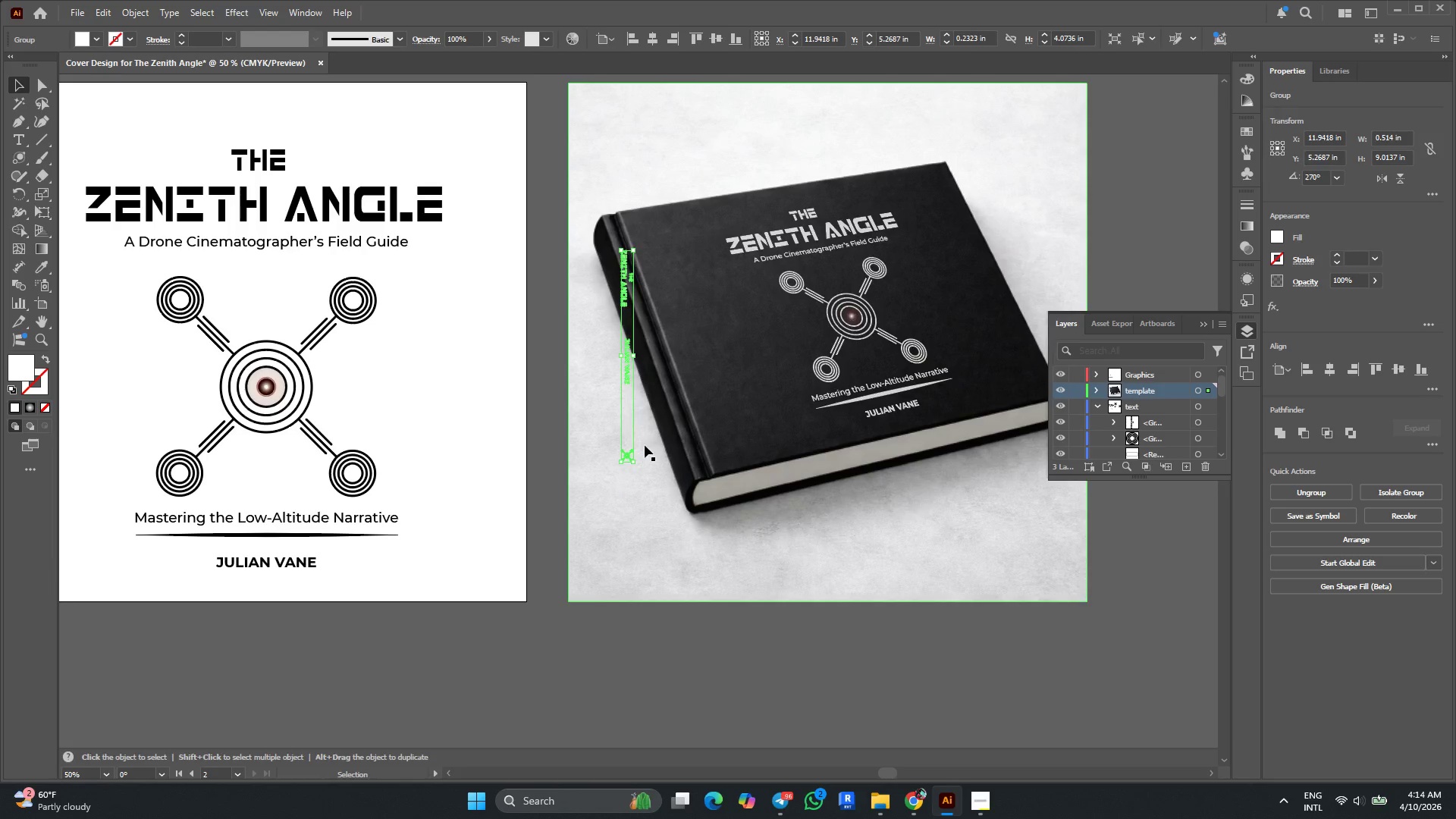 
key(Alt+AltLeft)
 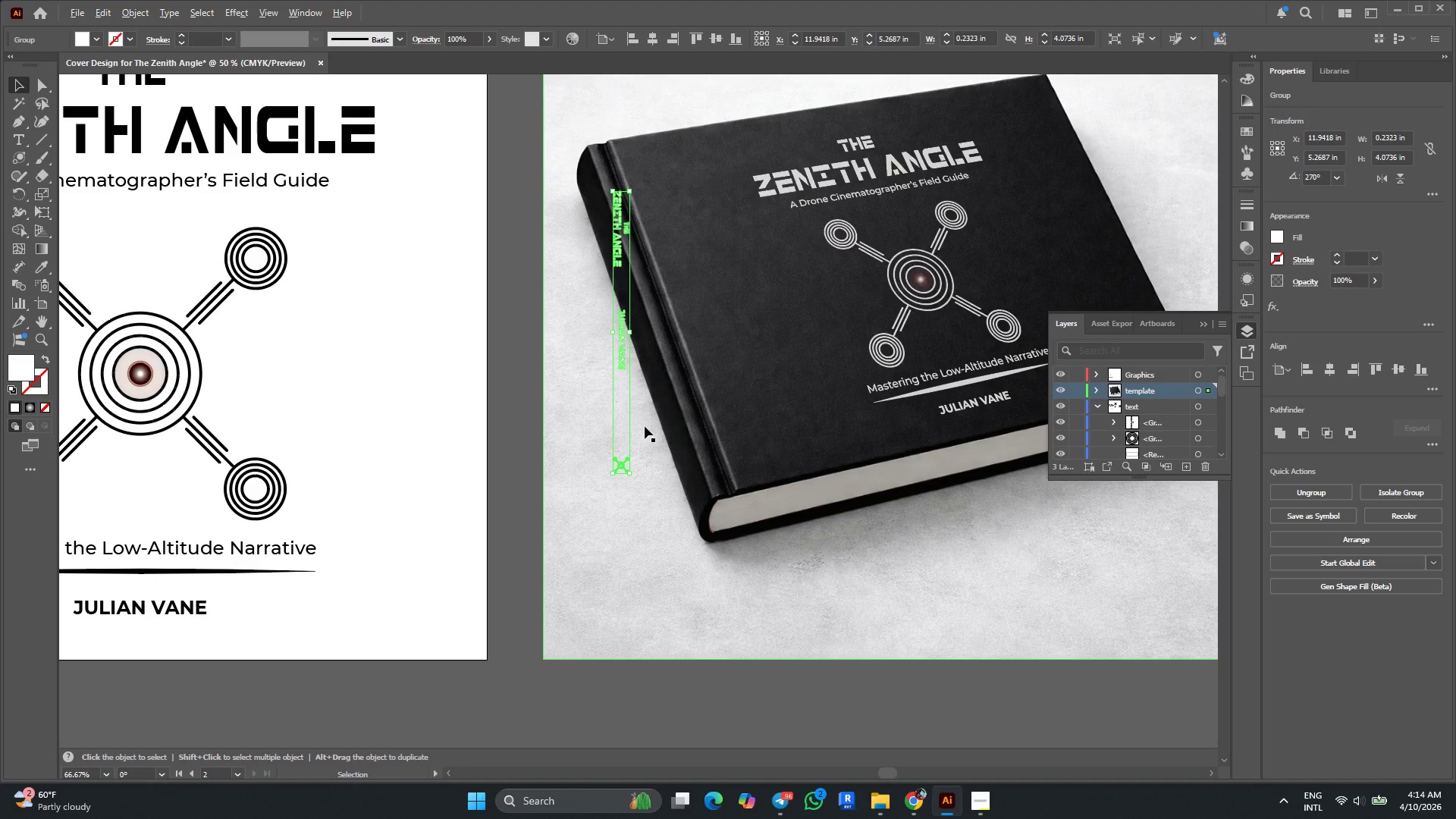 
hold_key(key=ShiftLeft, duration=1.27)
 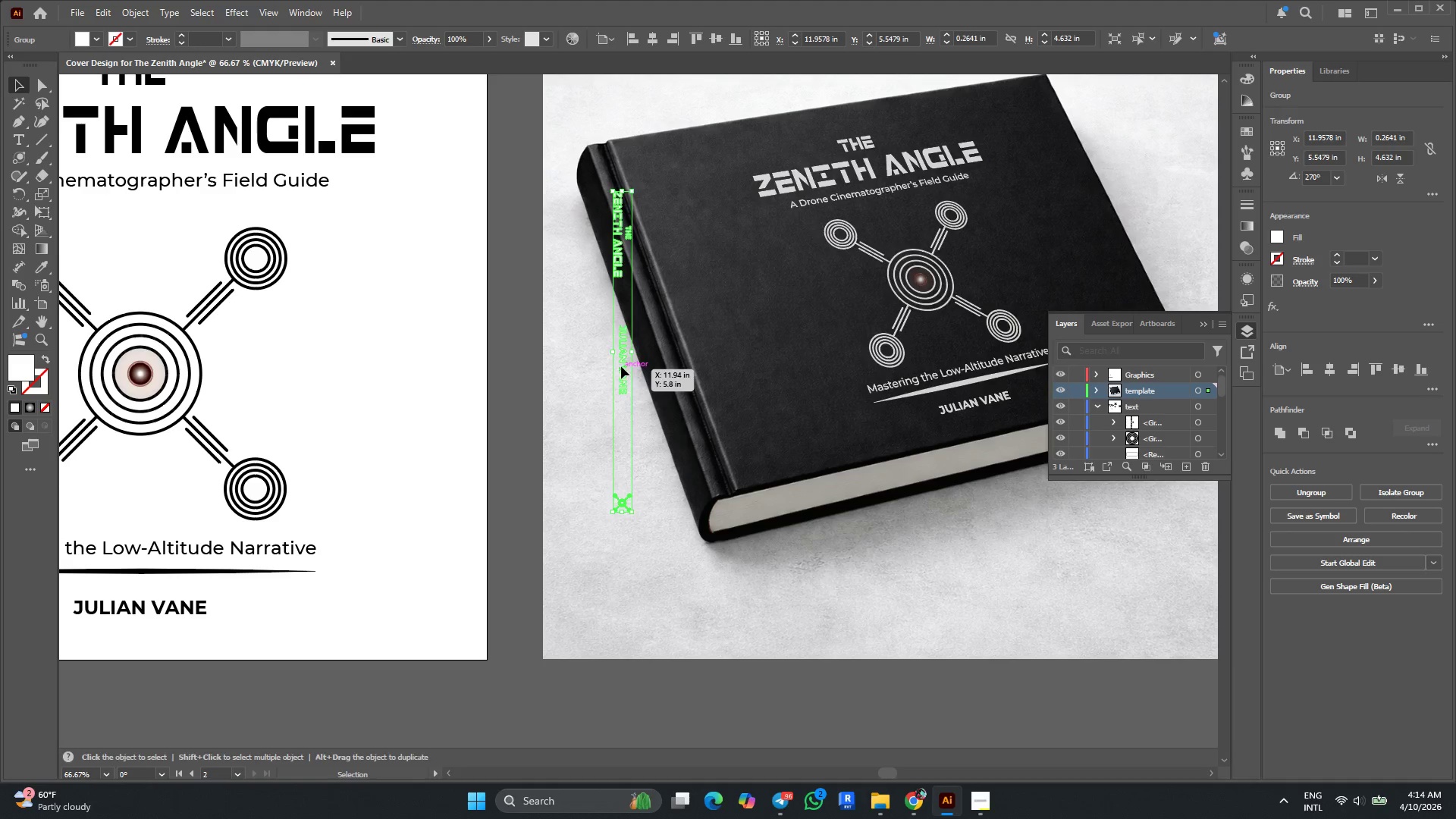 
scroll: coordinate [645, 426], scroll_direction: none, amount: 0.0
 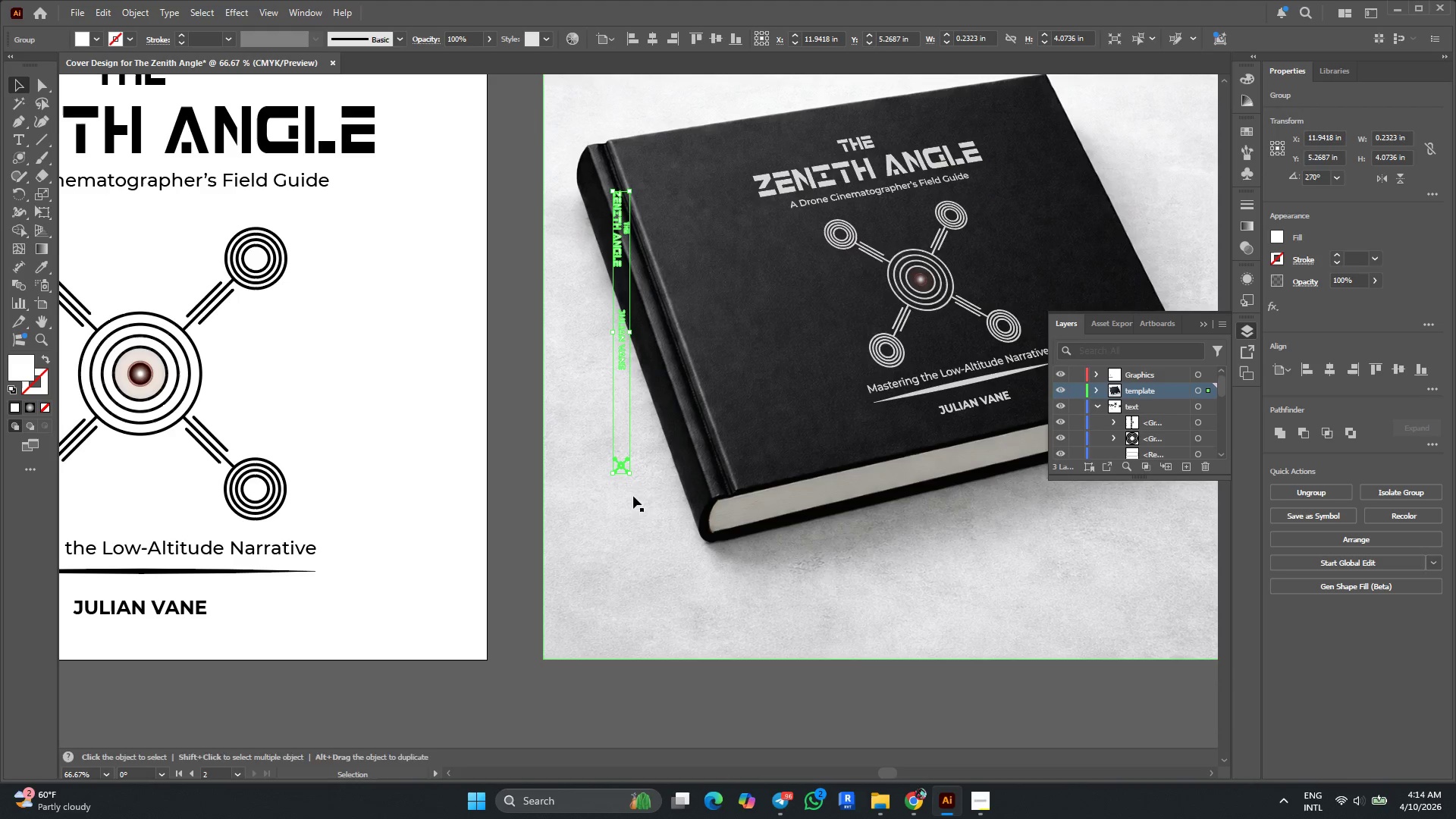 
left_click_drag(start_coordinate=[627, 470], to_coordinate=[653, 513])
 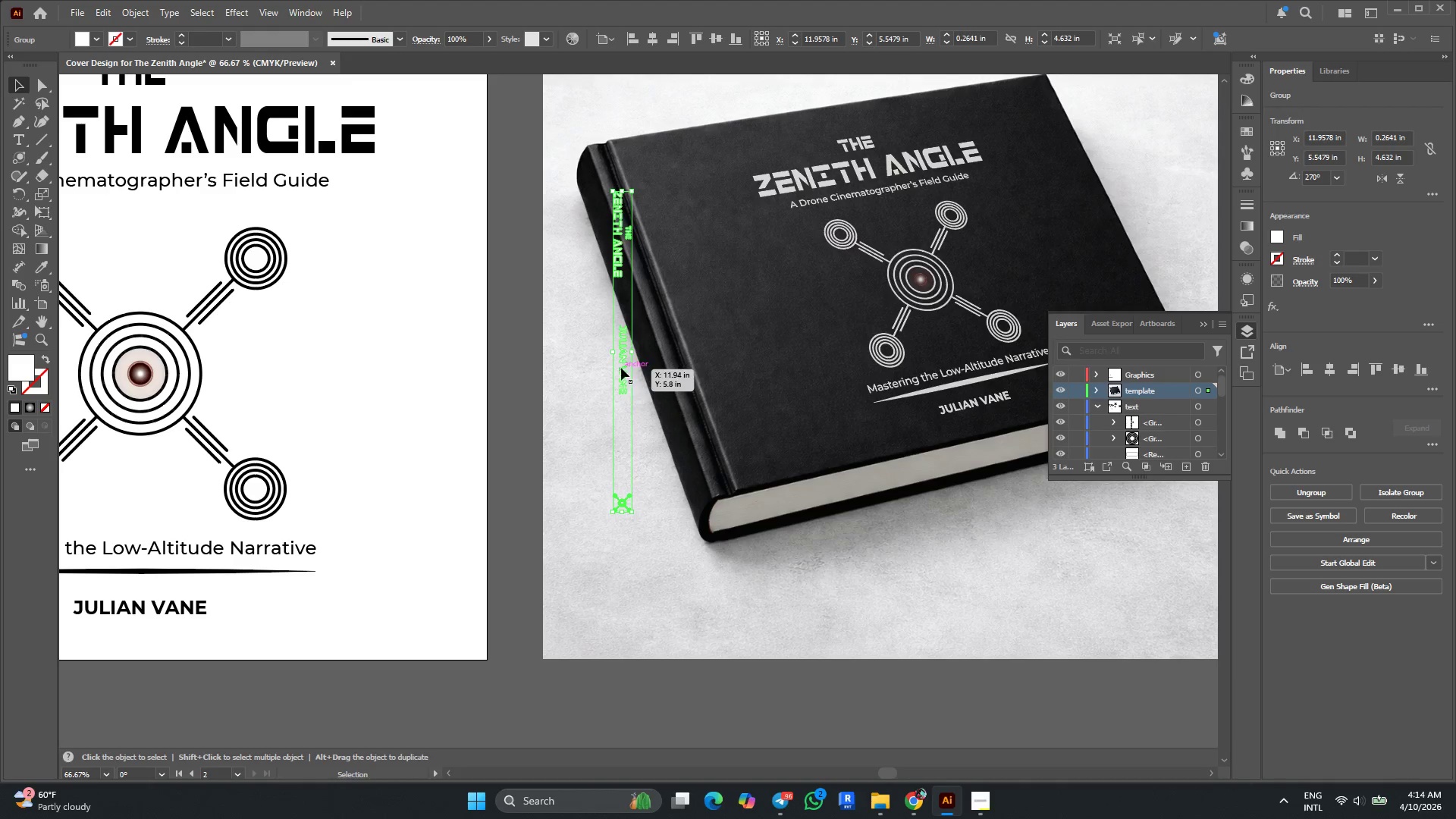 
left_click_drag(start_coordinate=[621, 368], to_coordinate=[624, 333])
 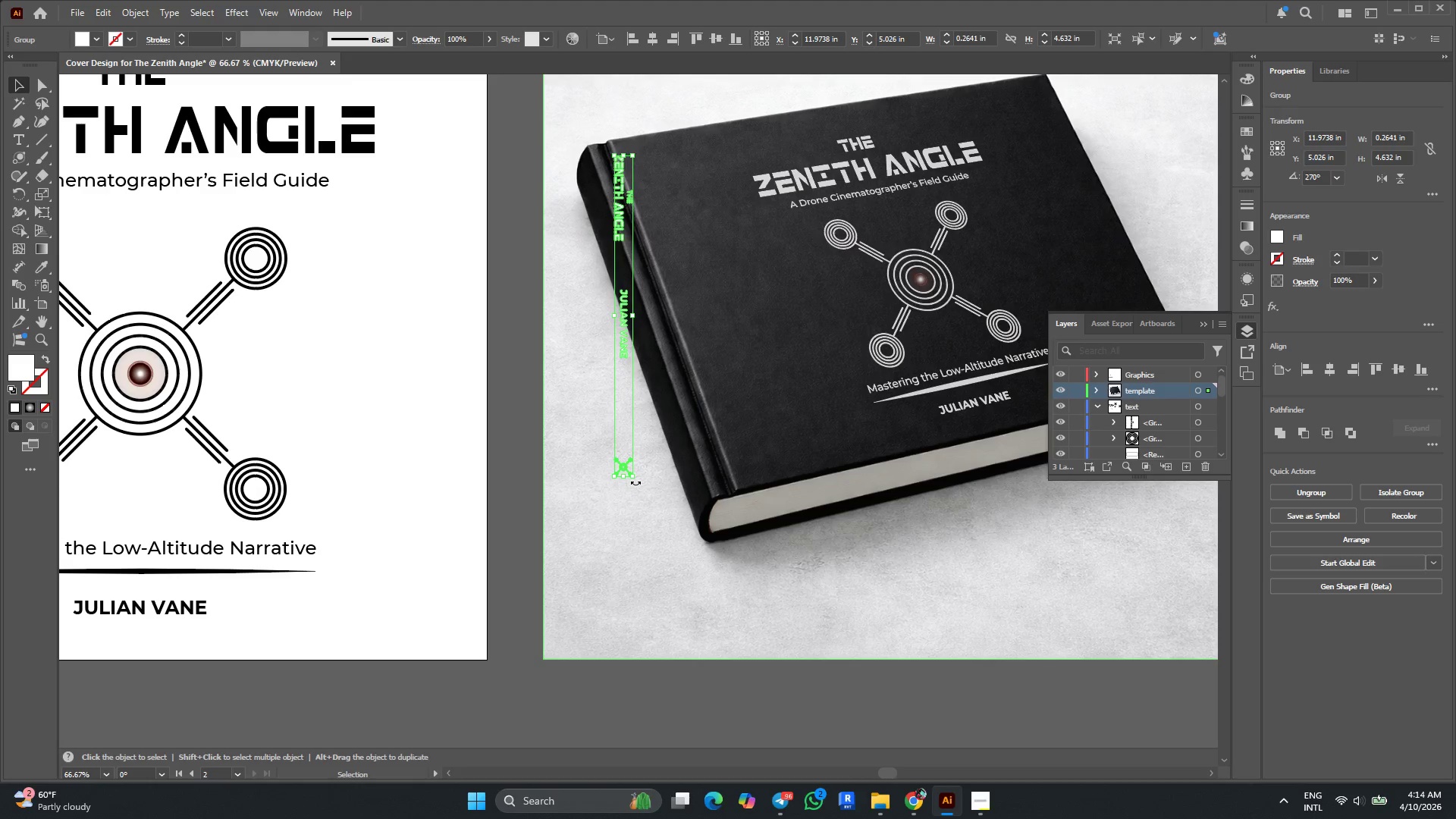 
left_click_drag(start_coordinate=[635, 482], to_coordinate=[690, 473])
 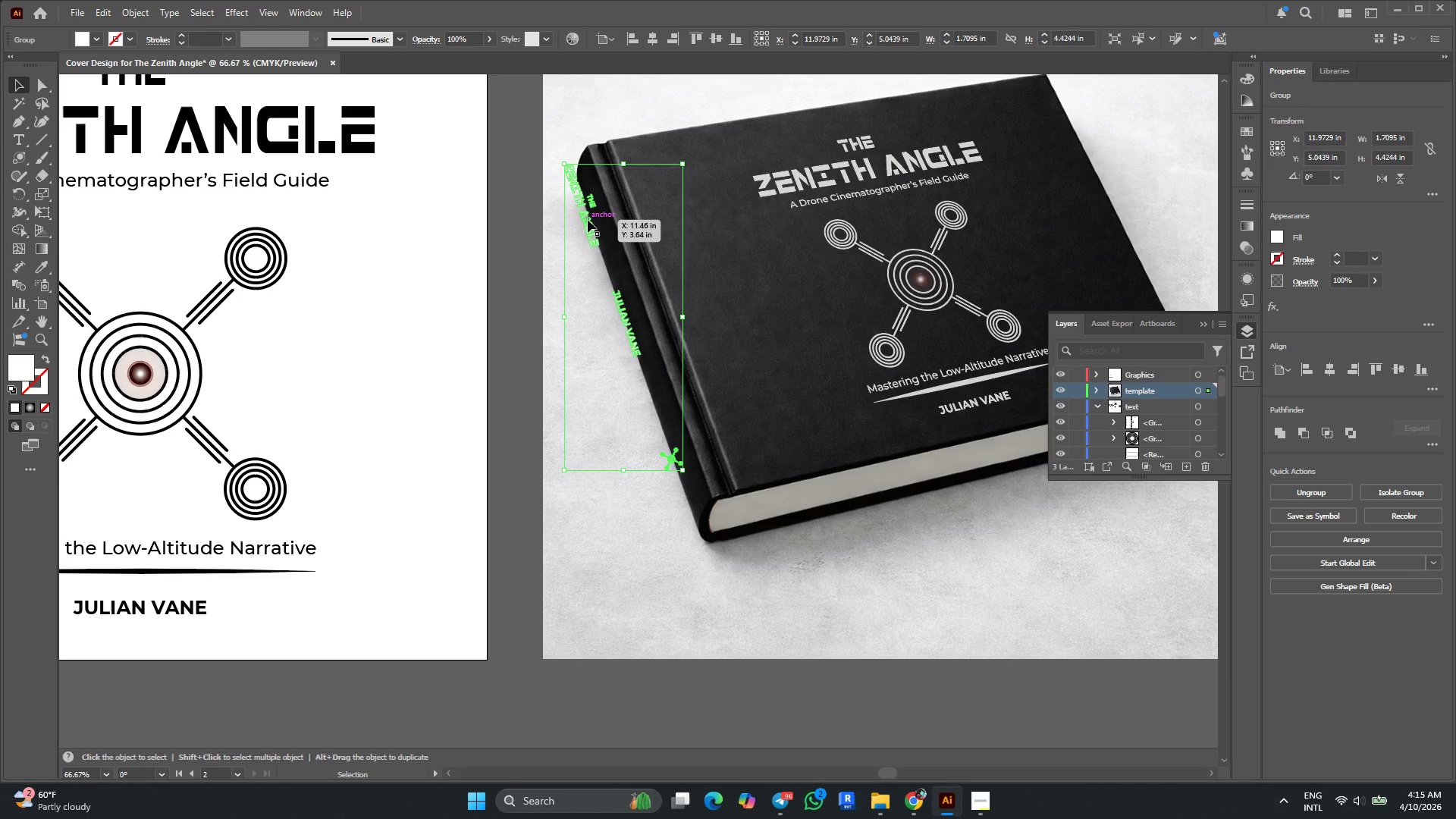 
left_click_drag(start_coordinate=[588, 220], to_coordinate=[611, 252])
 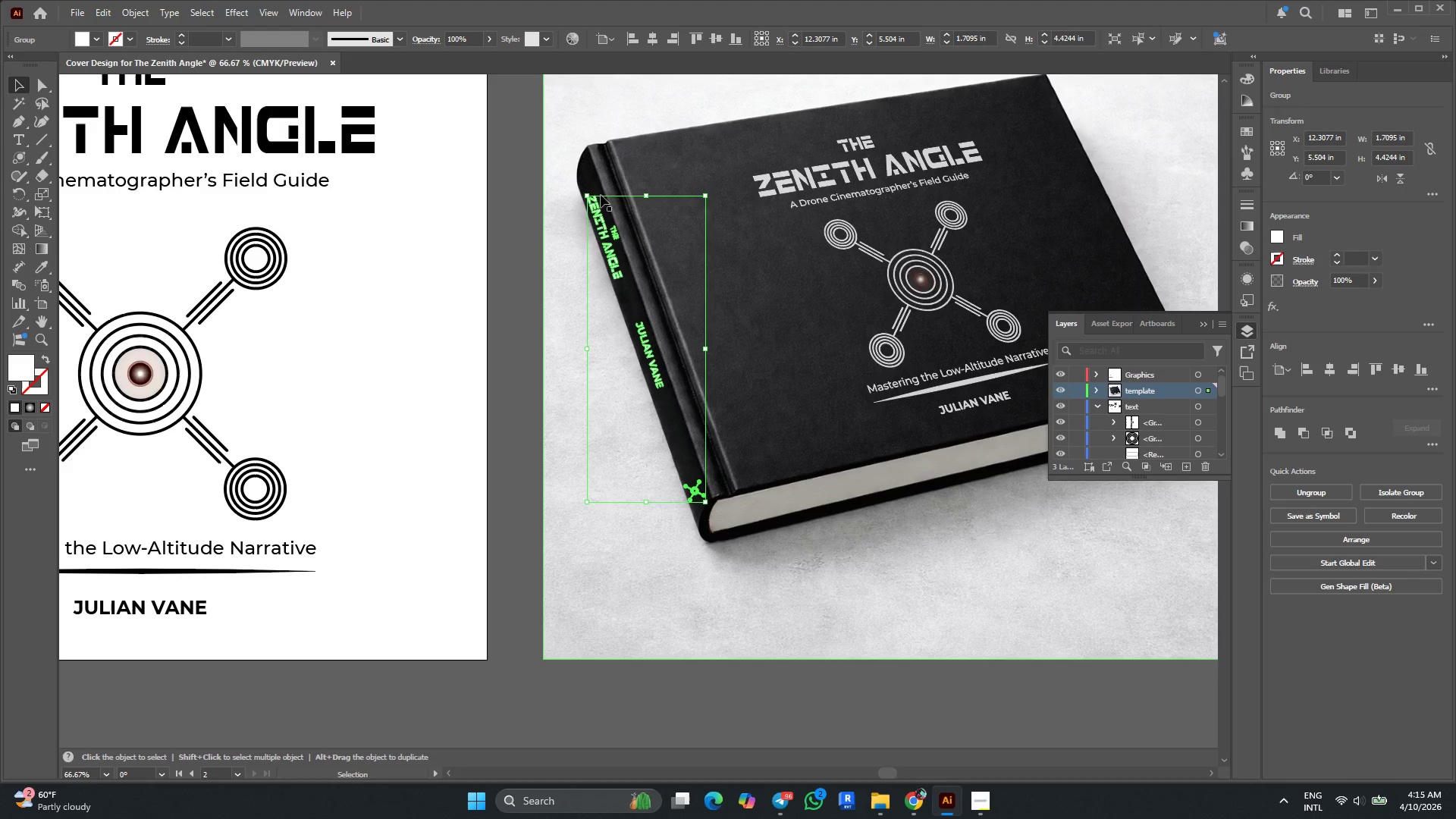 
key(Alt+AltLeft)
 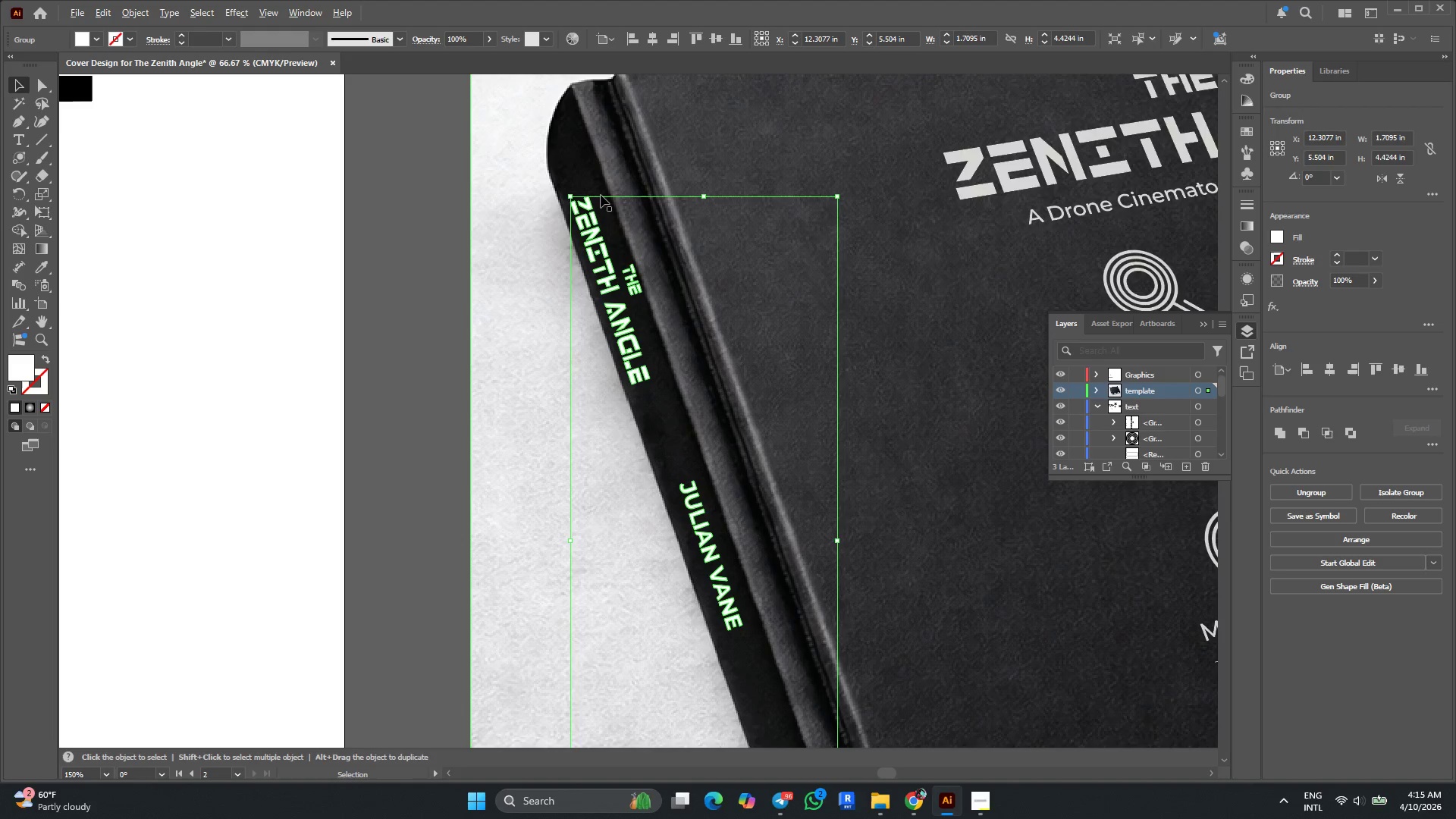 
scroll: coordinate [601, 195], scroll_direction: up, amount: 2.0
 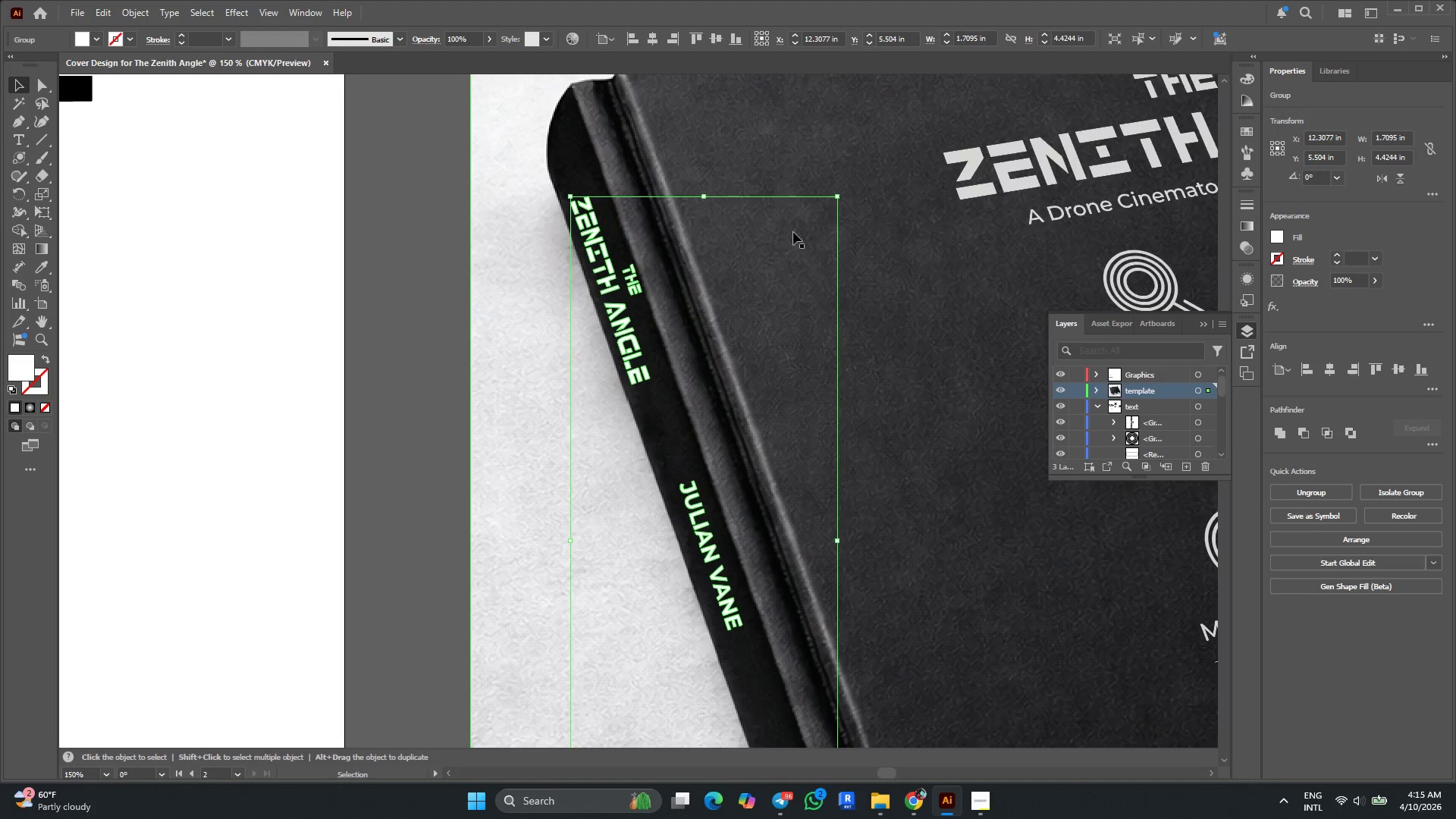 
hold_key(key=ShiftLeft, duration=2.83)
left_click_drag(start_coordinate=[836, 198], to_coordinate=[835, 203])
 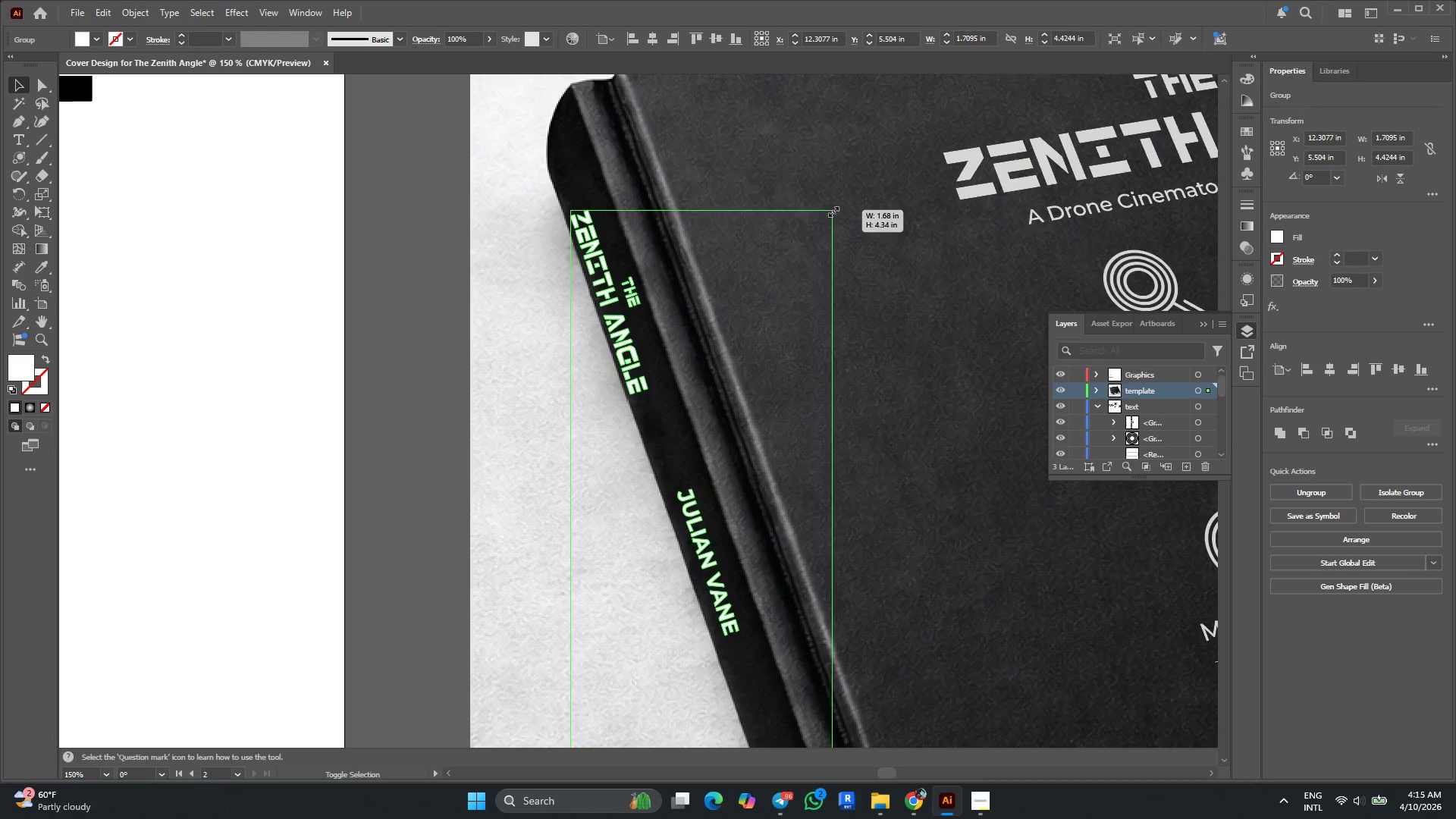 
left_click_drag(start_coordinate=[835, 204], to_coordinate=[837, 209])
 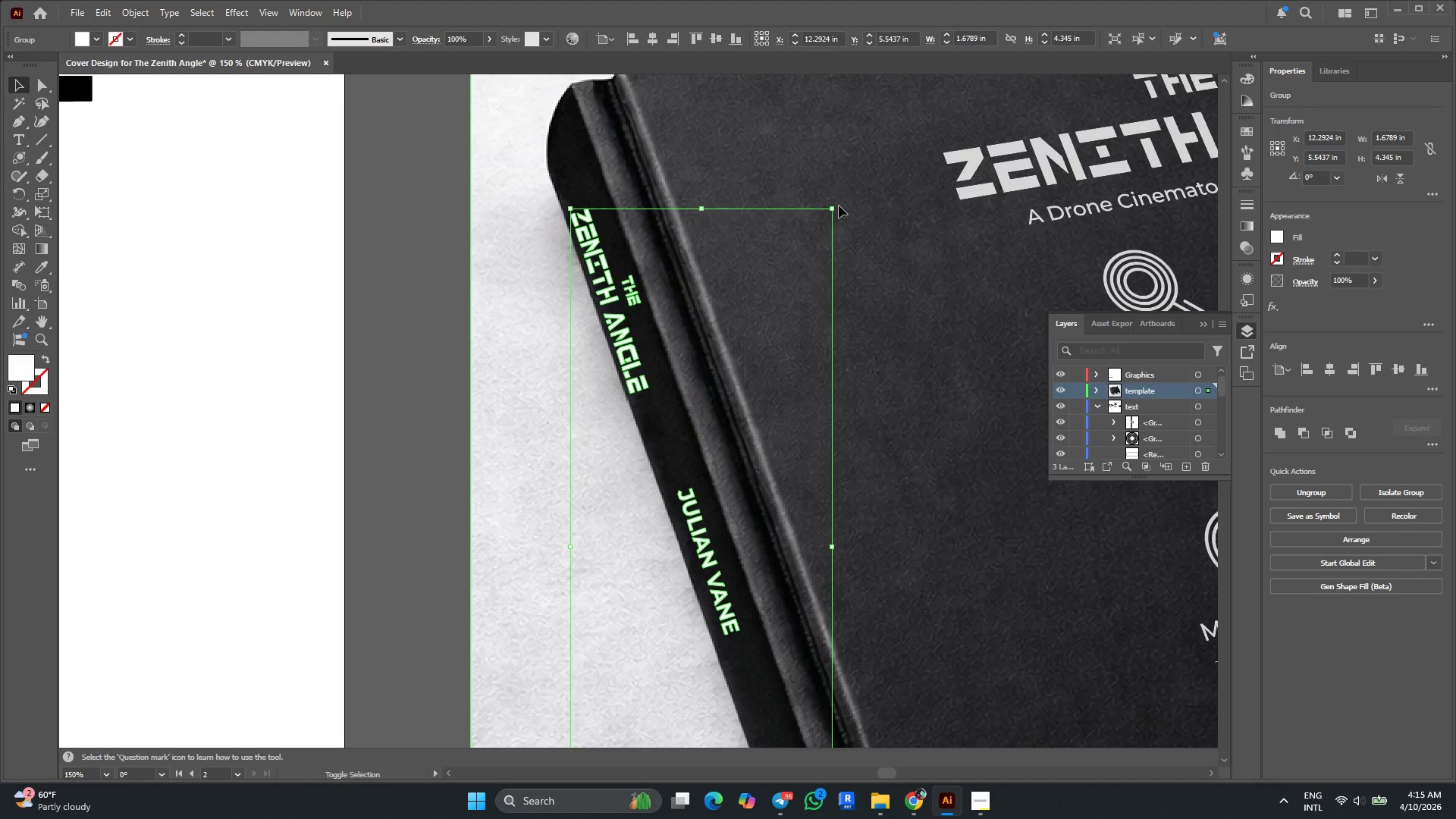 
left_click_drag(start_coordinate=[836, 206], to_coordinate=[831, 209])
 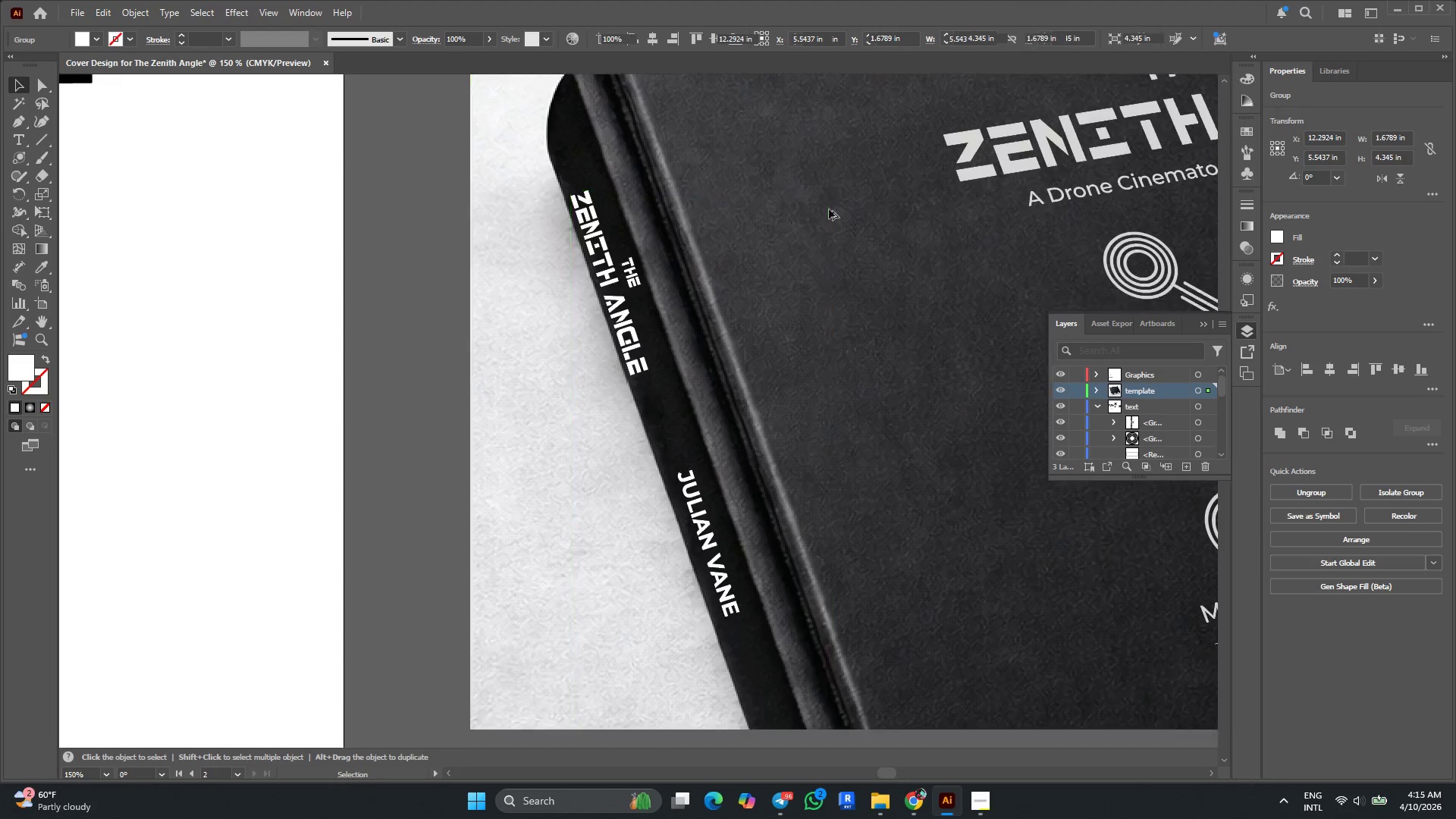 
key(Alt+AltLeft)
 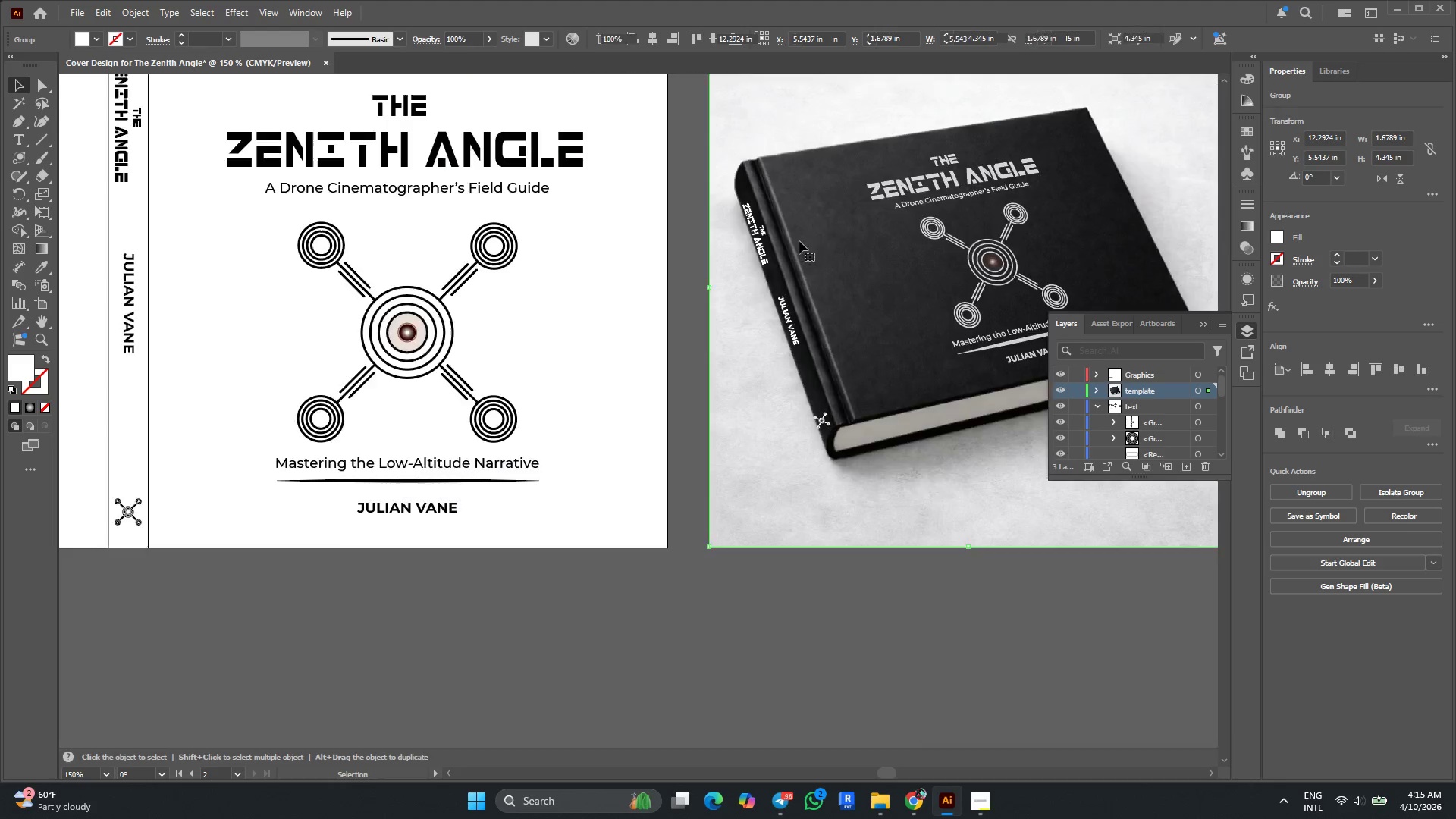 
scroll: coordinate [828, 209], scroll_direction: down, amount: 3.0
 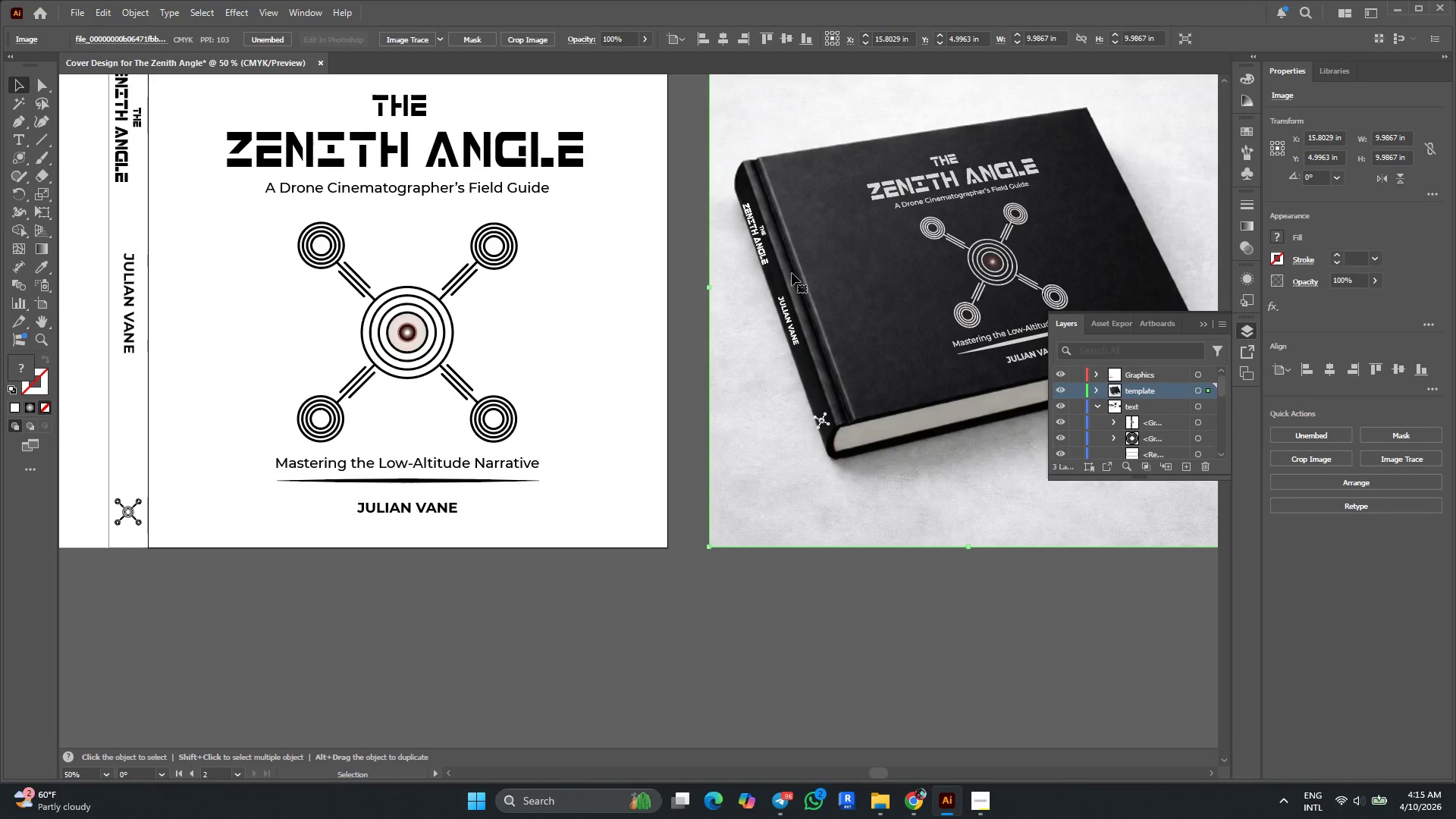 
hold_key(key=AltLeft, duration=0.31)
 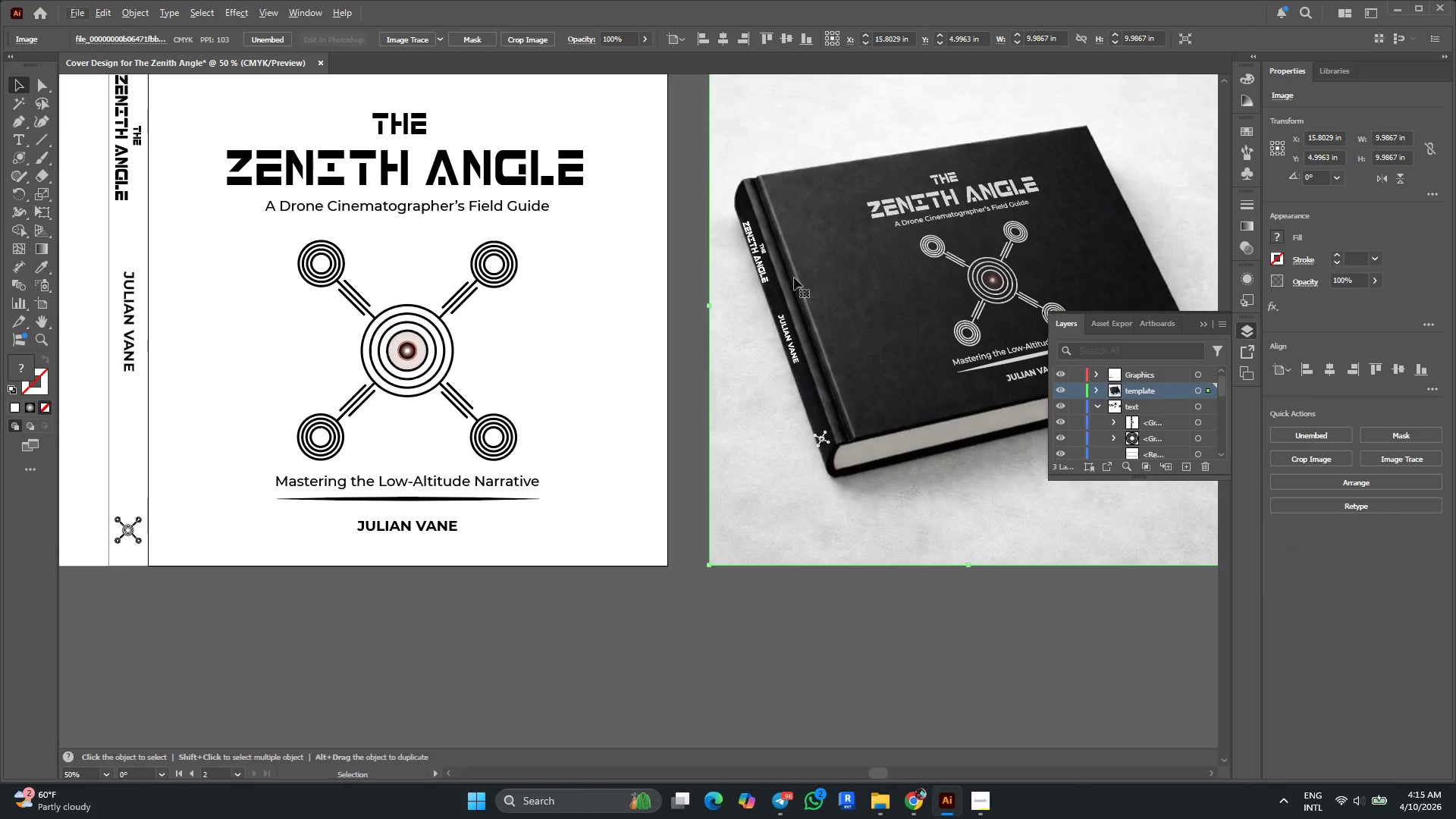 
scroll: coordinate [794, 278], scroll_direction: none, amount: 0.0
 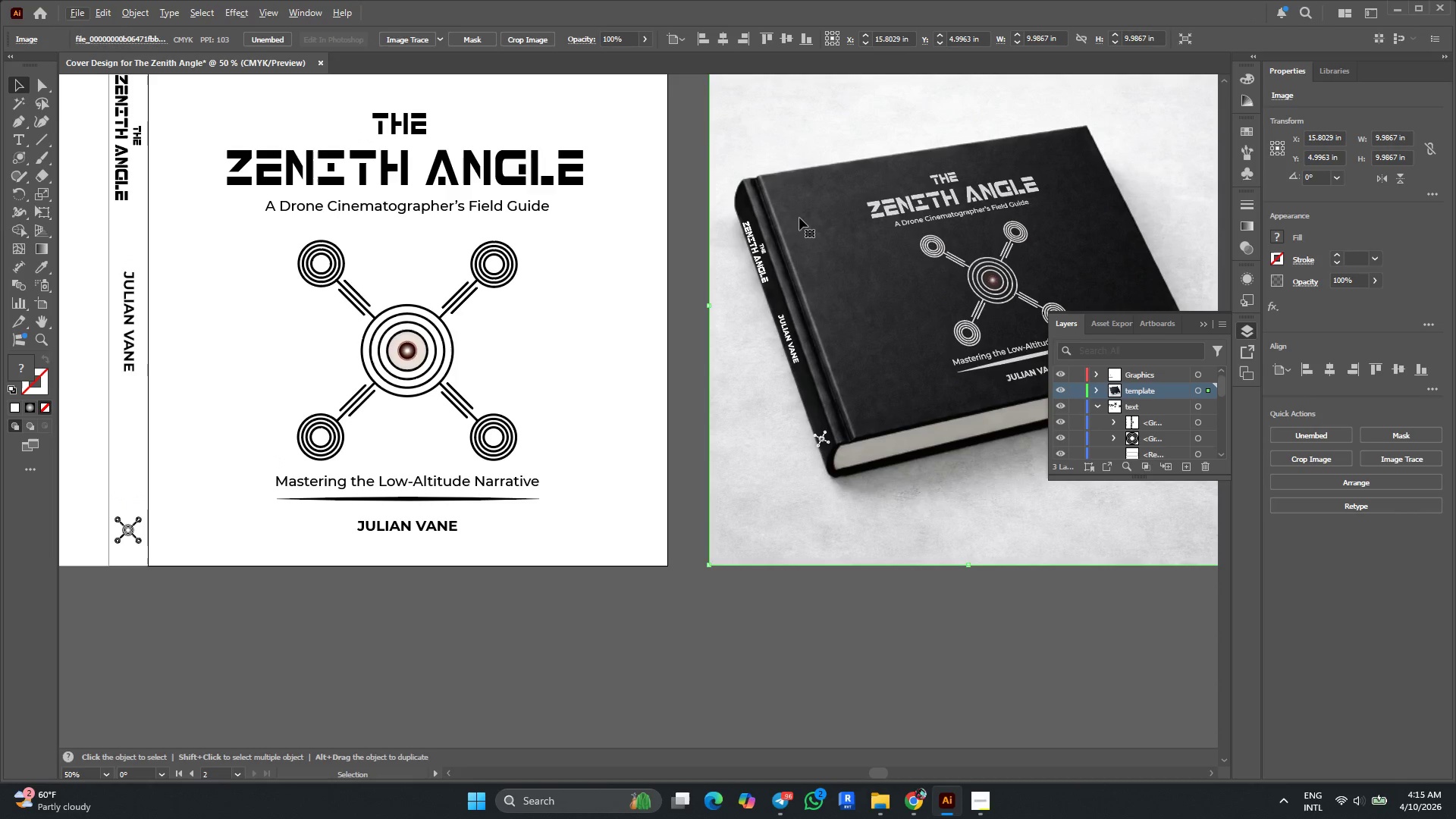 
hold_key(key=AltLeft, duration=0.33)
scroll: coordinate [799, 218], scroll_direction: up, amount: 2.0
 